 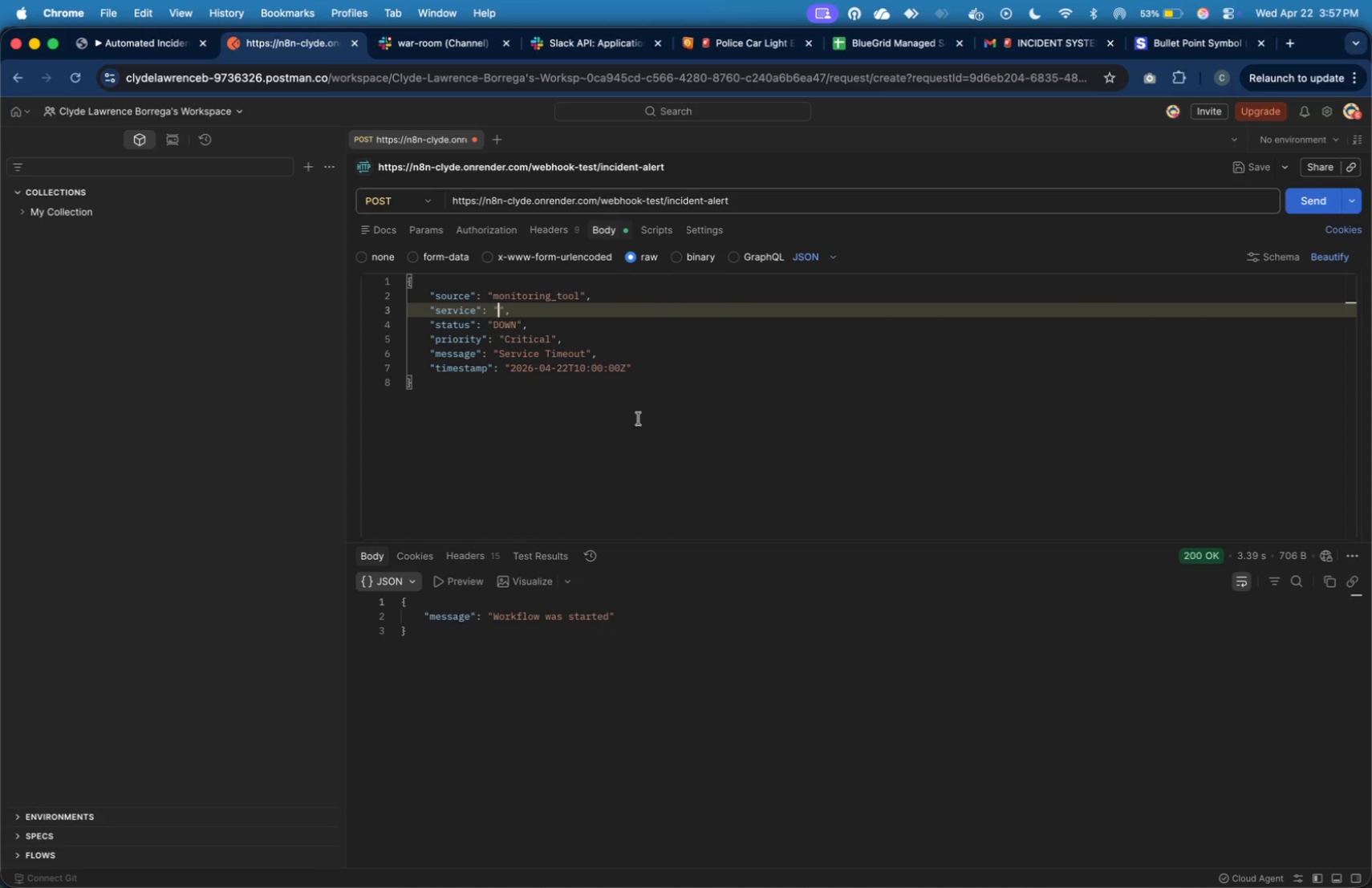 
key(Meta+Z)
 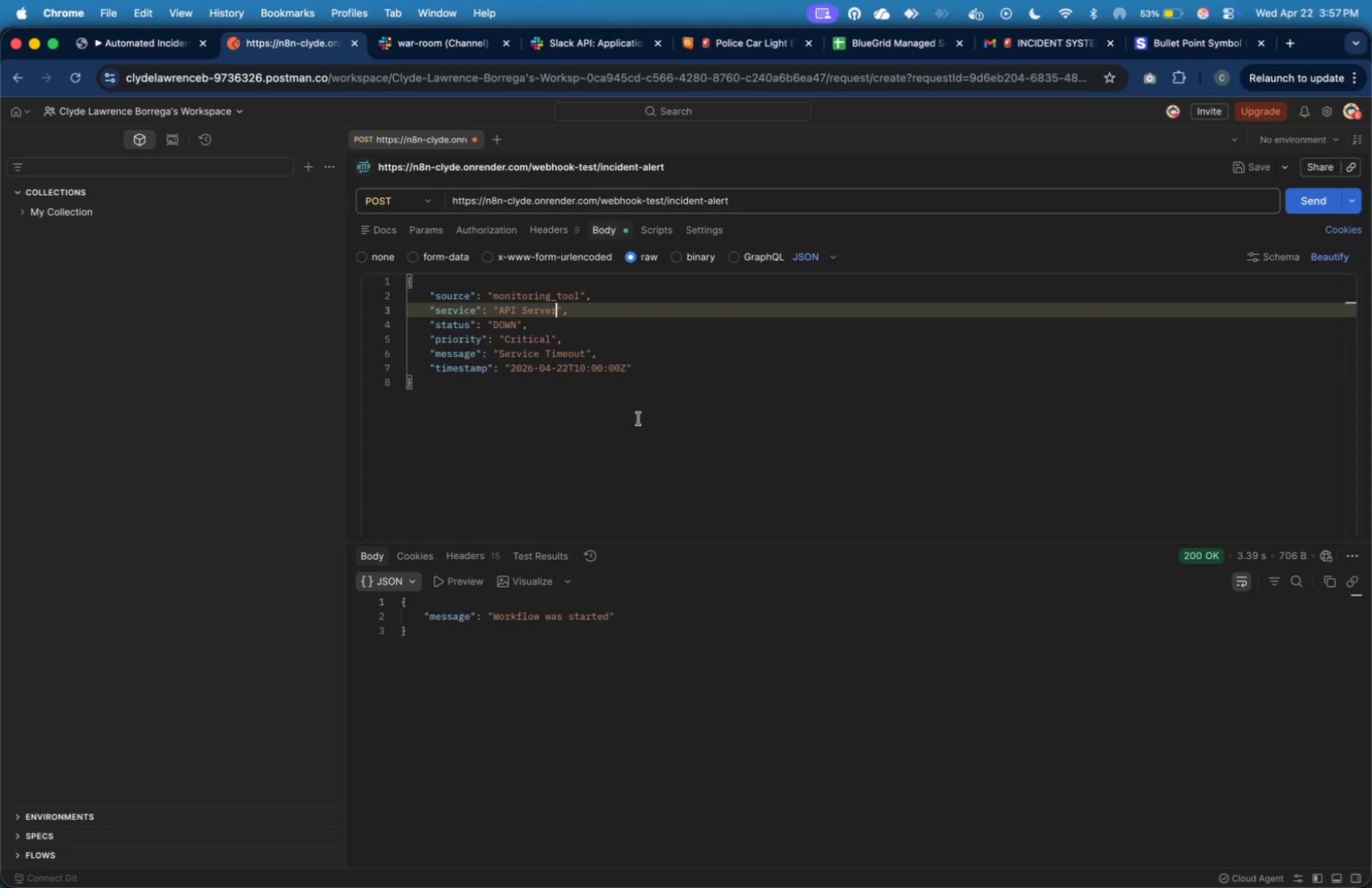 
key(Meta+Z)
 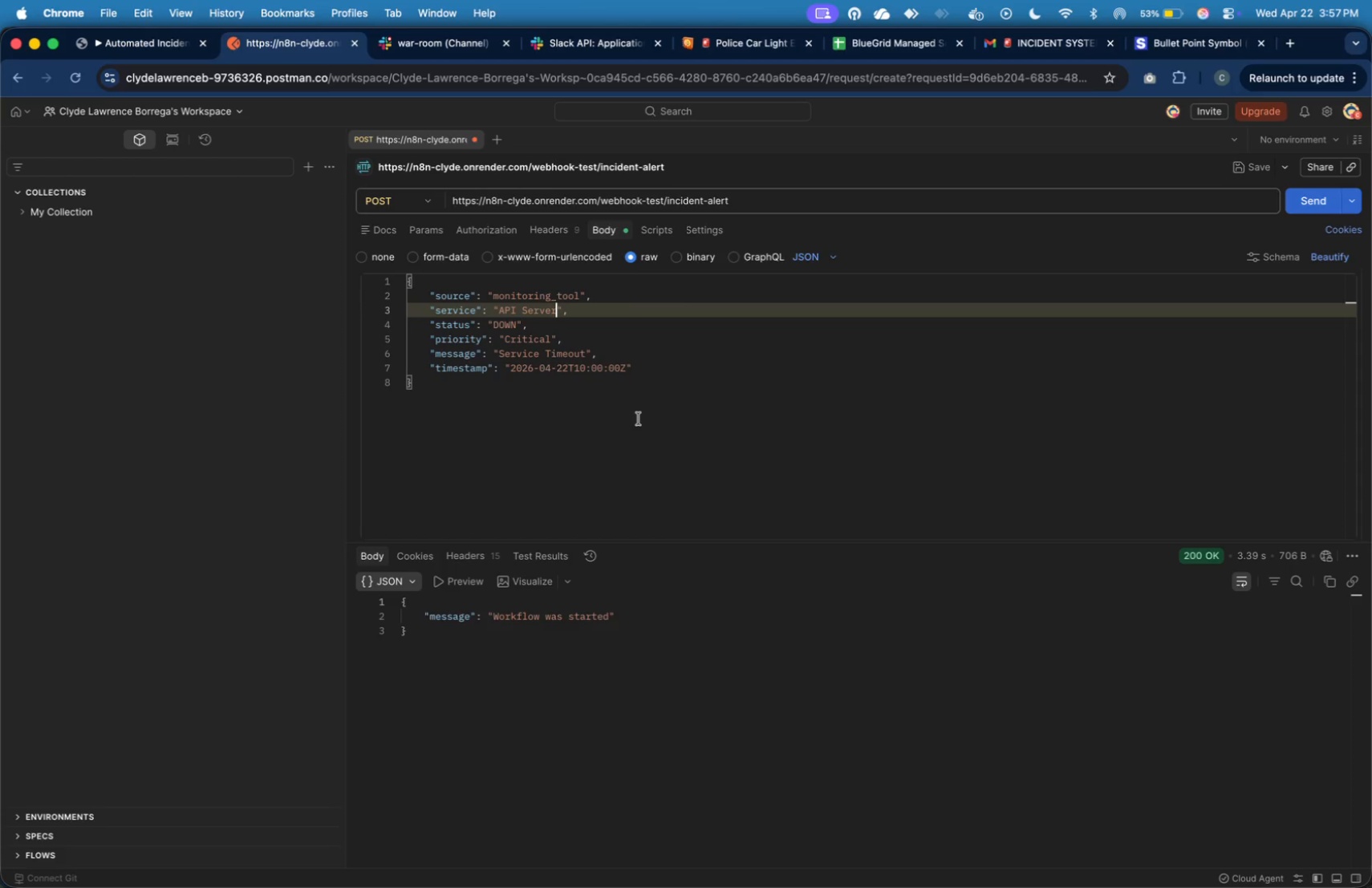 
wait(11.92)
 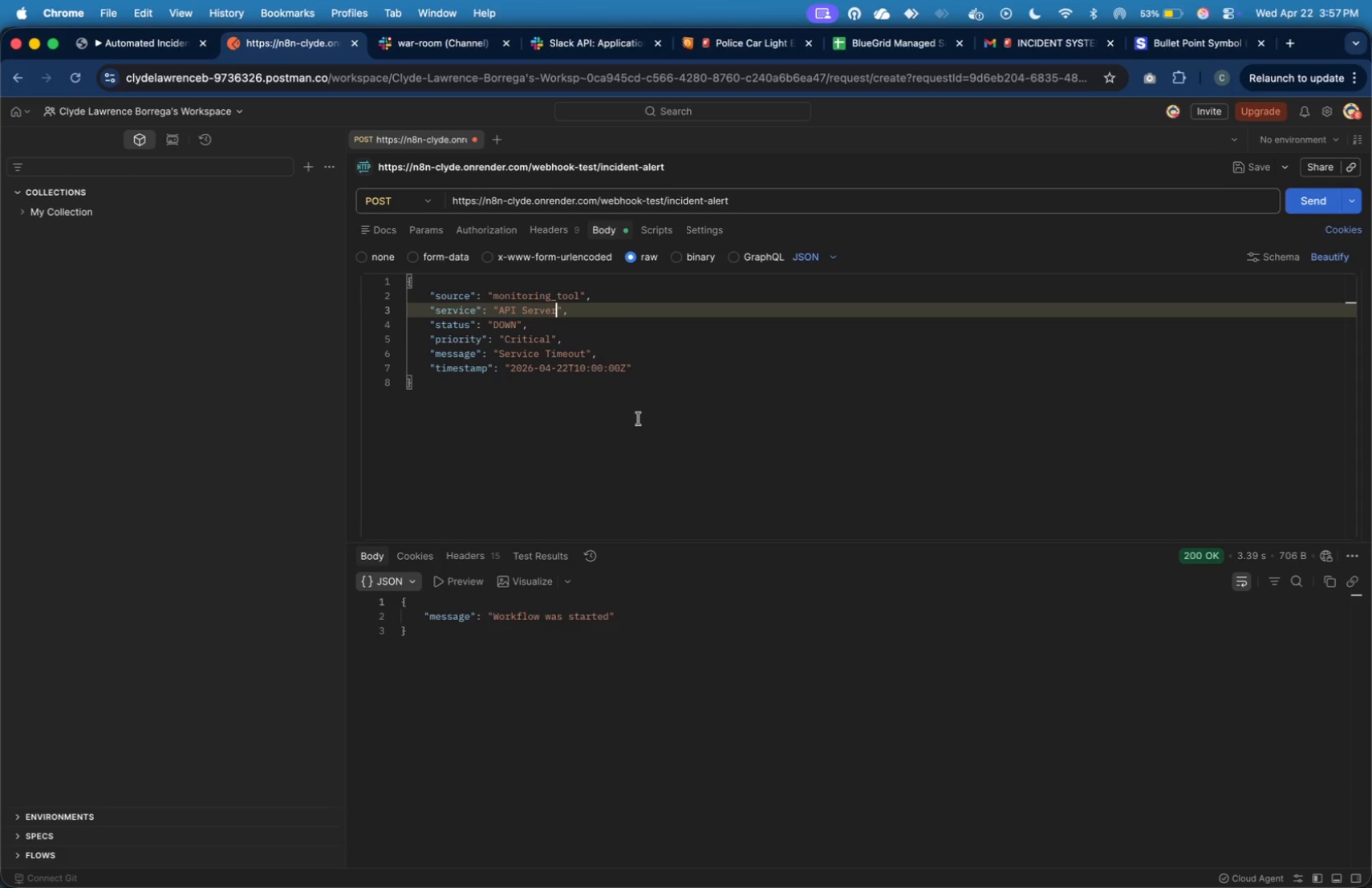 
left_click([123, 51])
 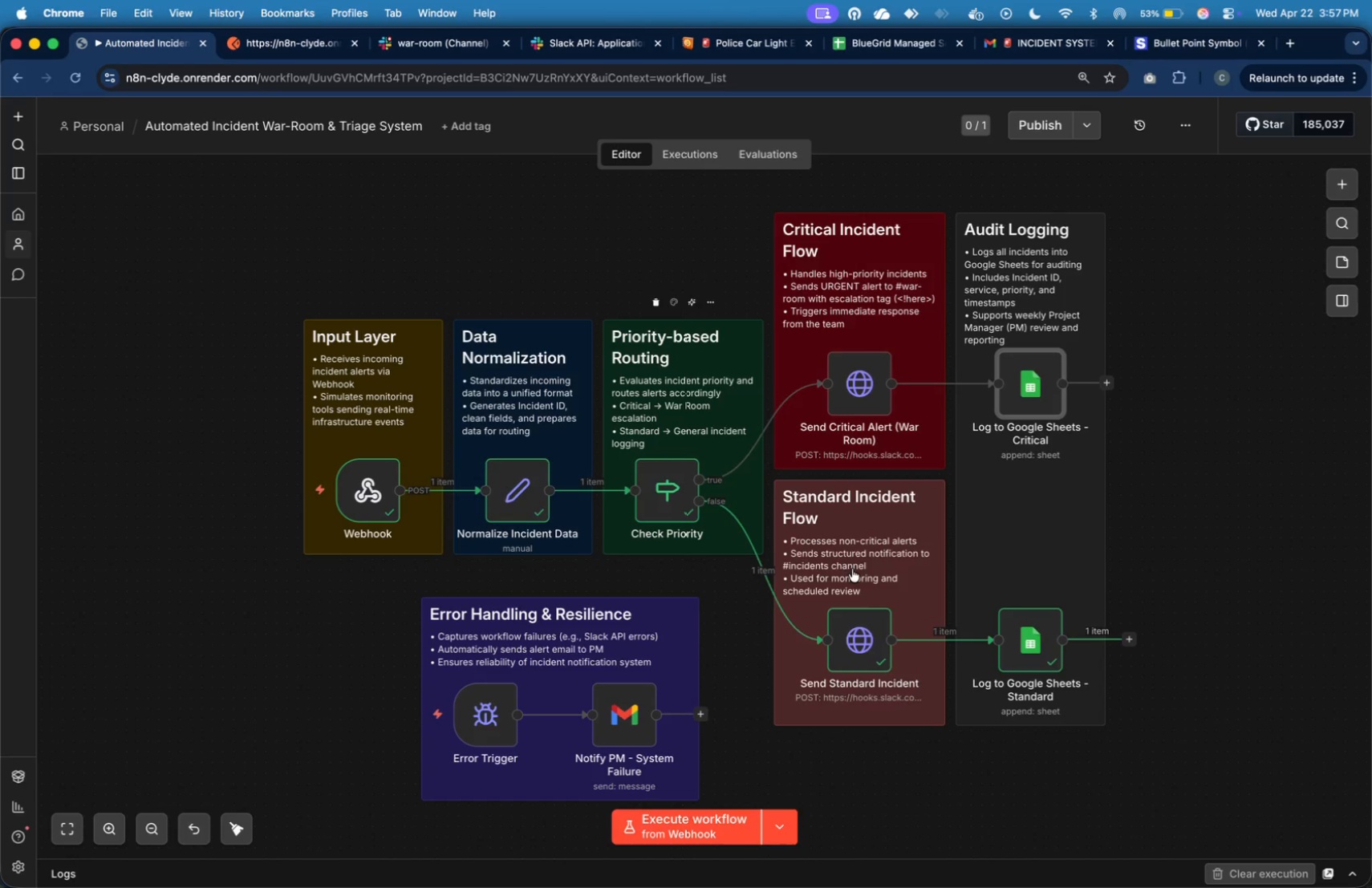 
wait(6.84)
 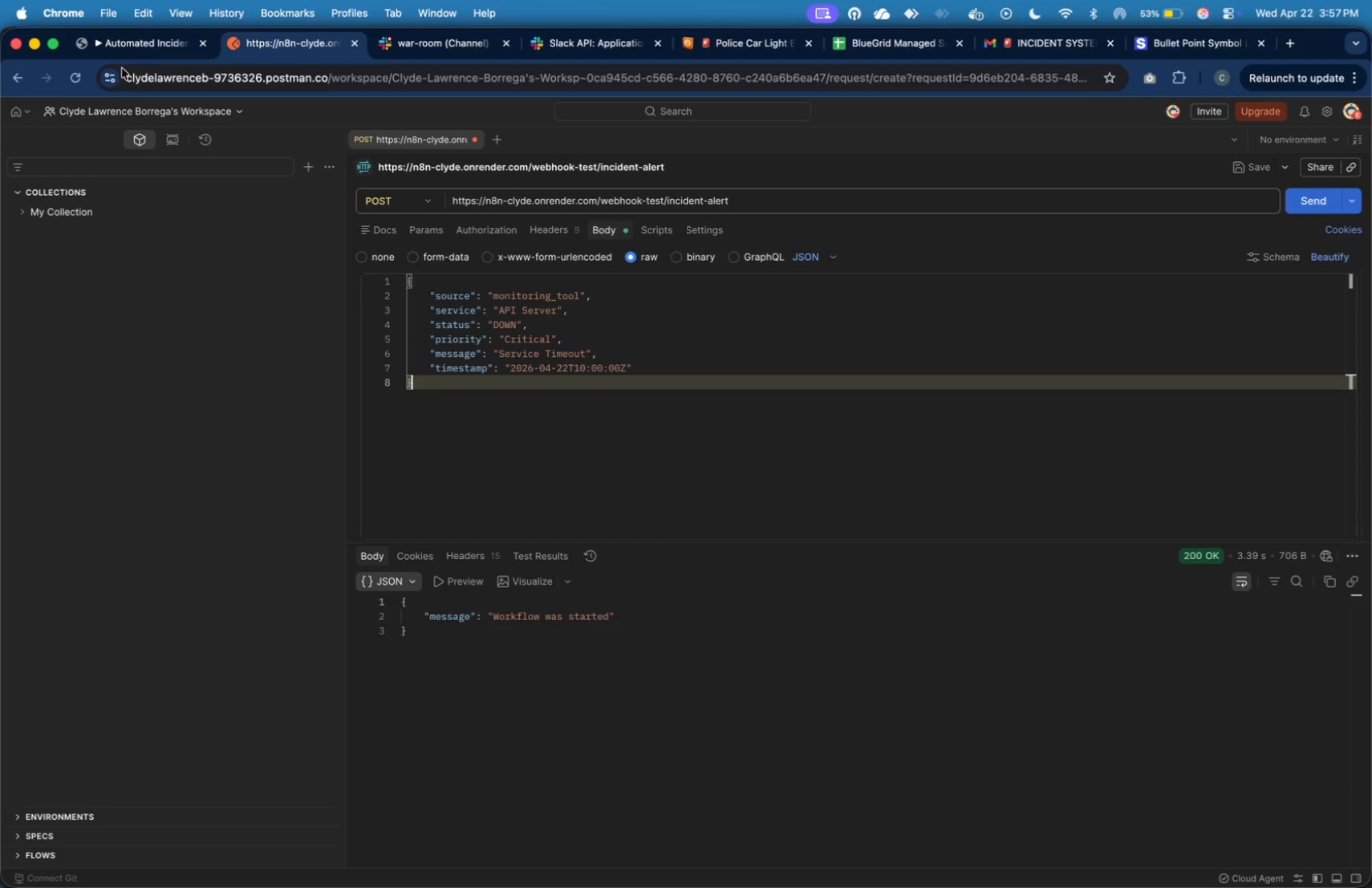 
left_click([726, 820])
 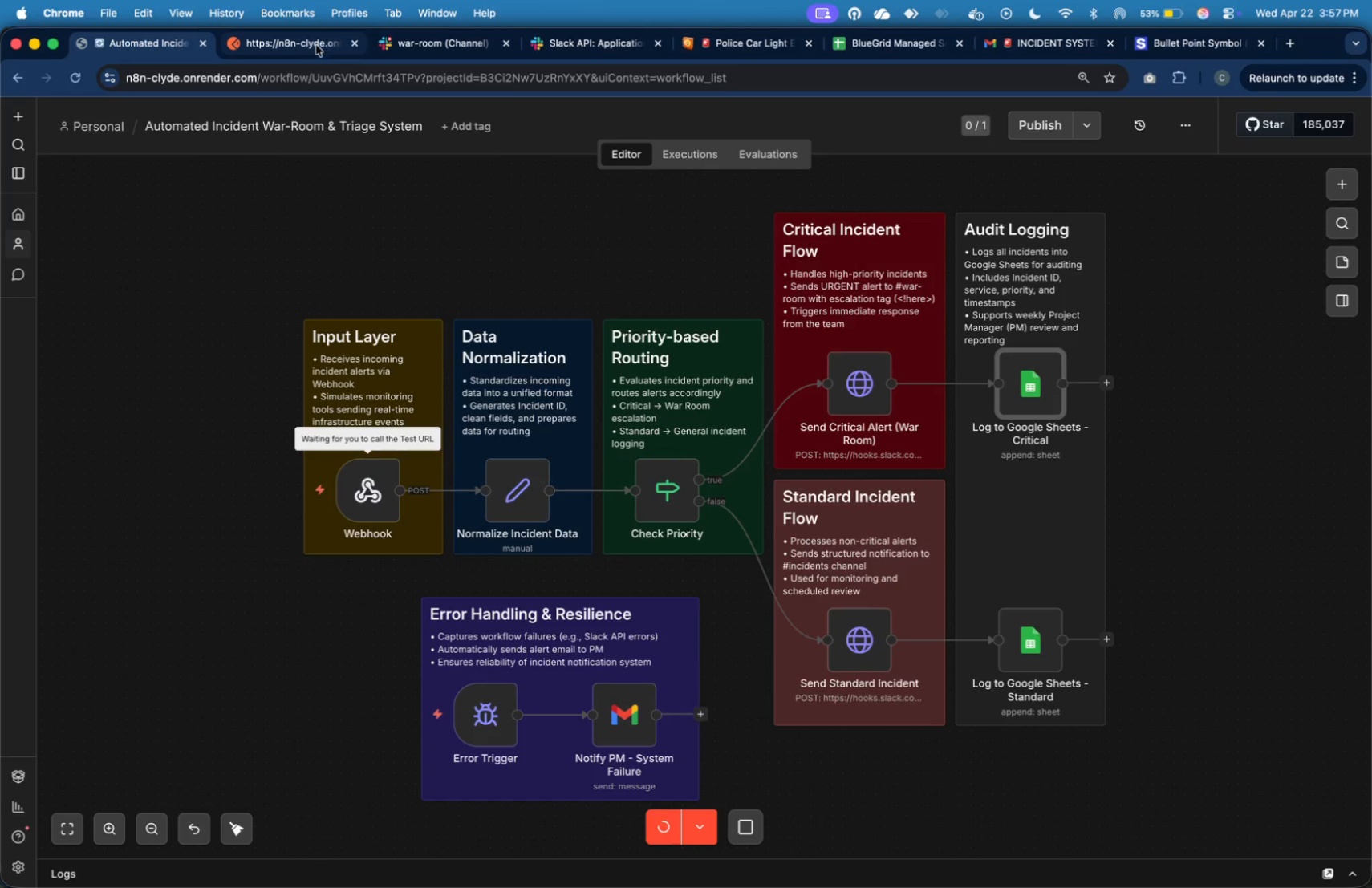 
left_click([316, 43])
 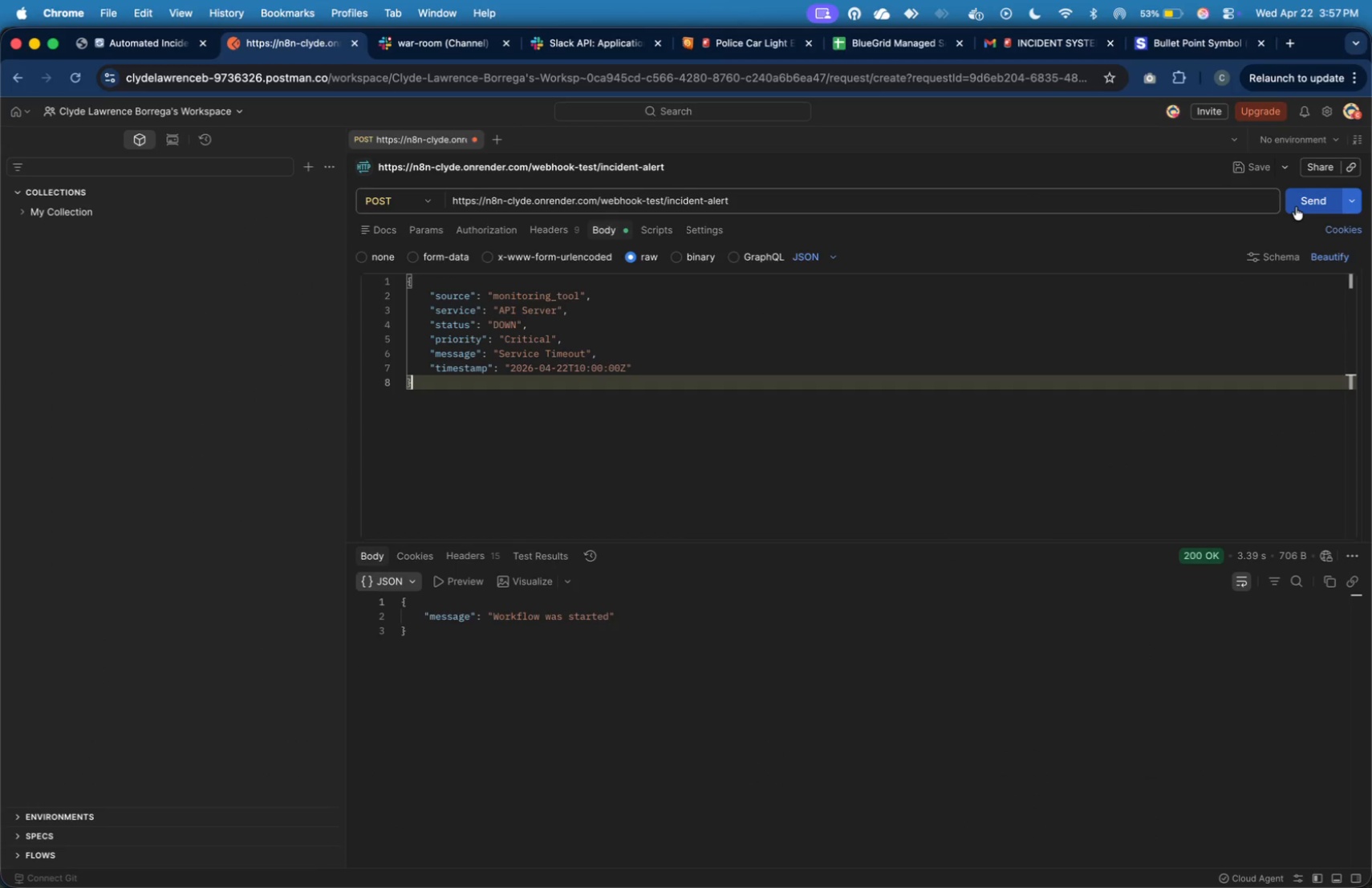 
left_click([1296, 207])
 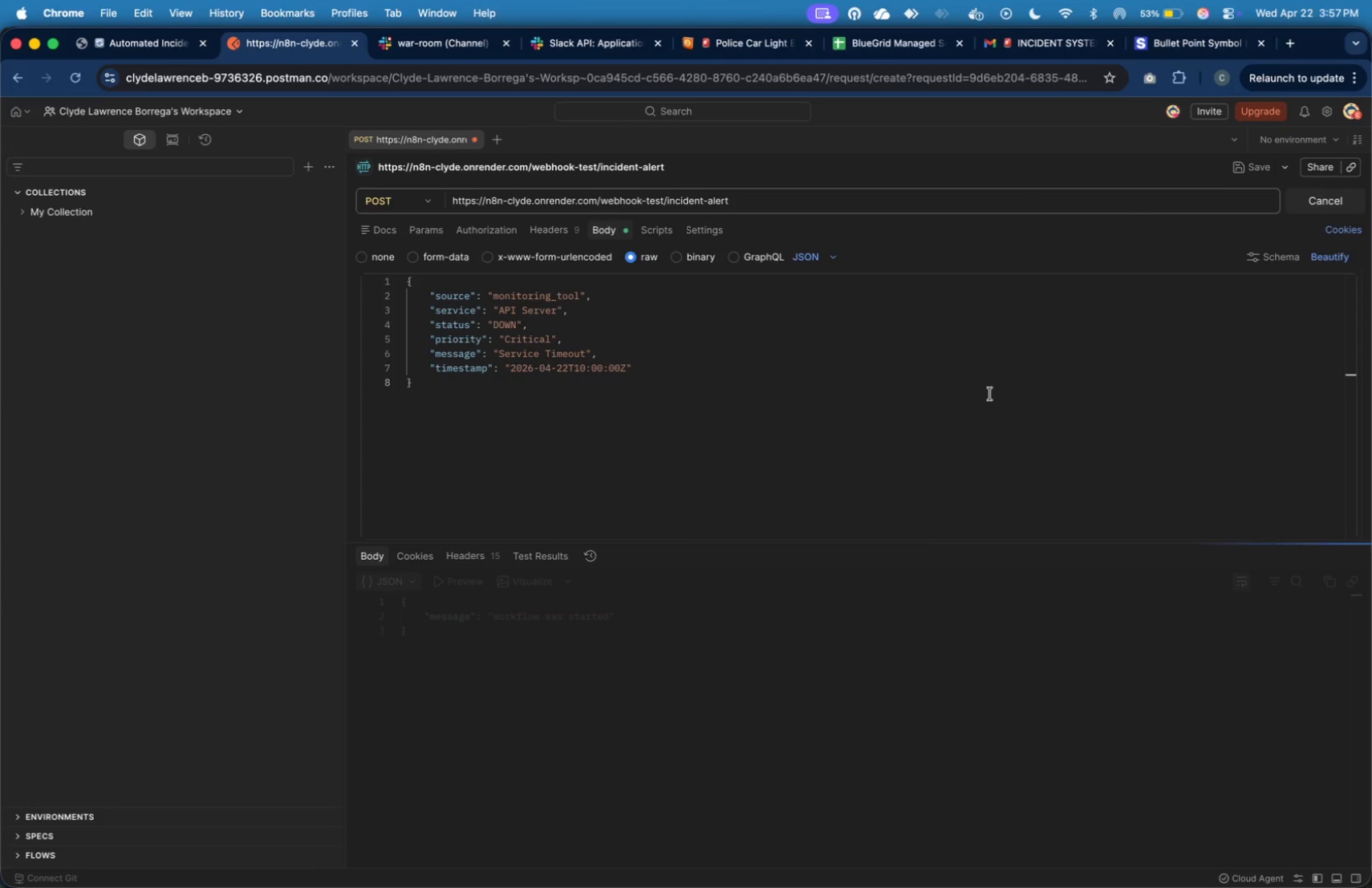 
key(Meta+Tab)
 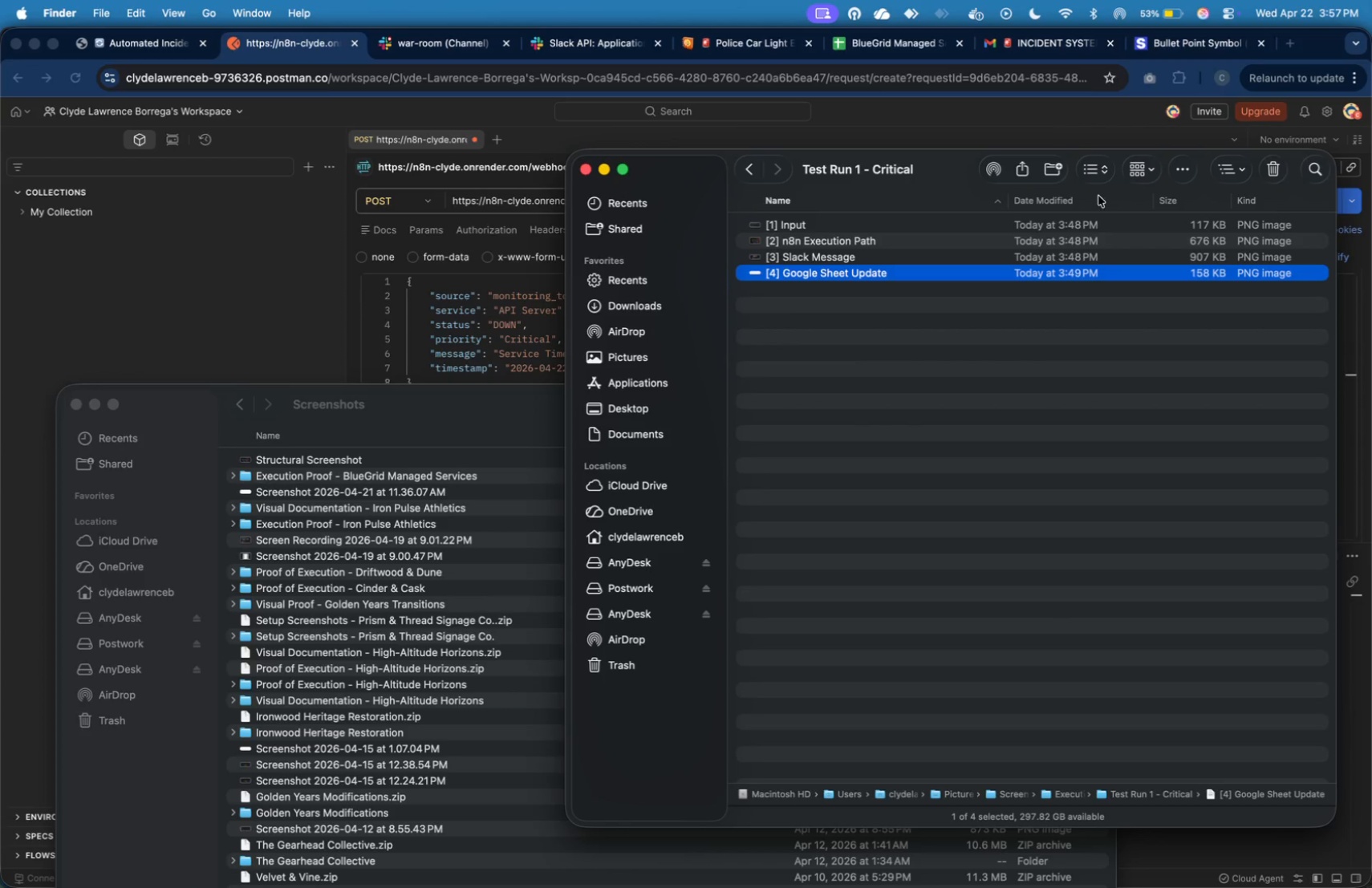 
wait(5.2)
 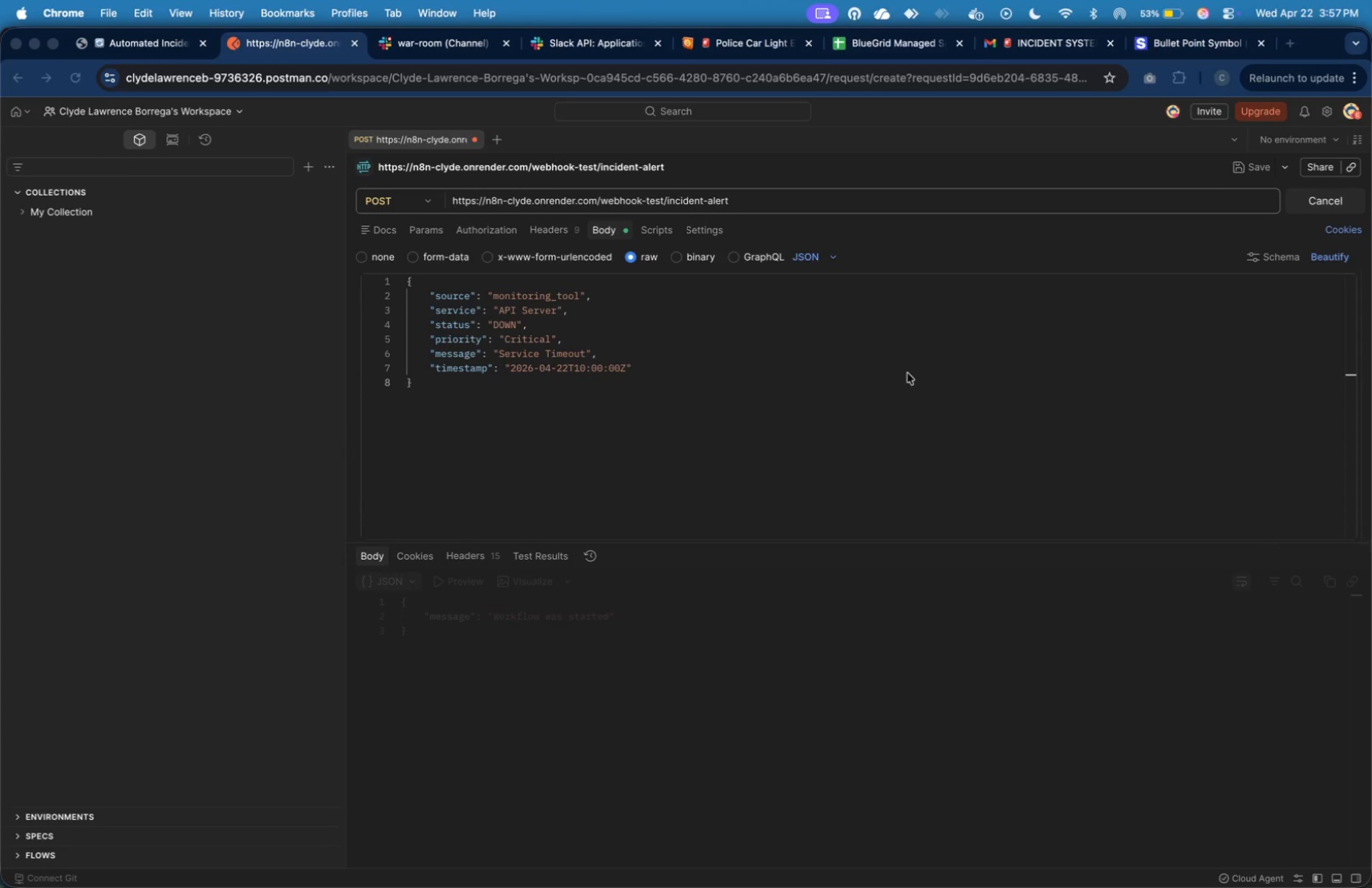 
left_click([1259, 171])
 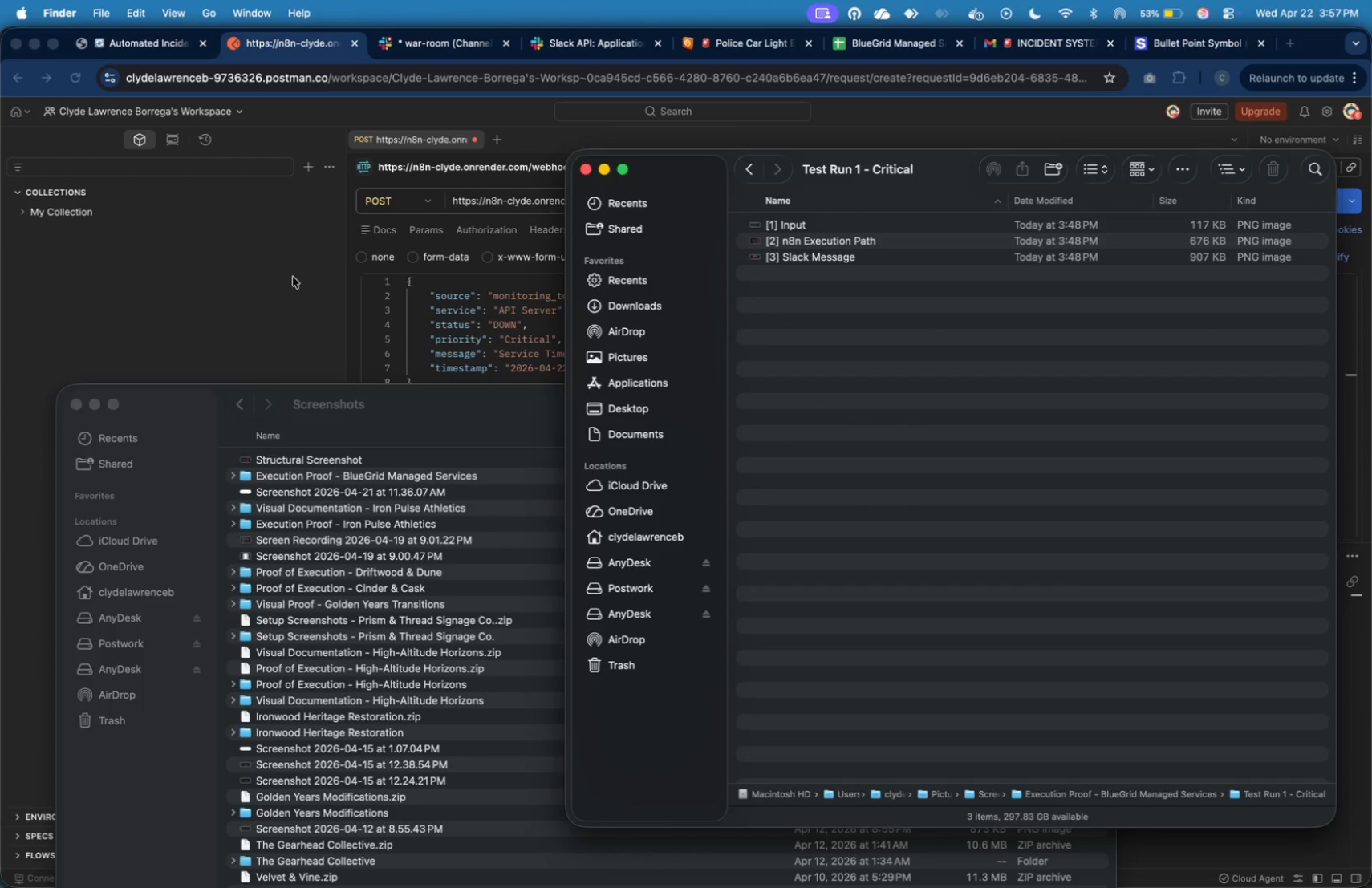 
left_click([280, 274])
 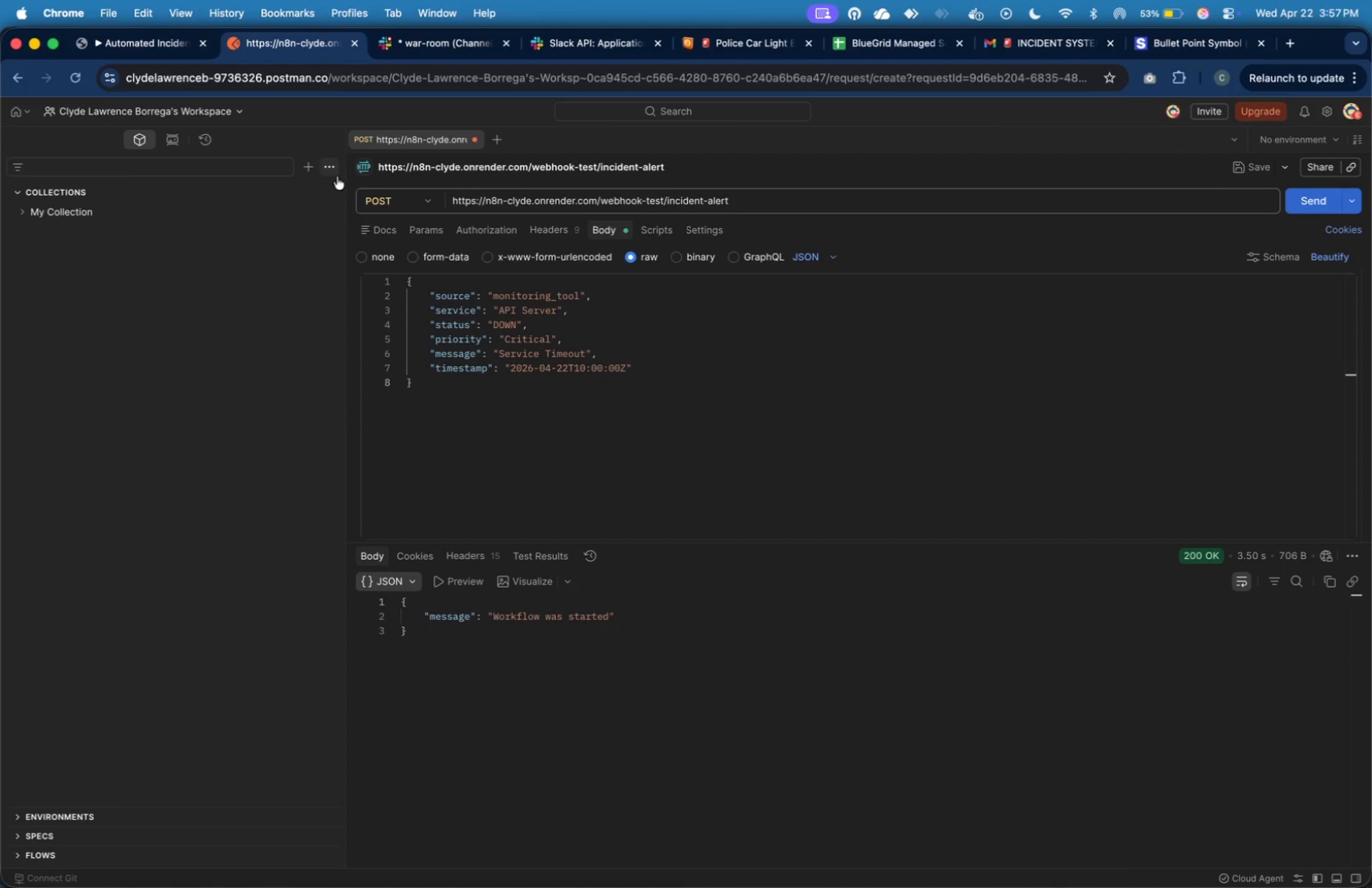 
key(Meta+Tab)
 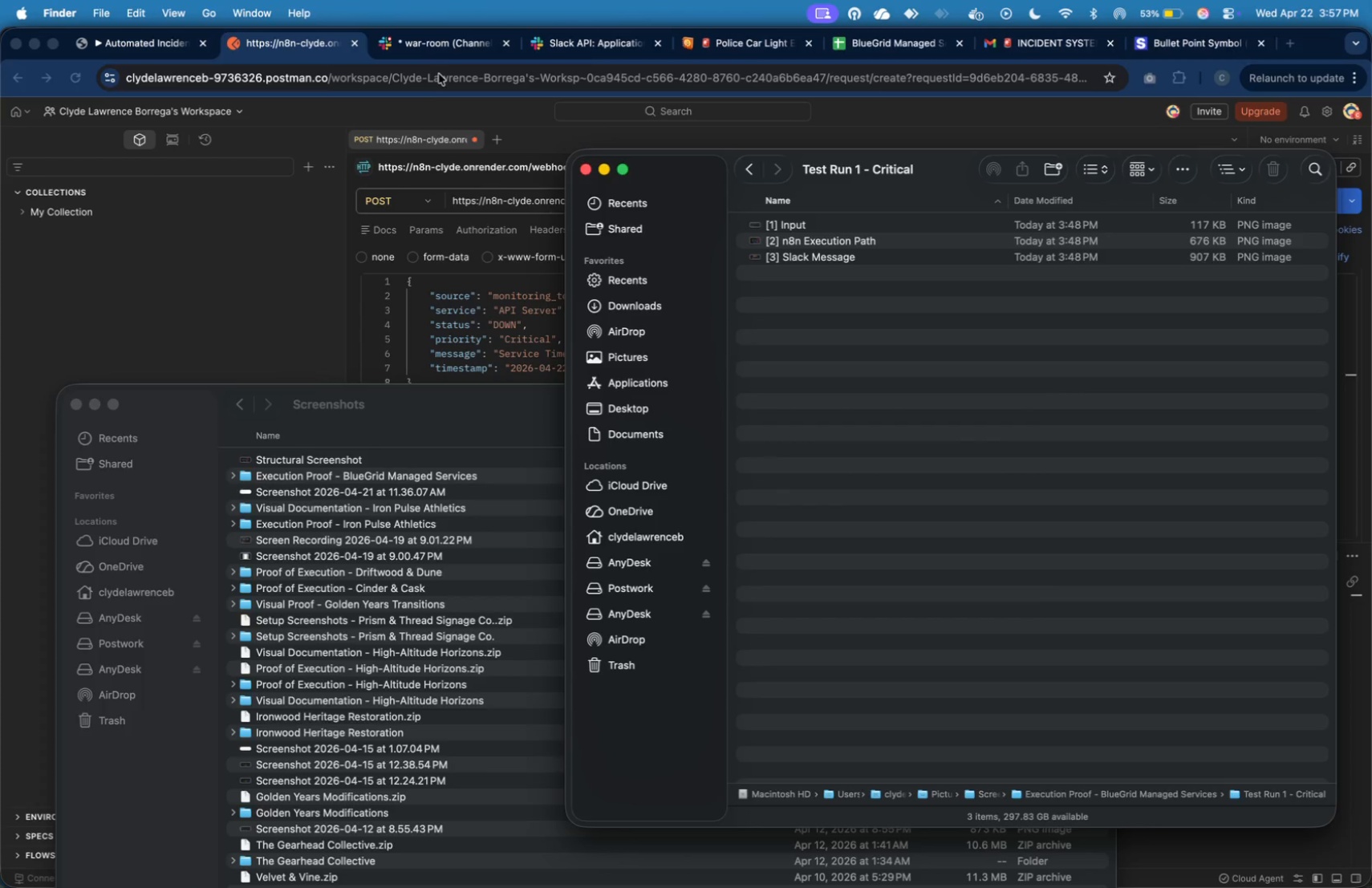 
key(Meta+CommandLeft)
 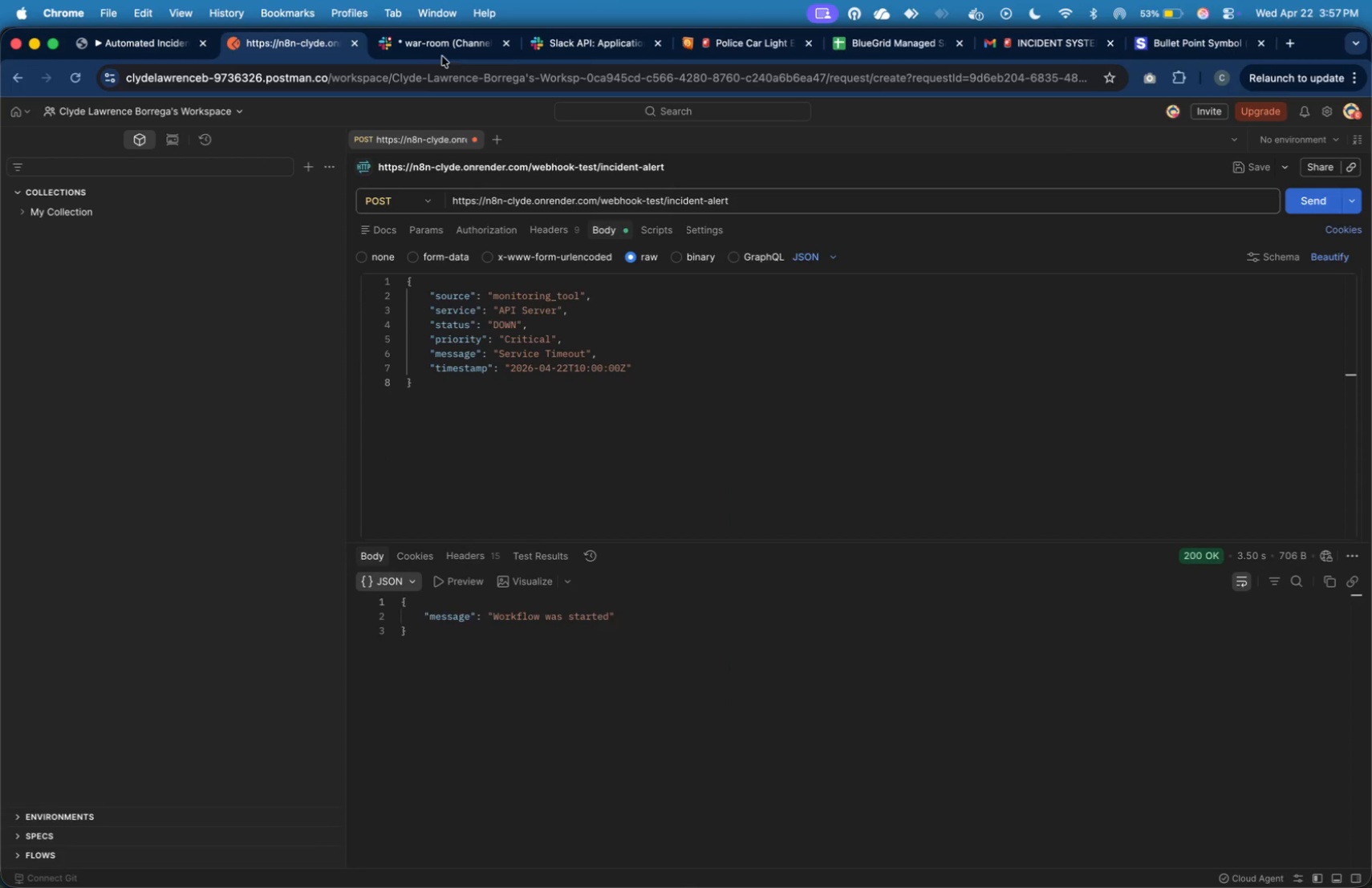 
key(Meta+Tab)
 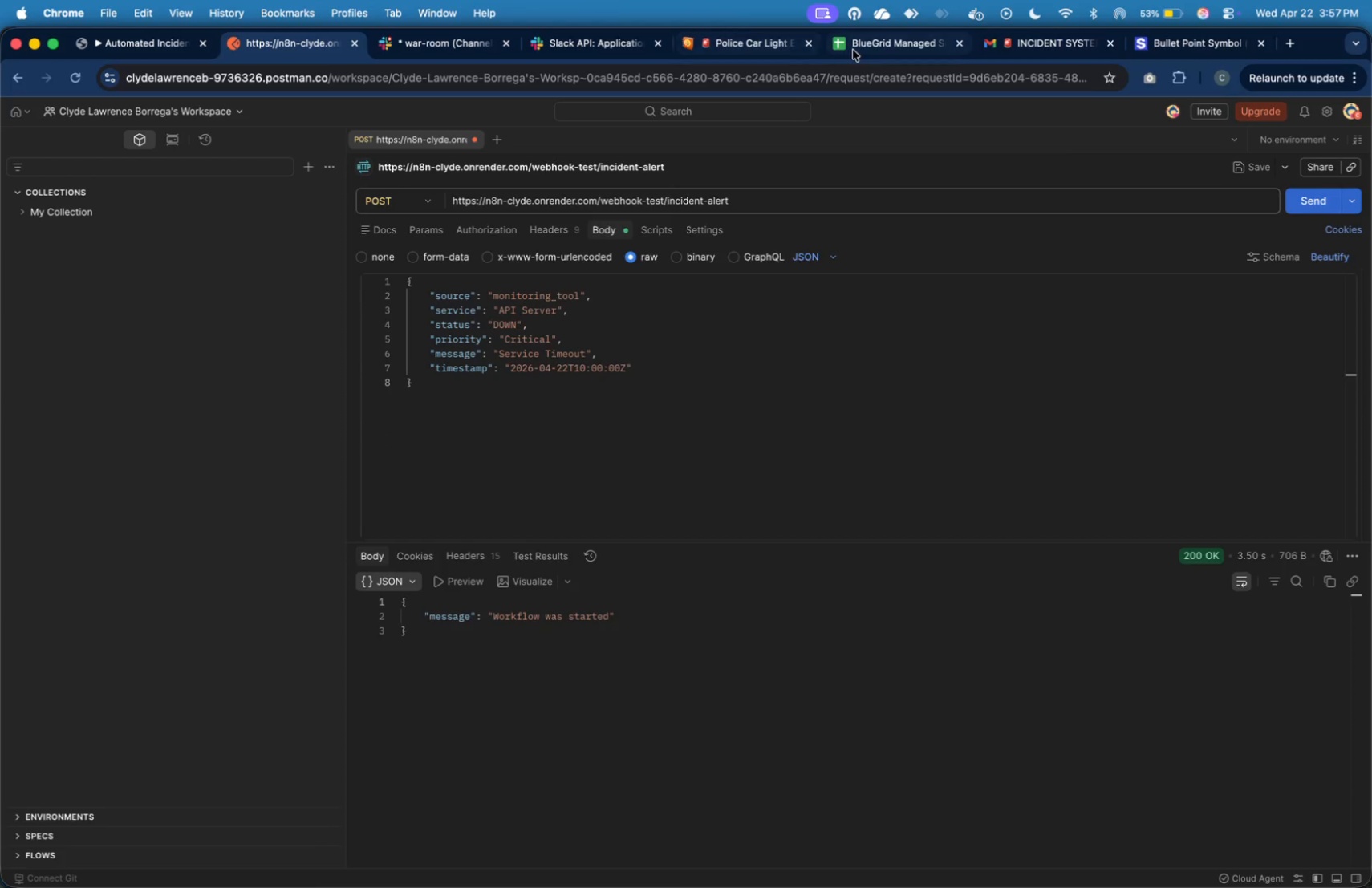 
left_click([858, 50])
 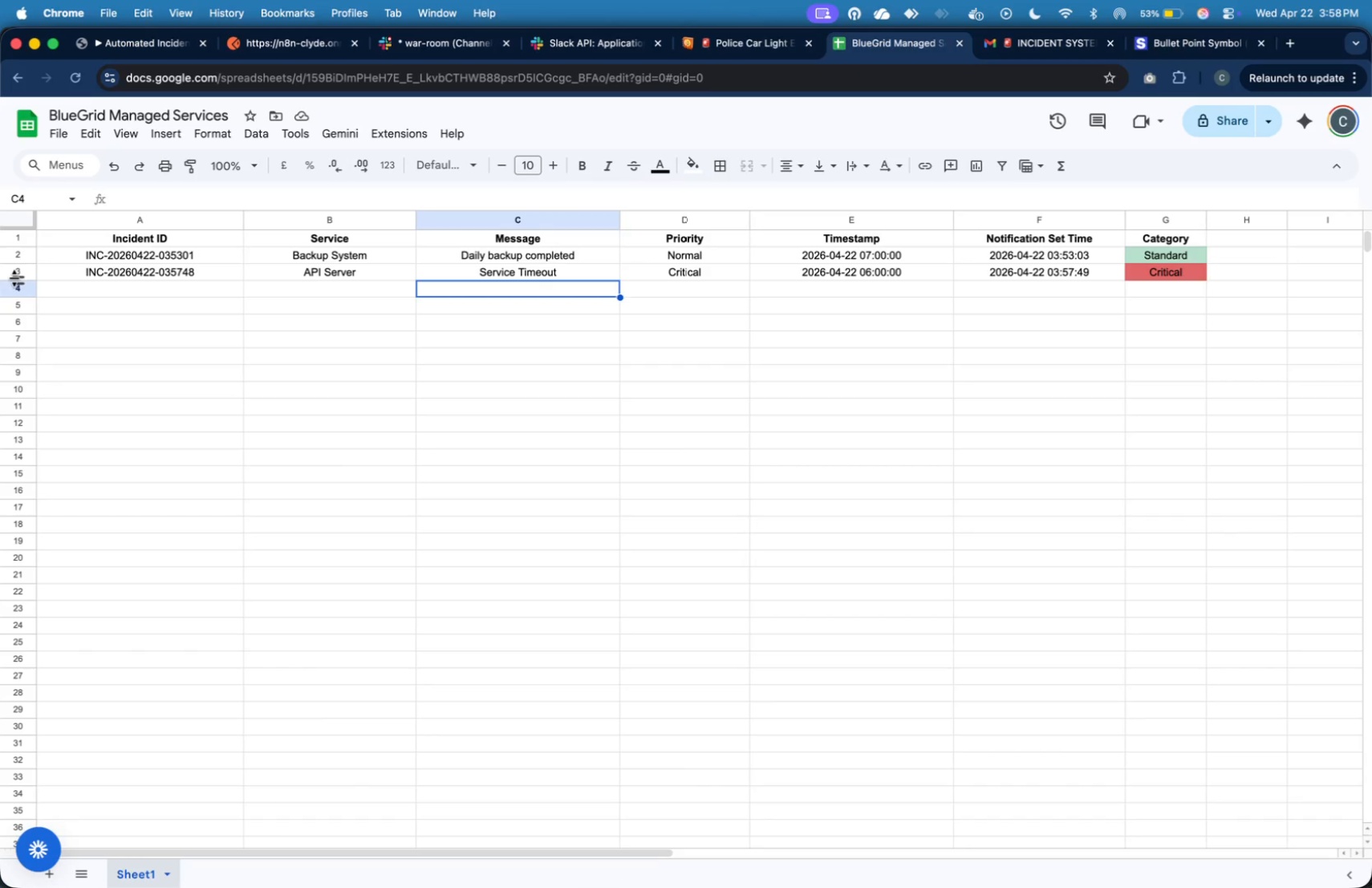 
left_click([16, 274])
 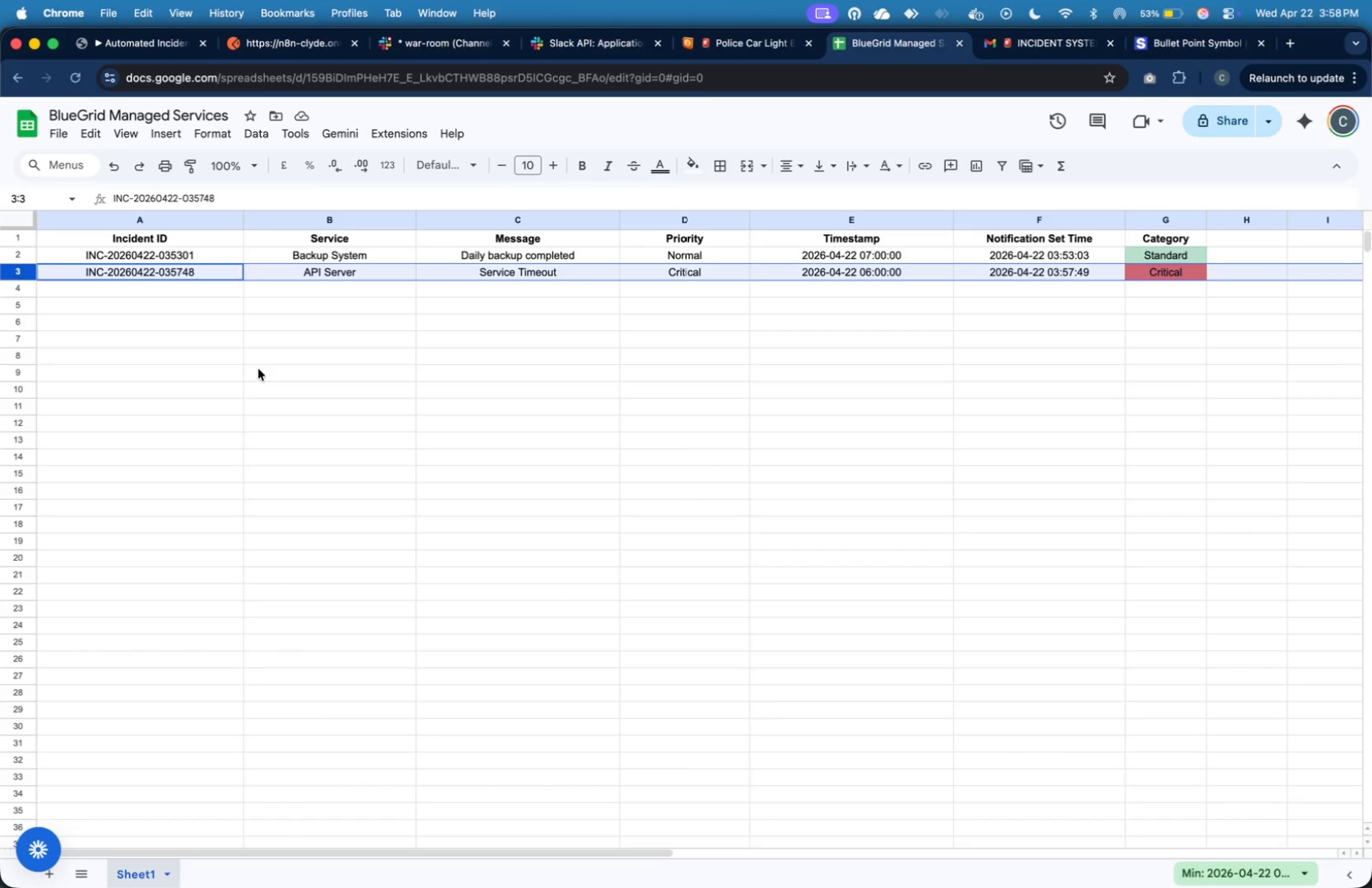 
key(Meta+Shift+4)
 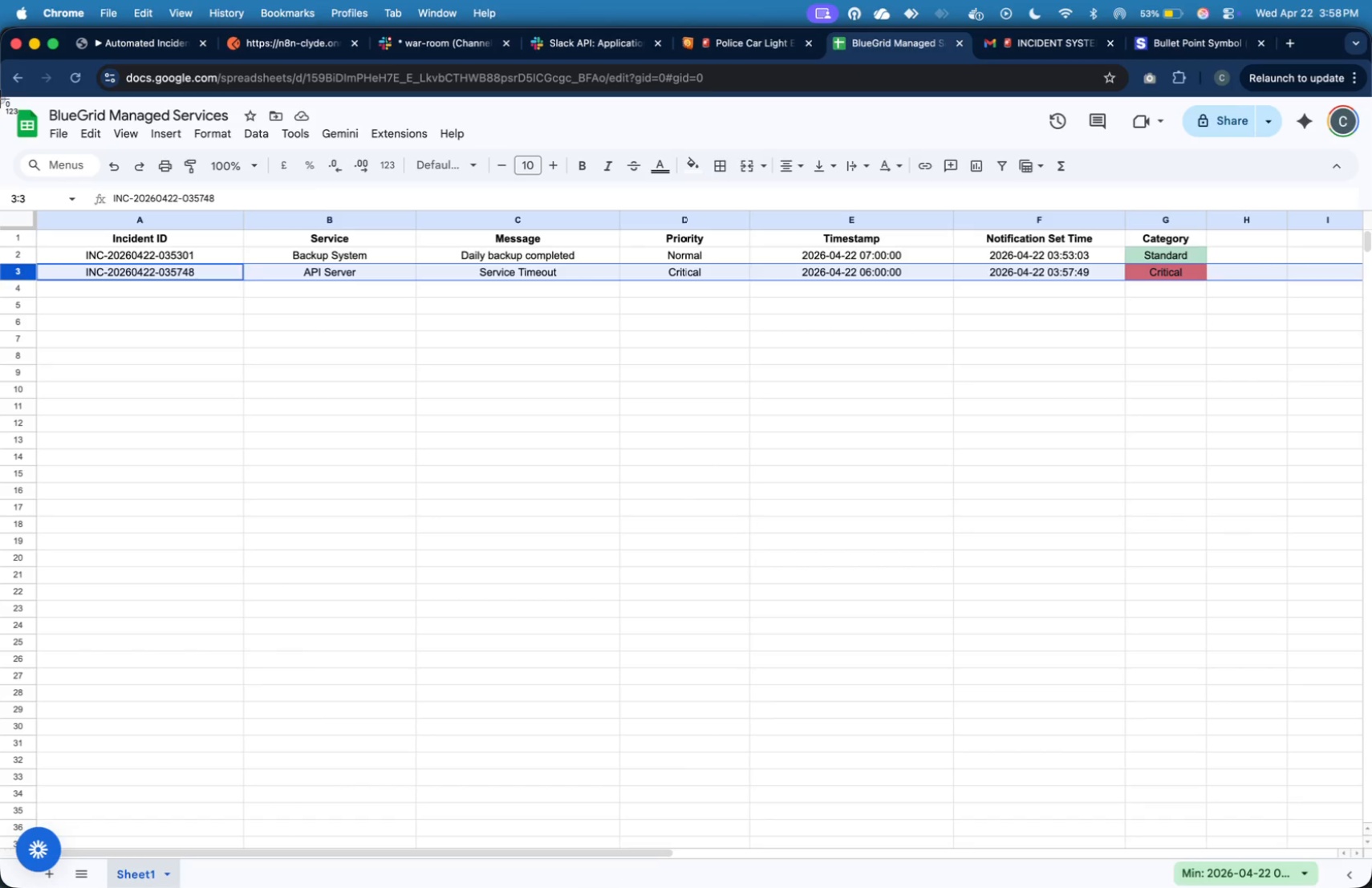 
left_click_drag(start_coordinate=[0, 98], to_coordinate=[1371, 302])
 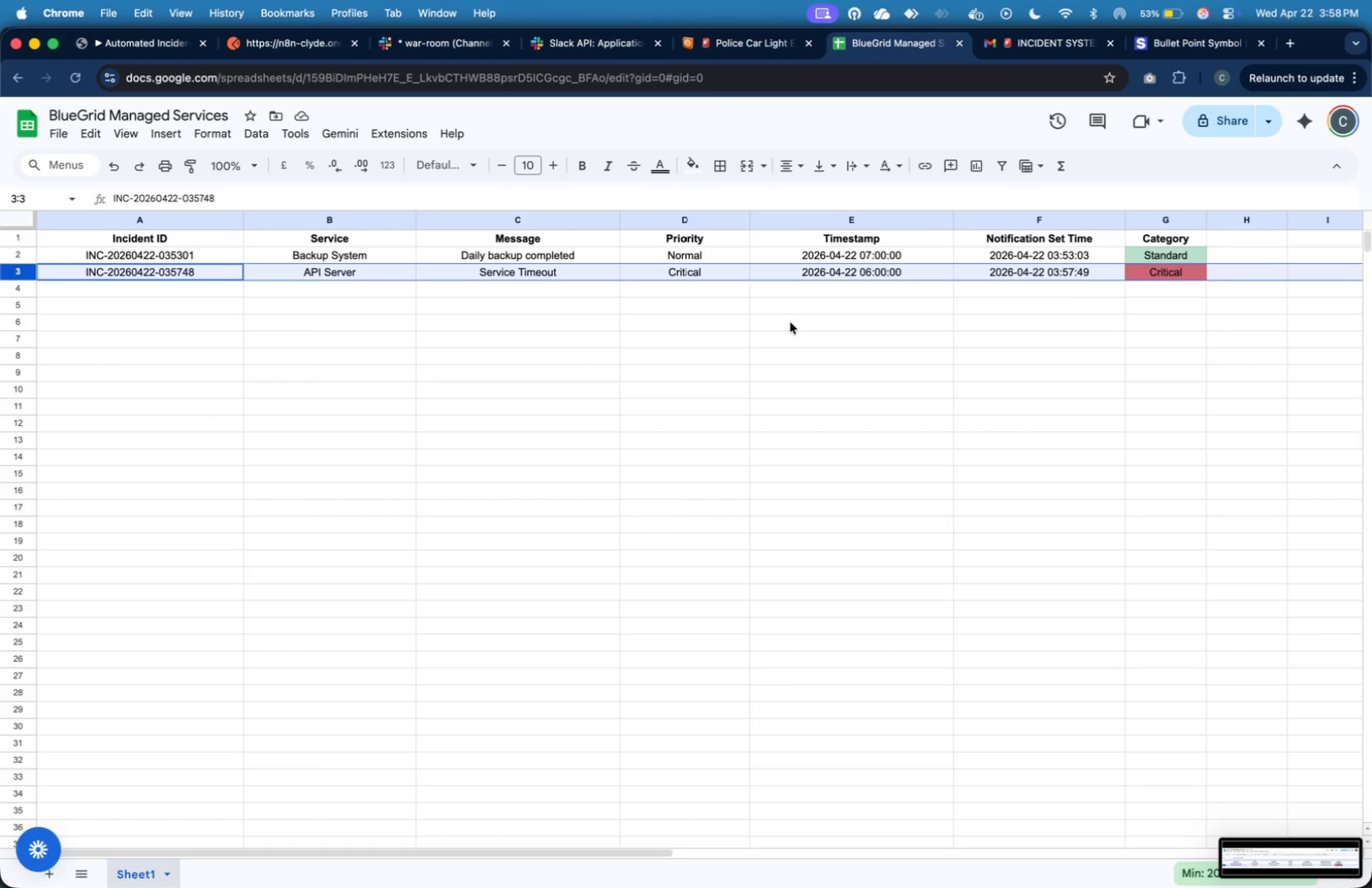 
key(Meta+Tab)
 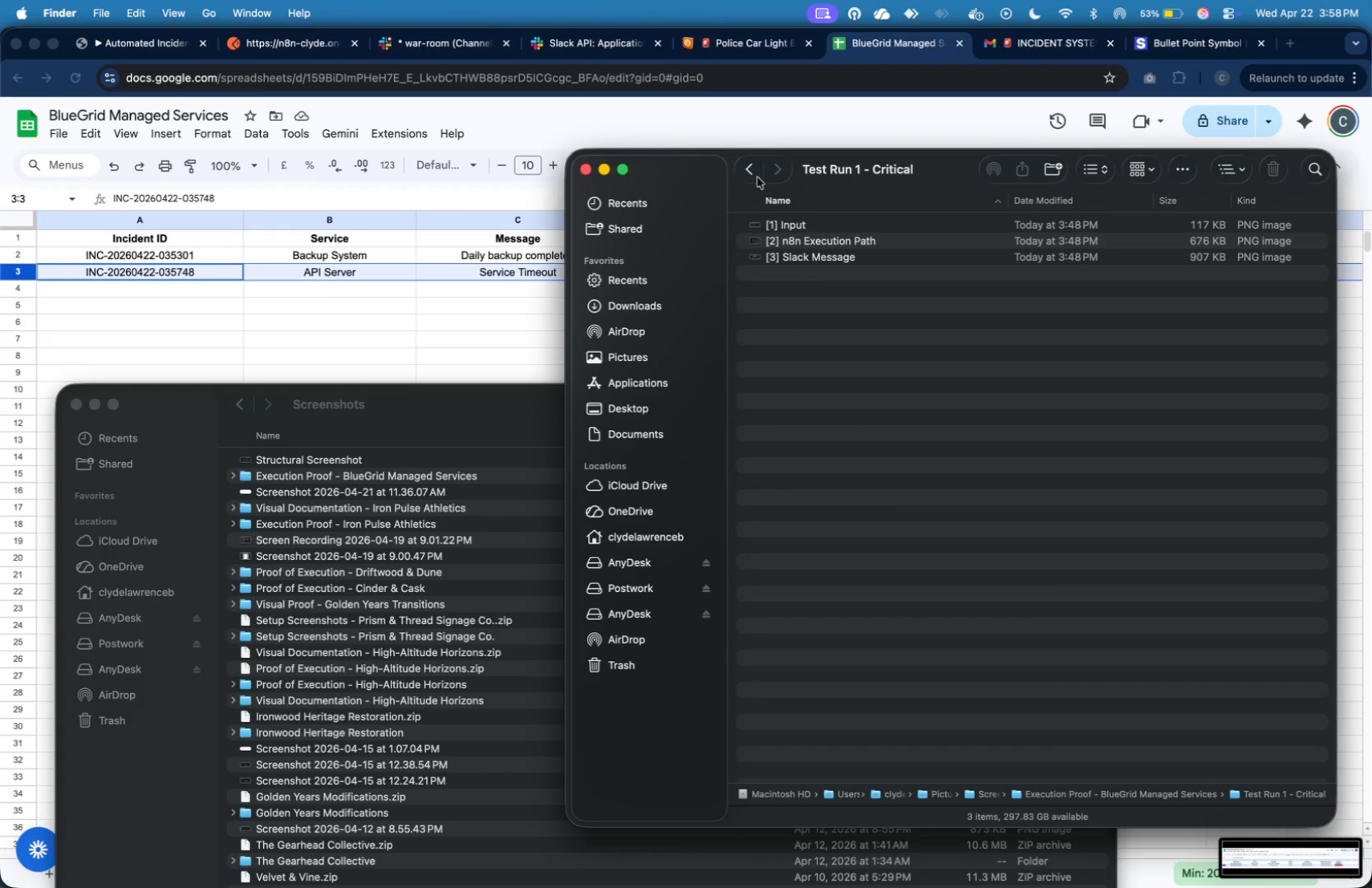 
left_click([751, 170])
 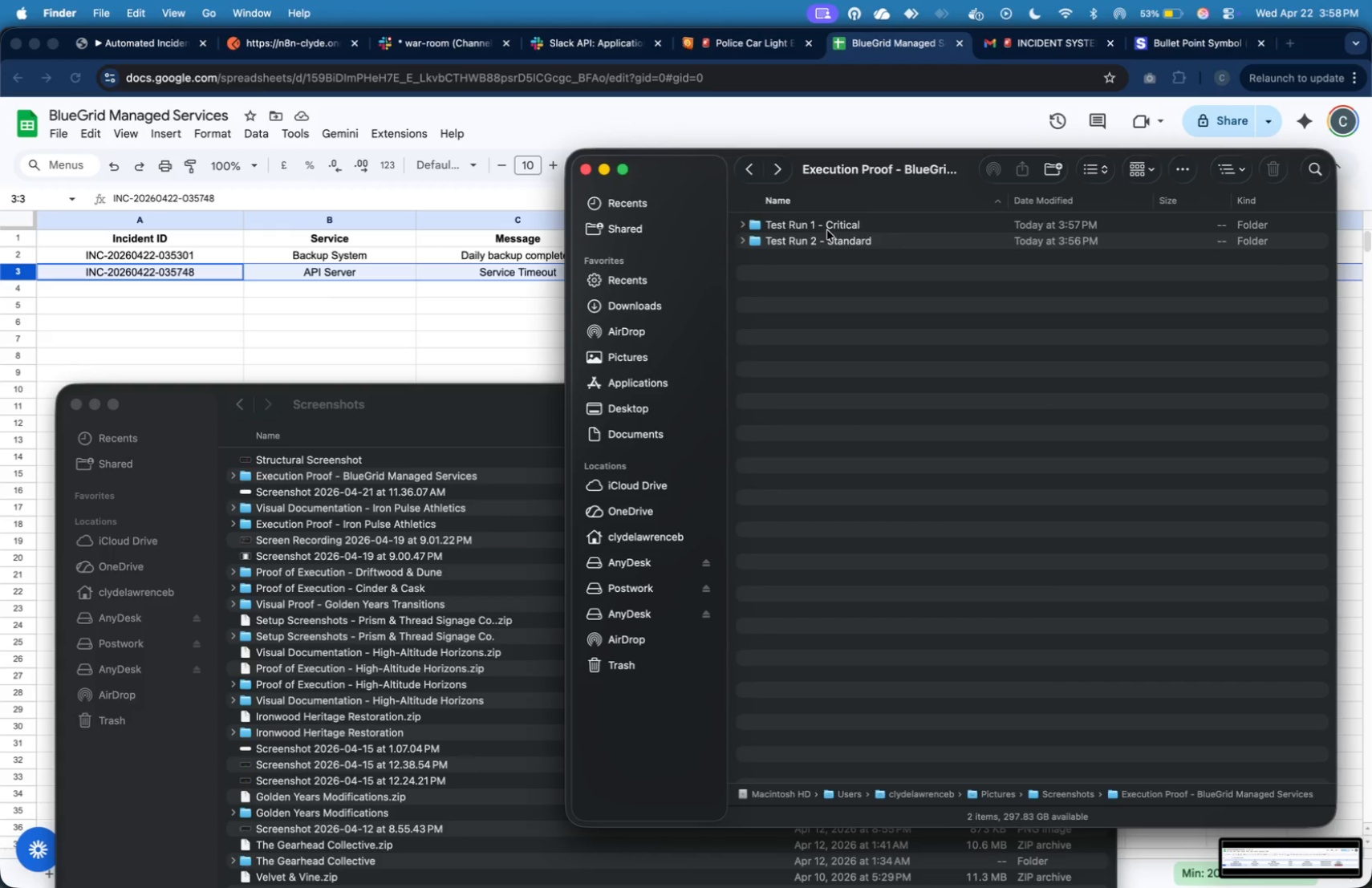 
left_click([827, 230])
 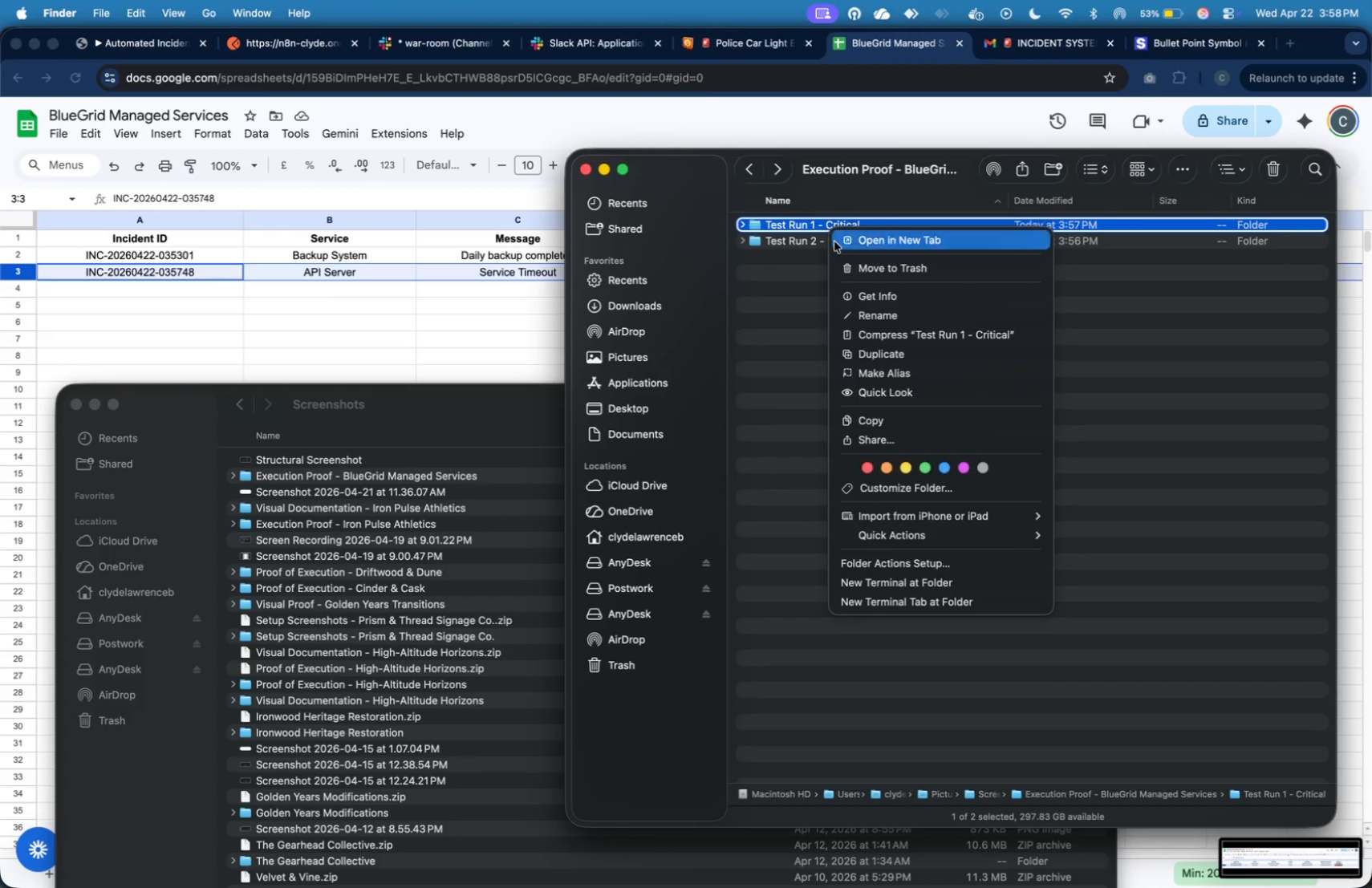 
right_click([827, 230])
 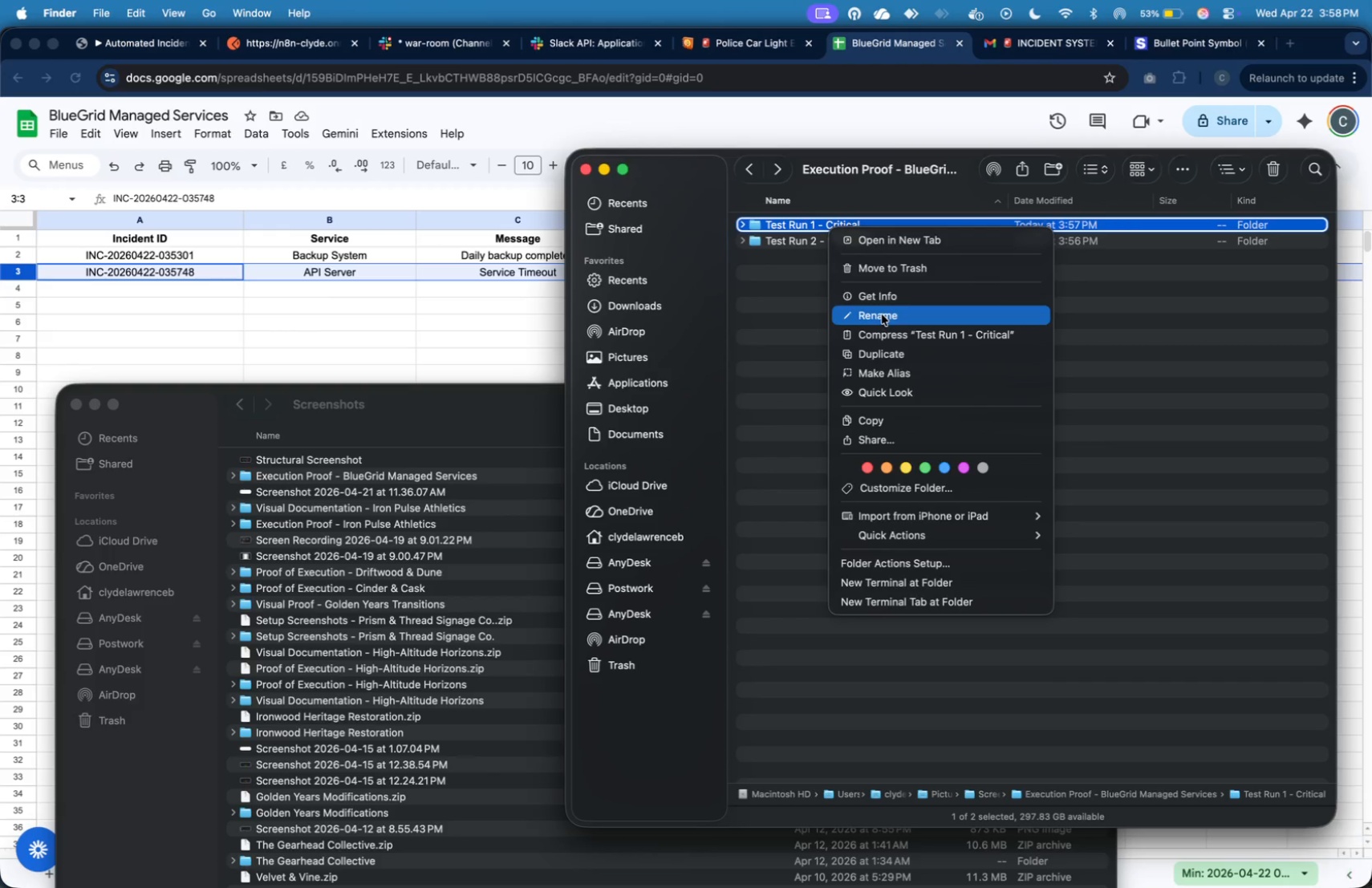 
left_click([882, 314])
 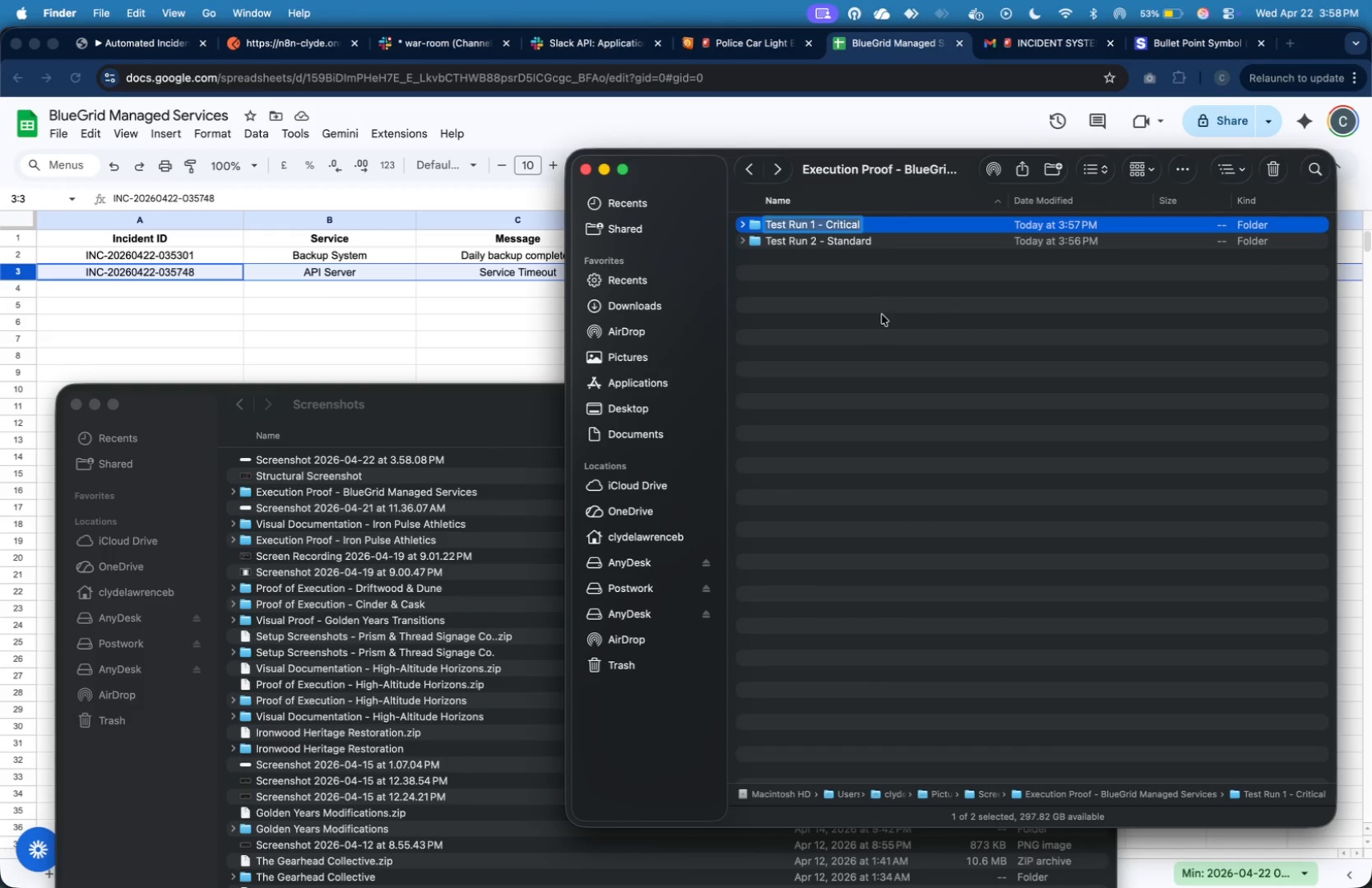 
hold_key(key=ArrowRight, duration=0.78)
 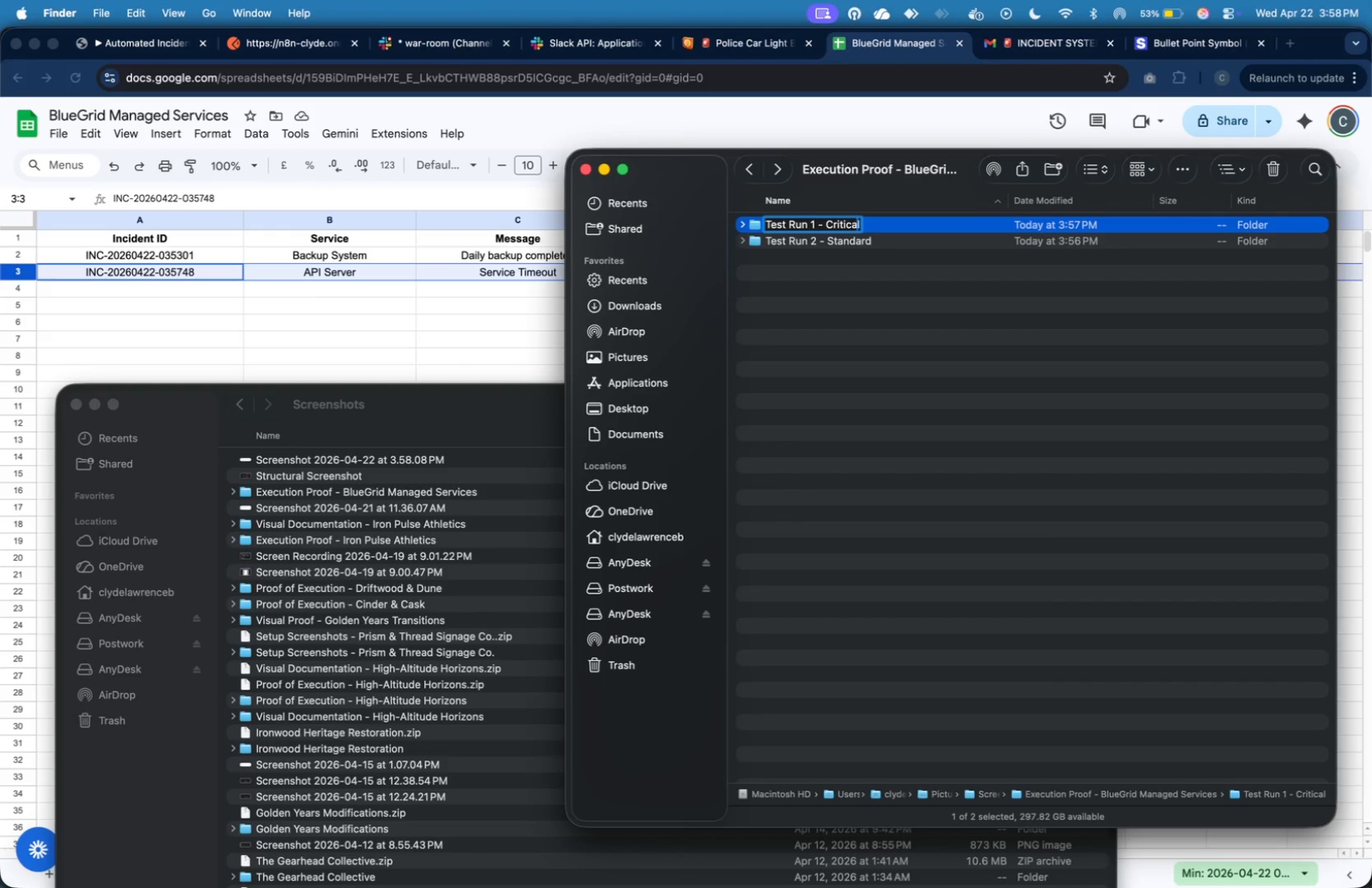 
hold_key(key=ArrowLeft, duration=1.06)
 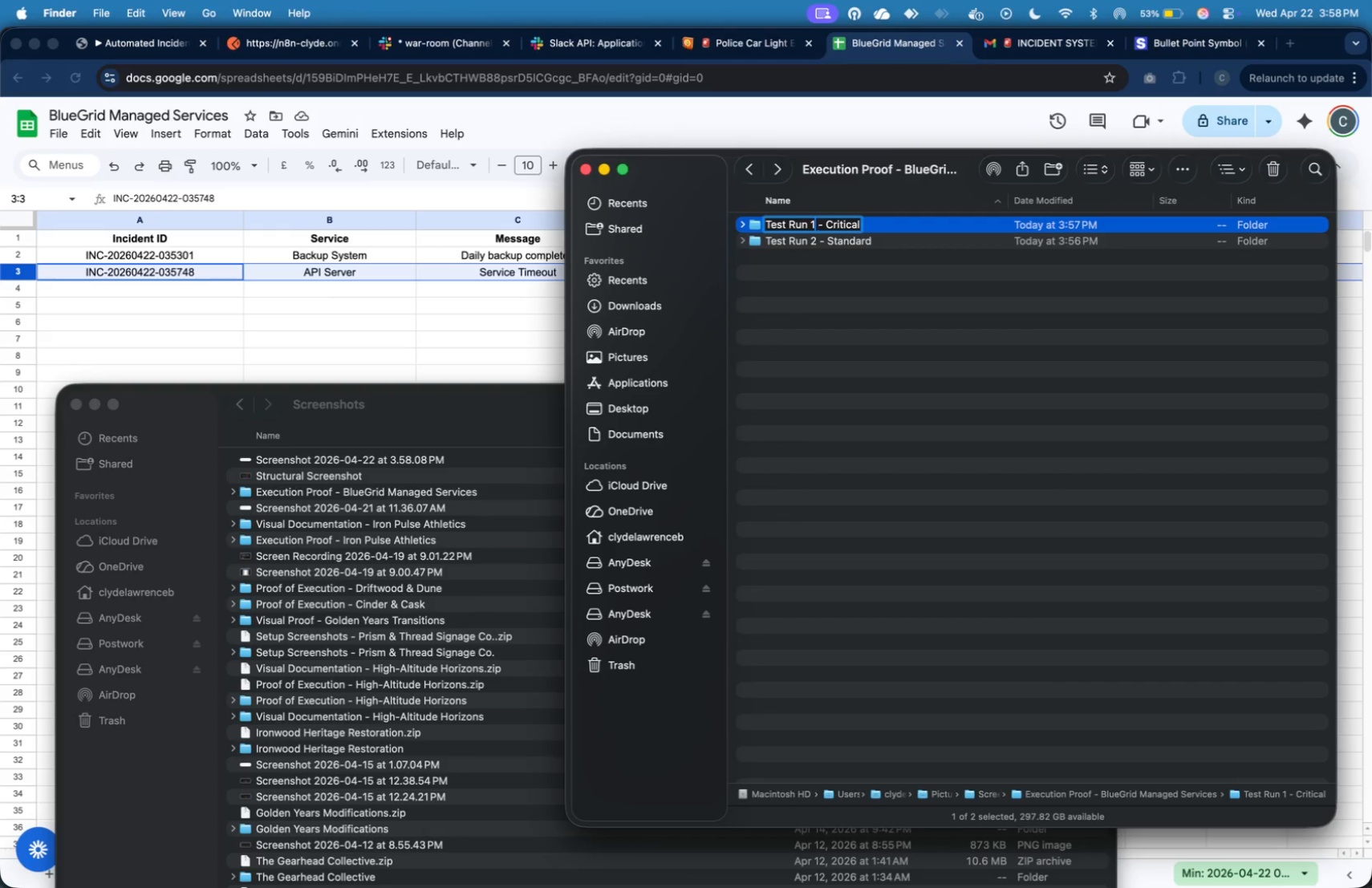 
key(ArrowLeft)
 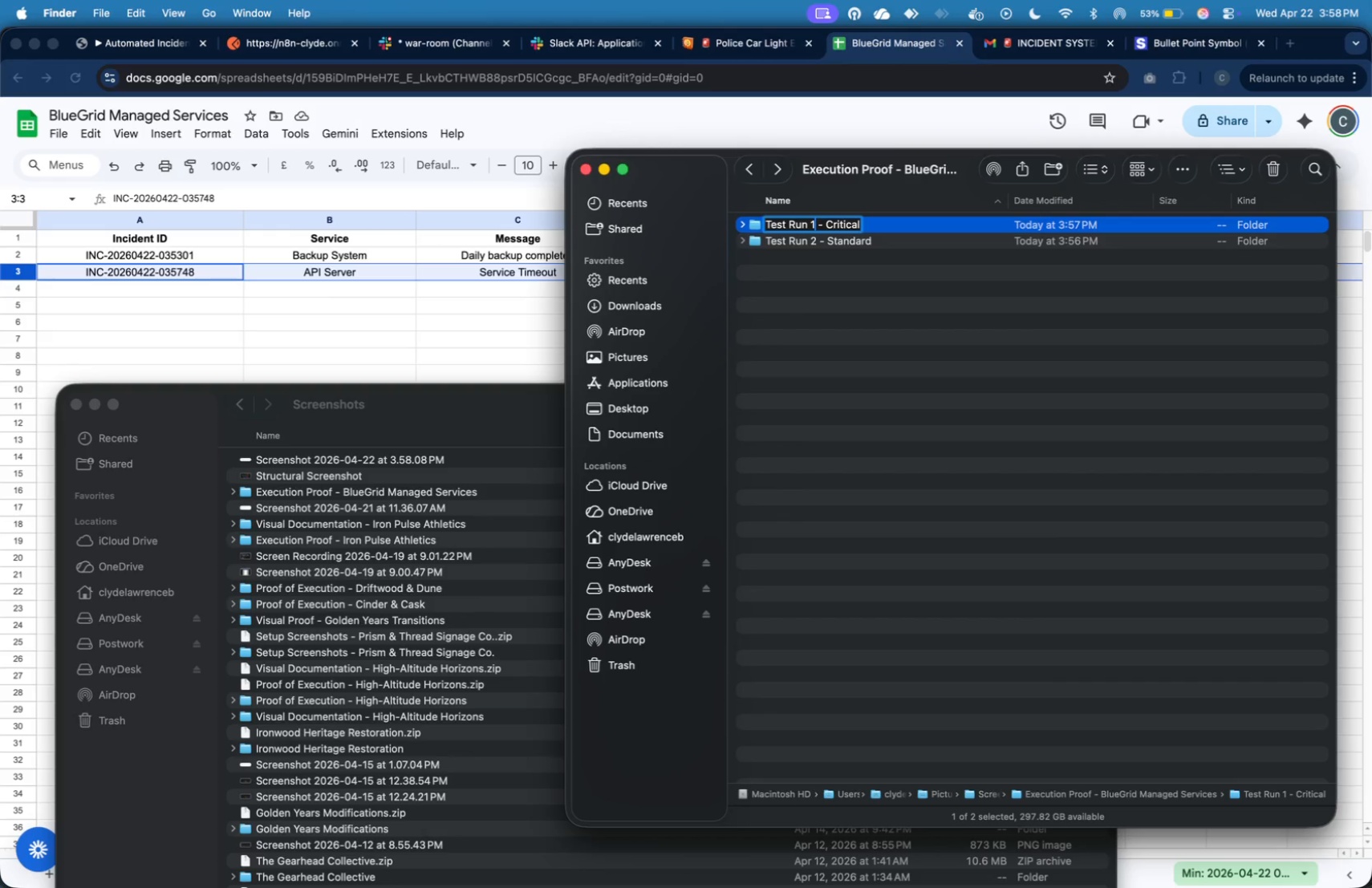 
key(ArrowLeft)
 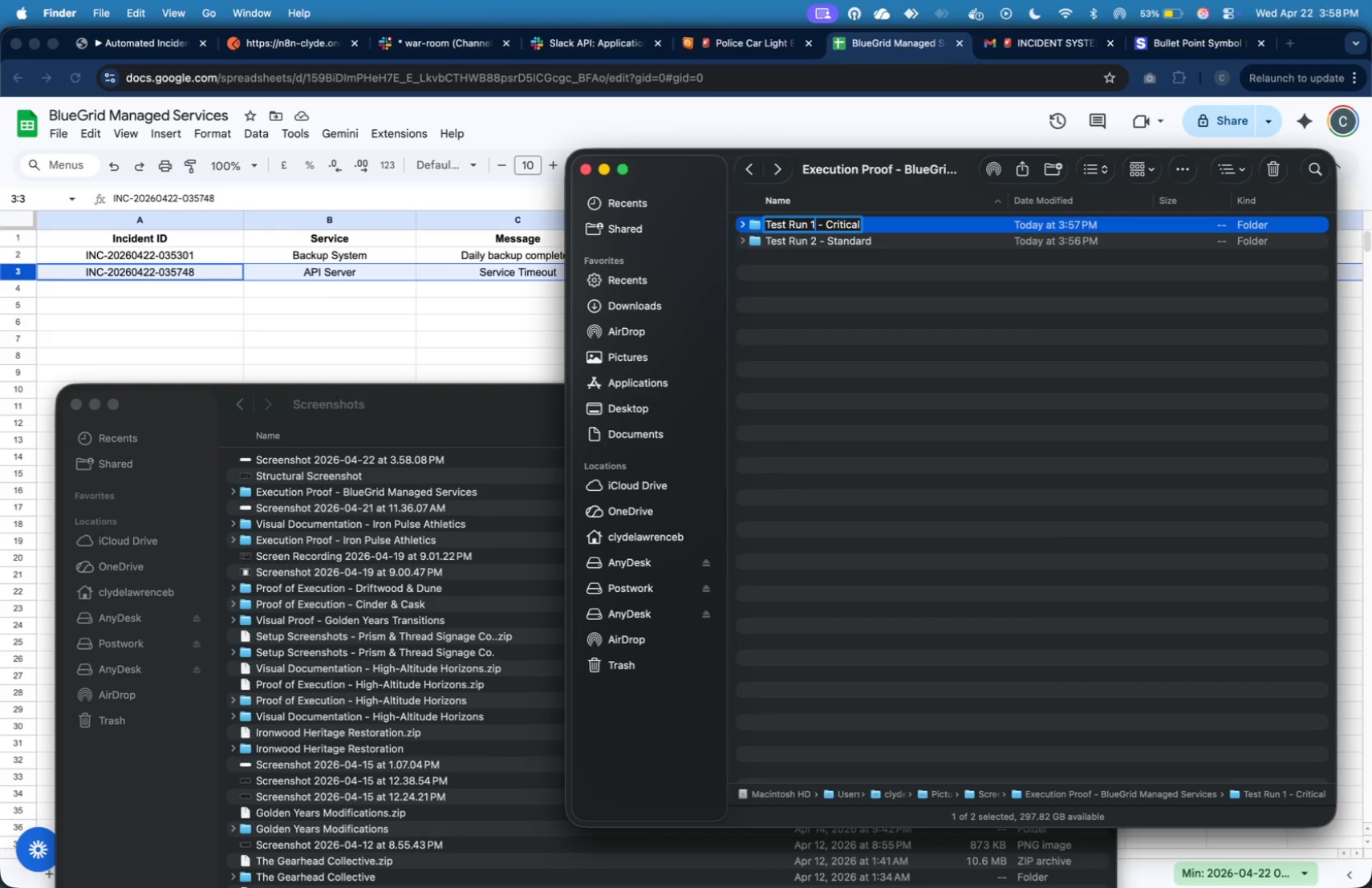 
key(ArrowLeft)
 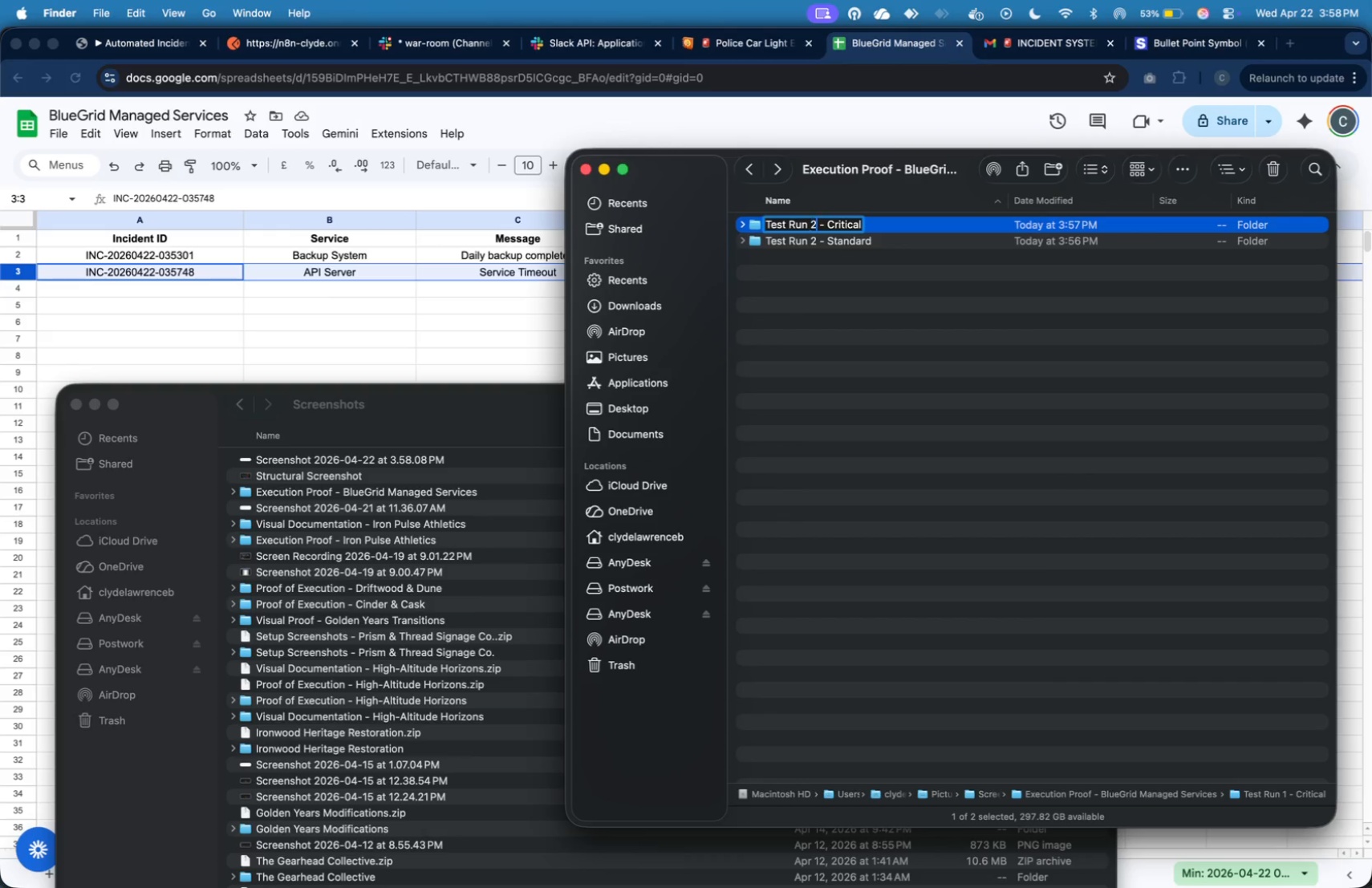 
key(Backspace)
 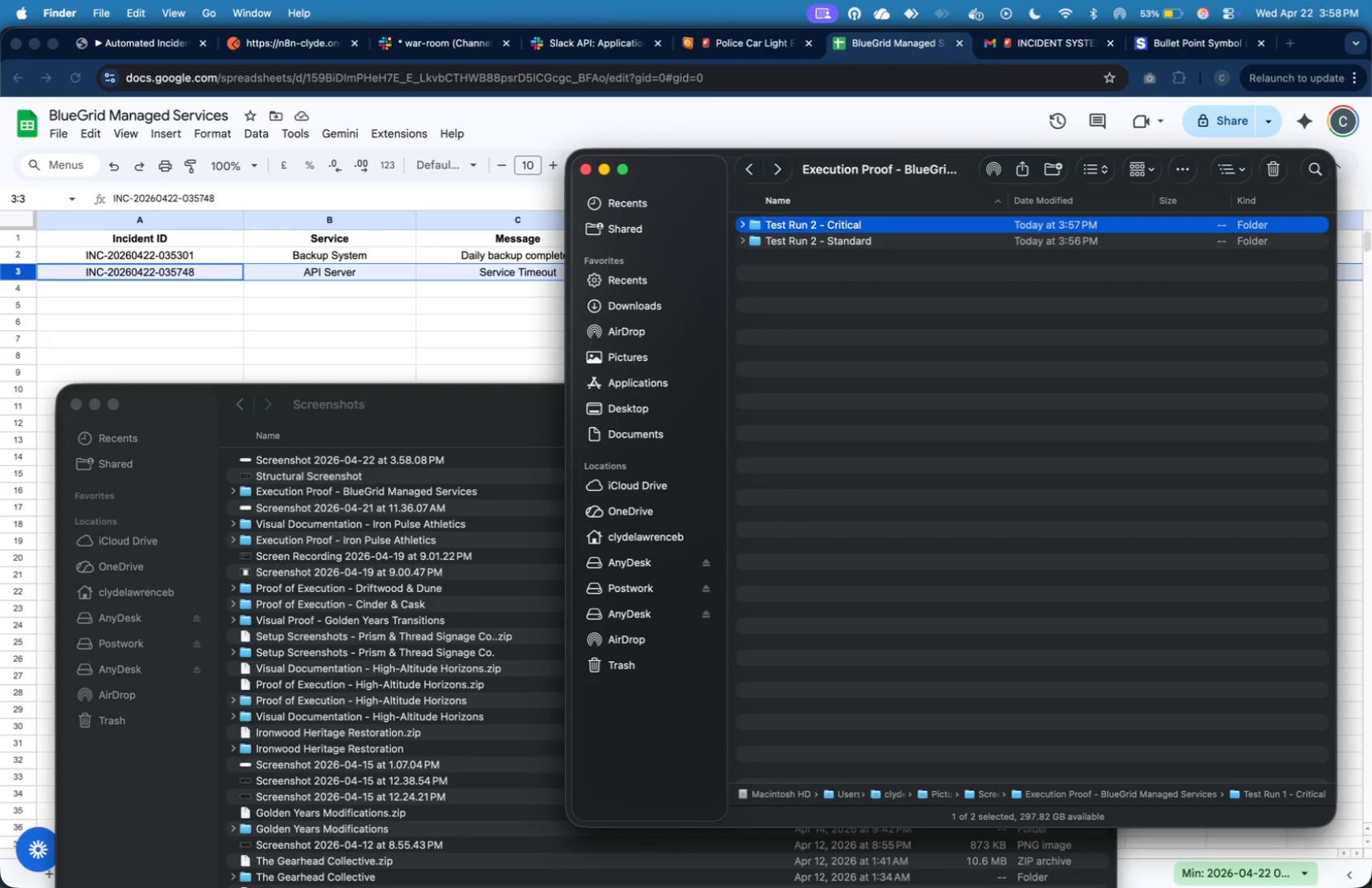 
key(2)
 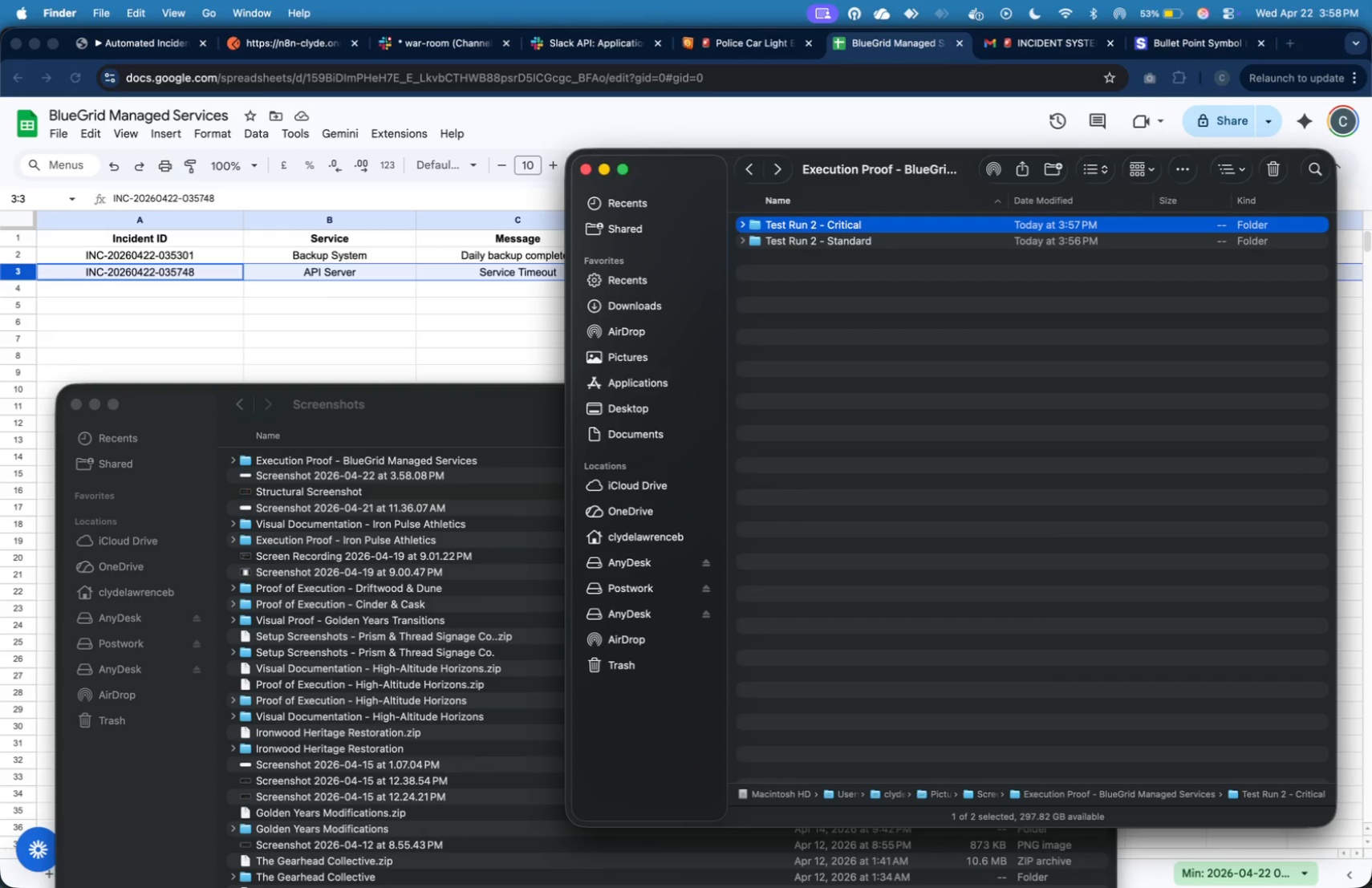 
key(Enter)
 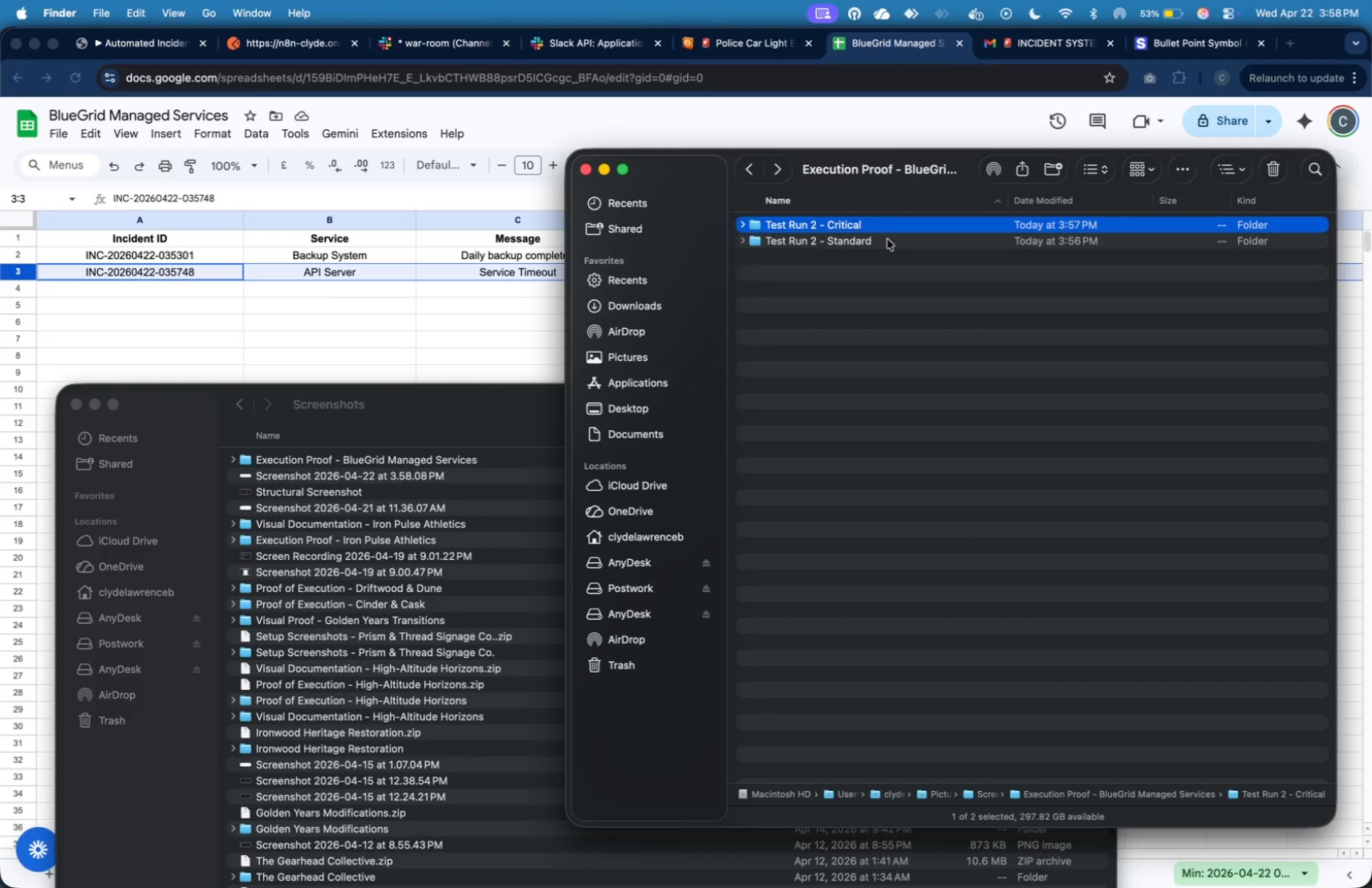 
left_click([887, 239])
 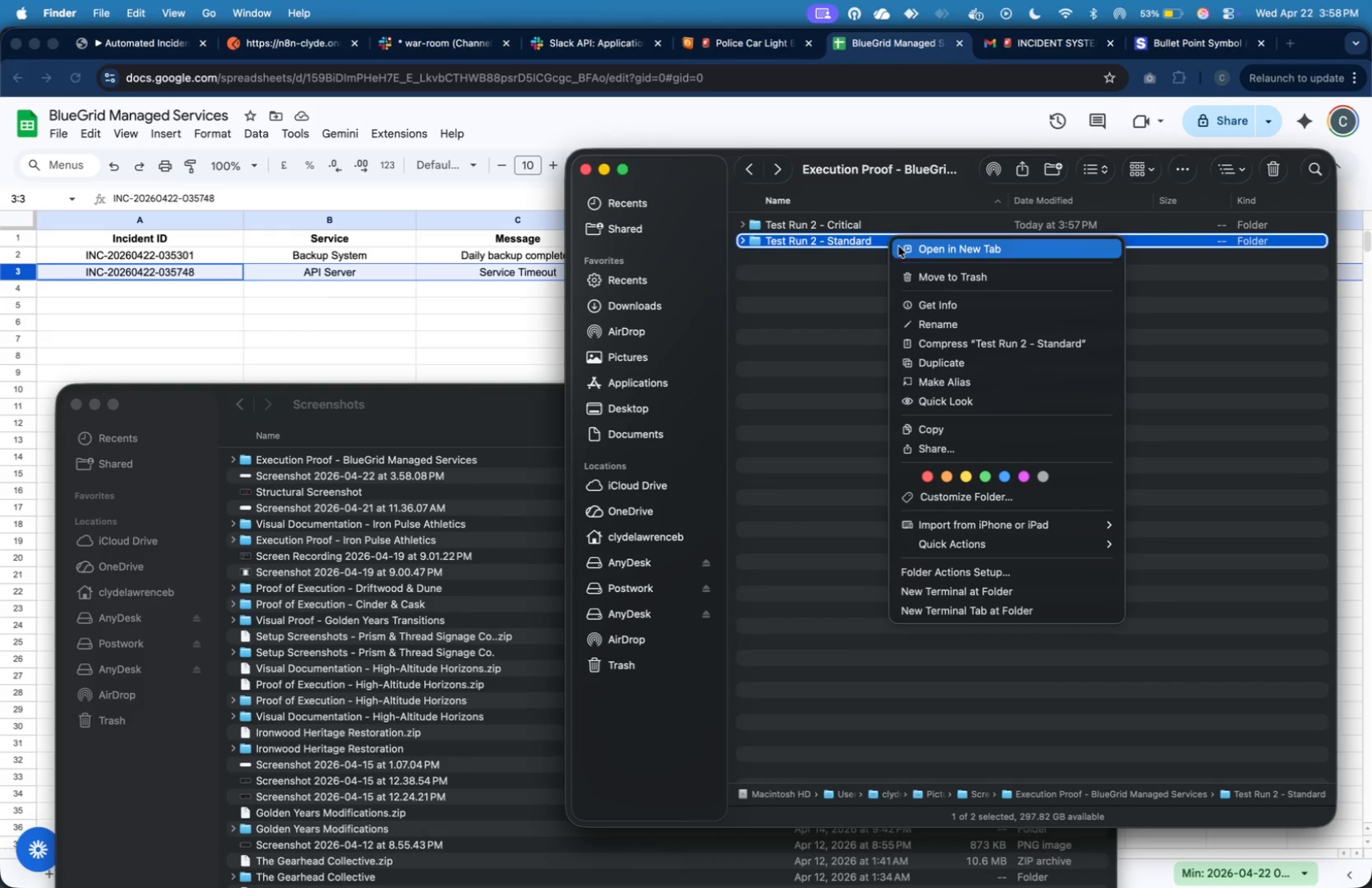 
right_click([887, 239])
 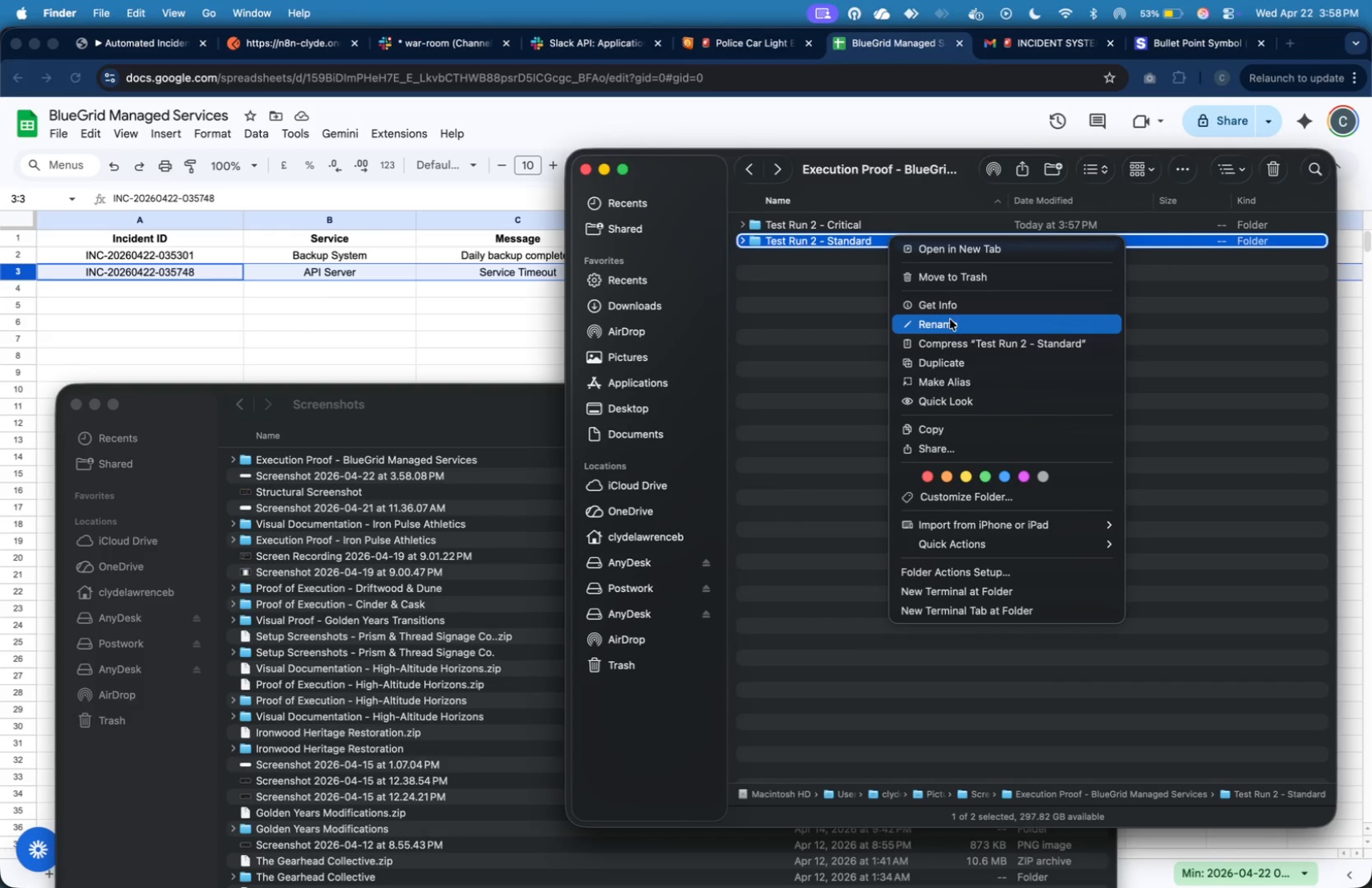 
left_click([950, 319])
 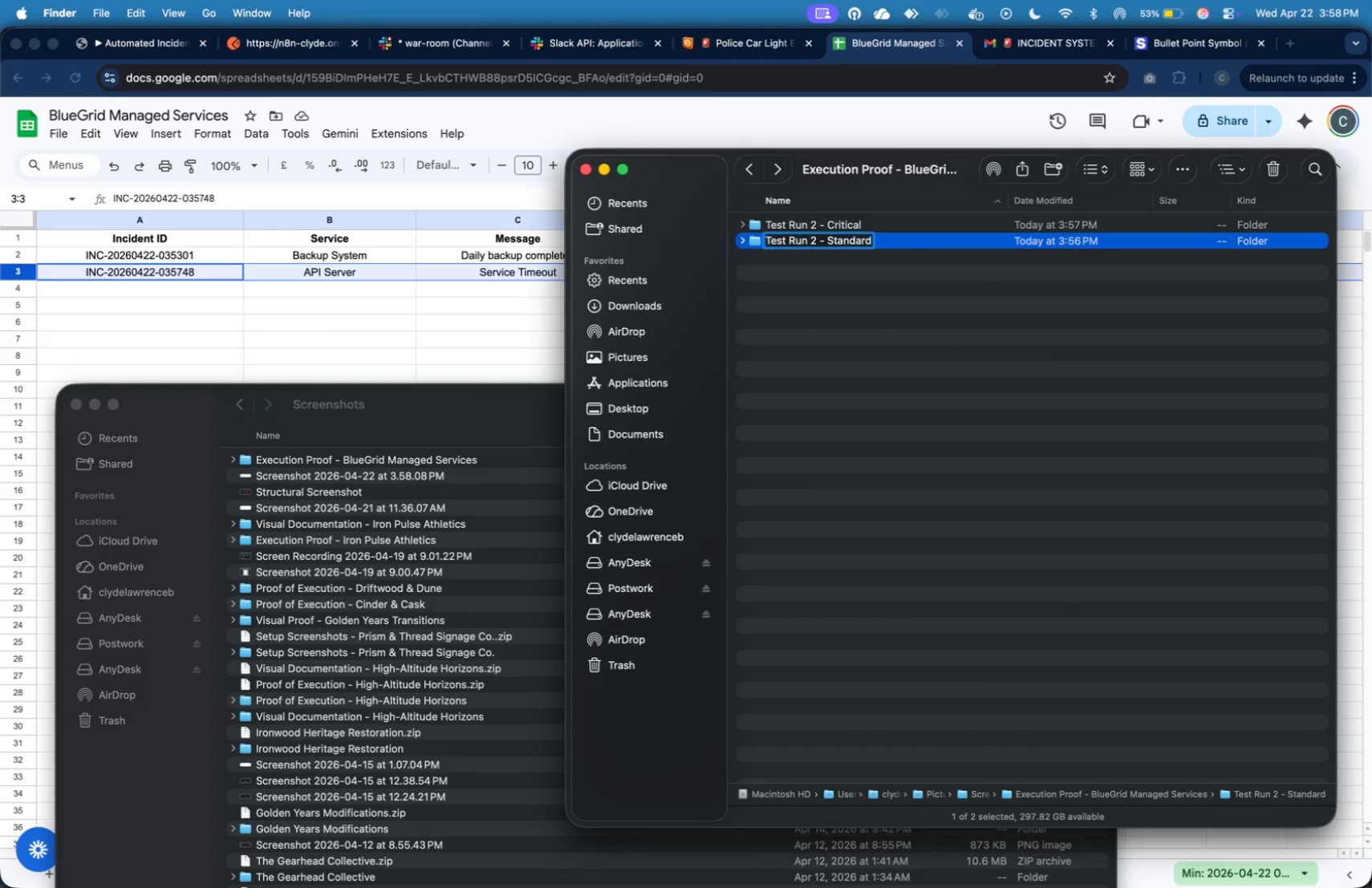 
key(ArrowLeft)
 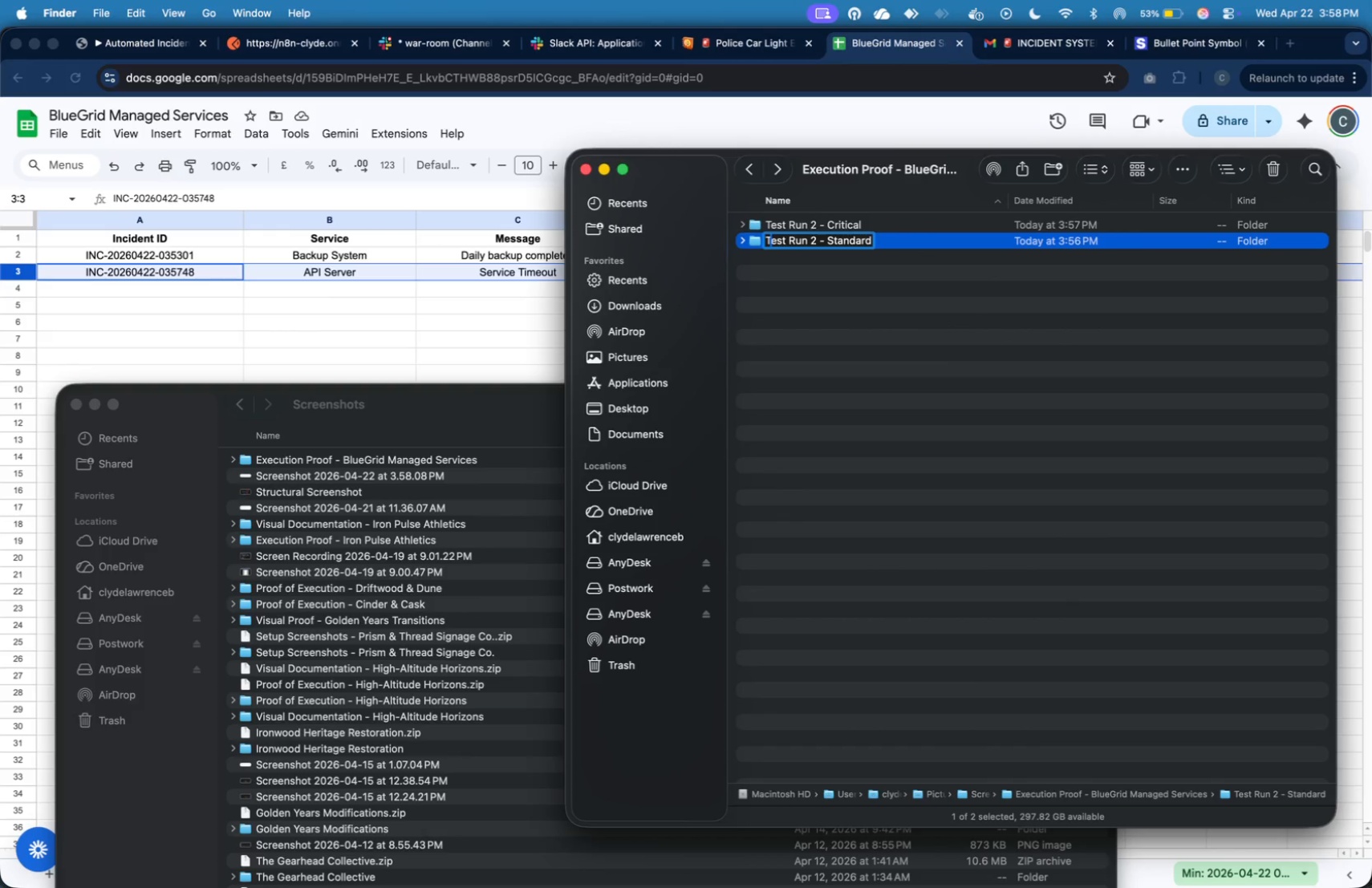 
hold_key(key=ArrowRight, duration=1.18)
 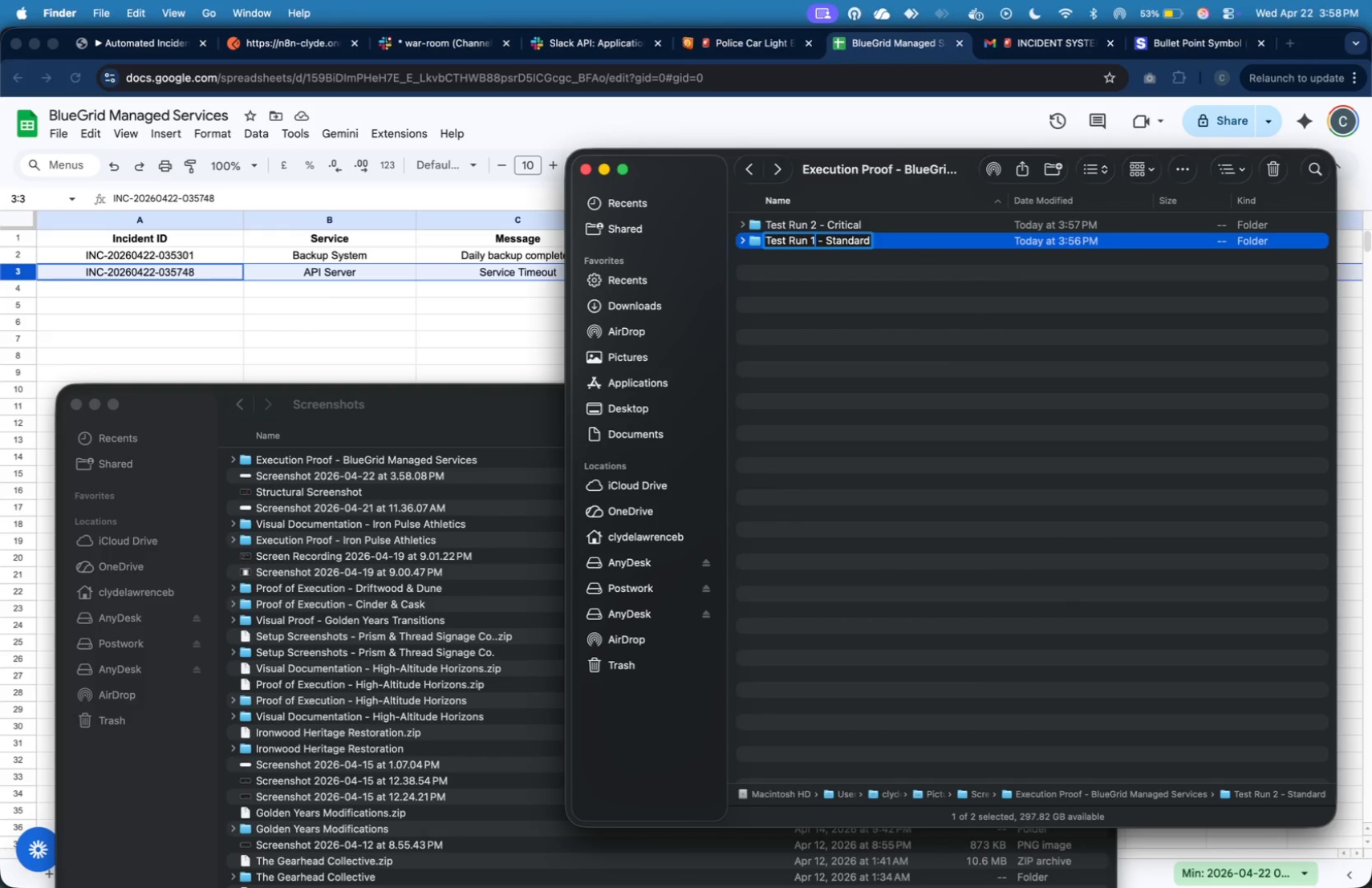 
key(Backspace)
 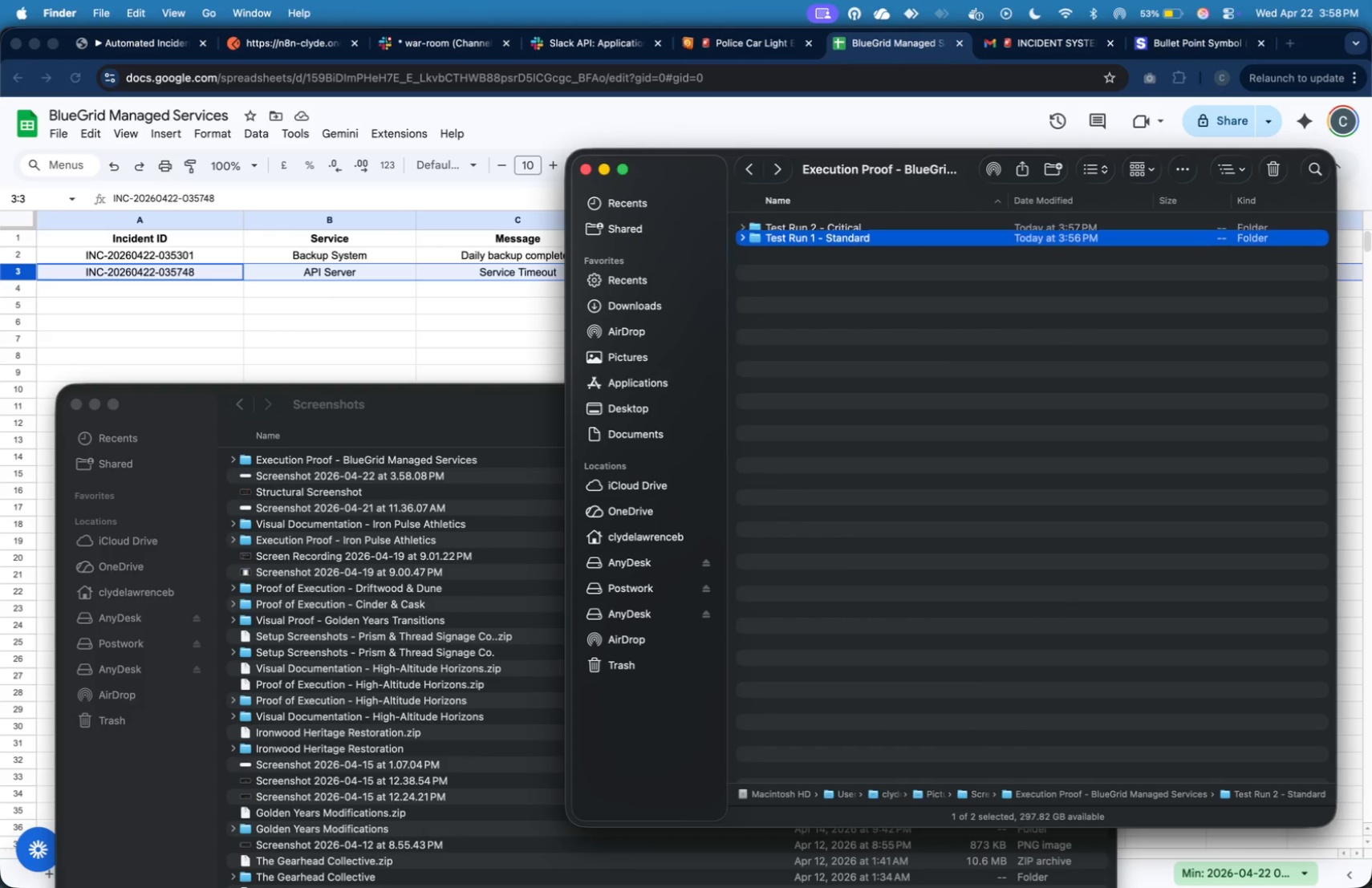 
key(1)
 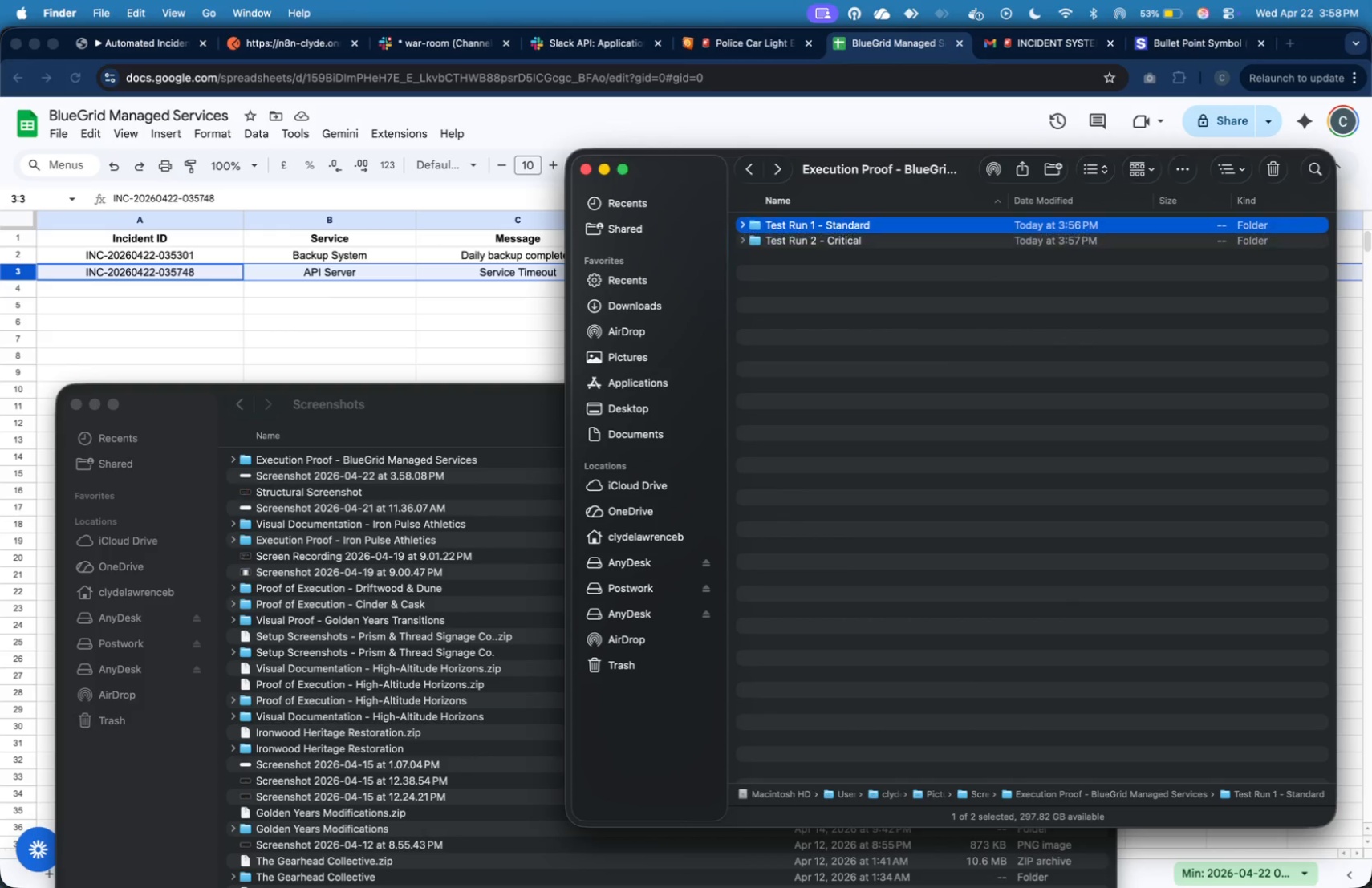 
key(Enter)
 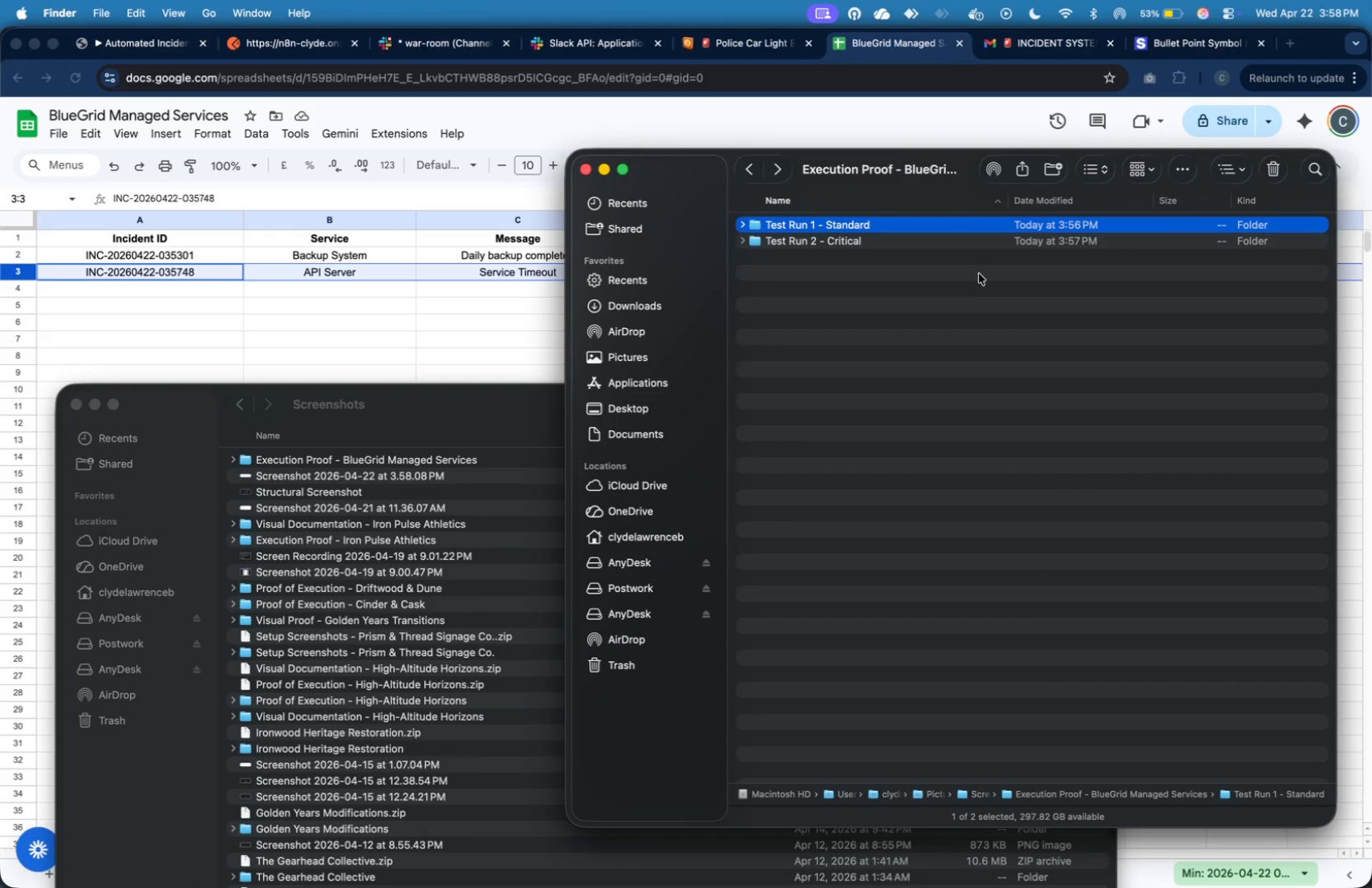 
left_click([979, 274])
 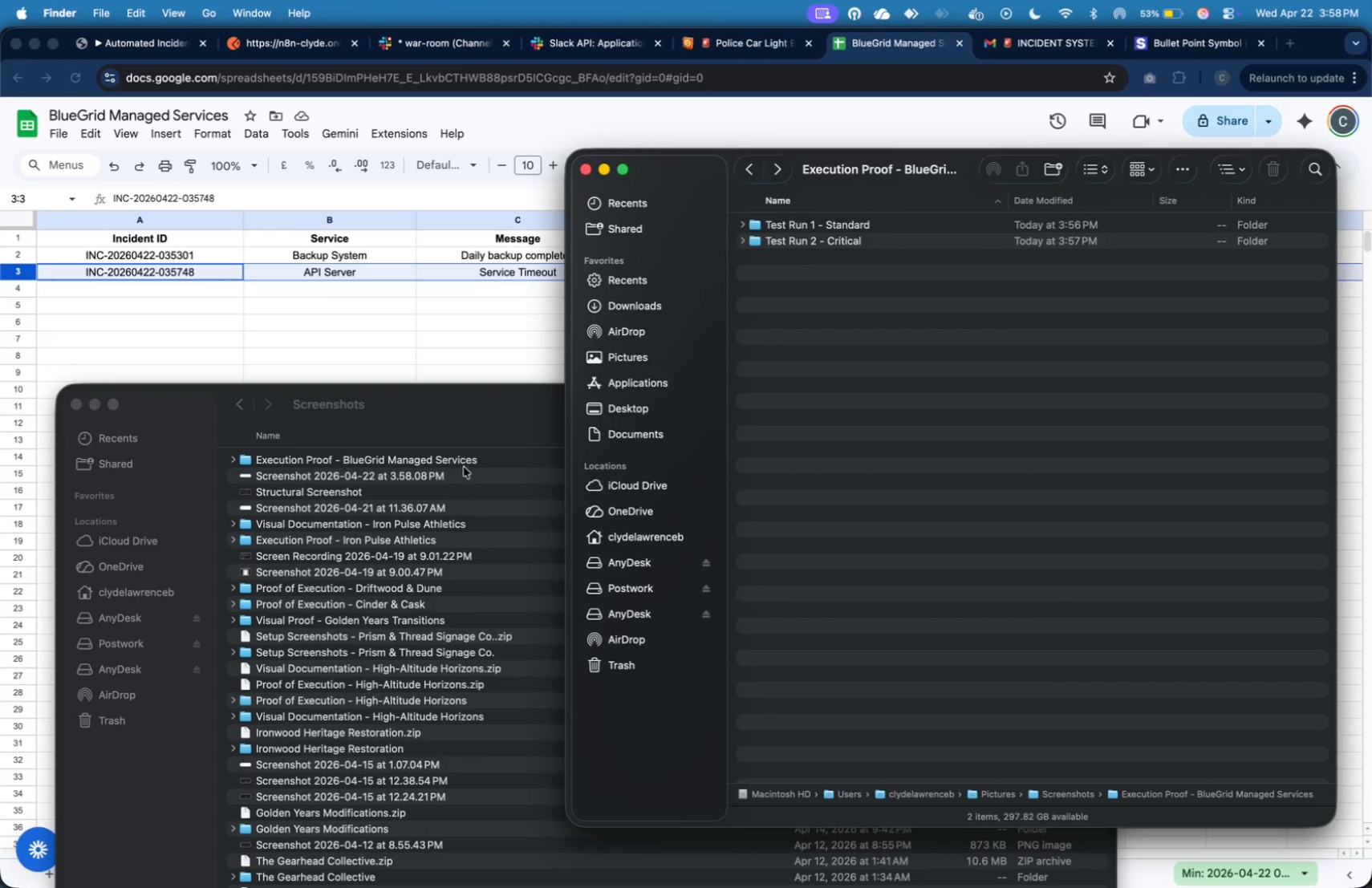 
left_click([463, 475])
 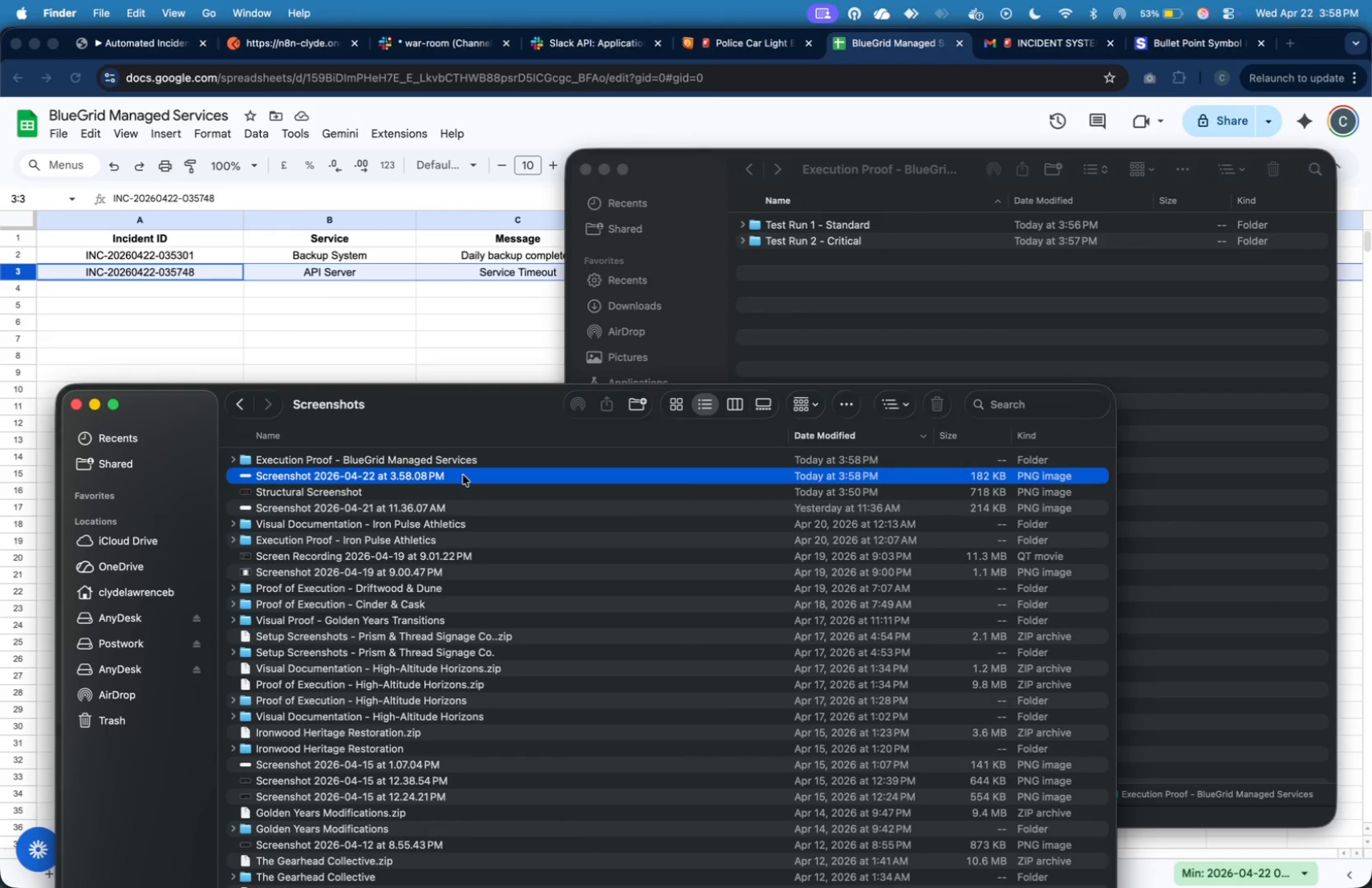 
left_click([463, 475])
 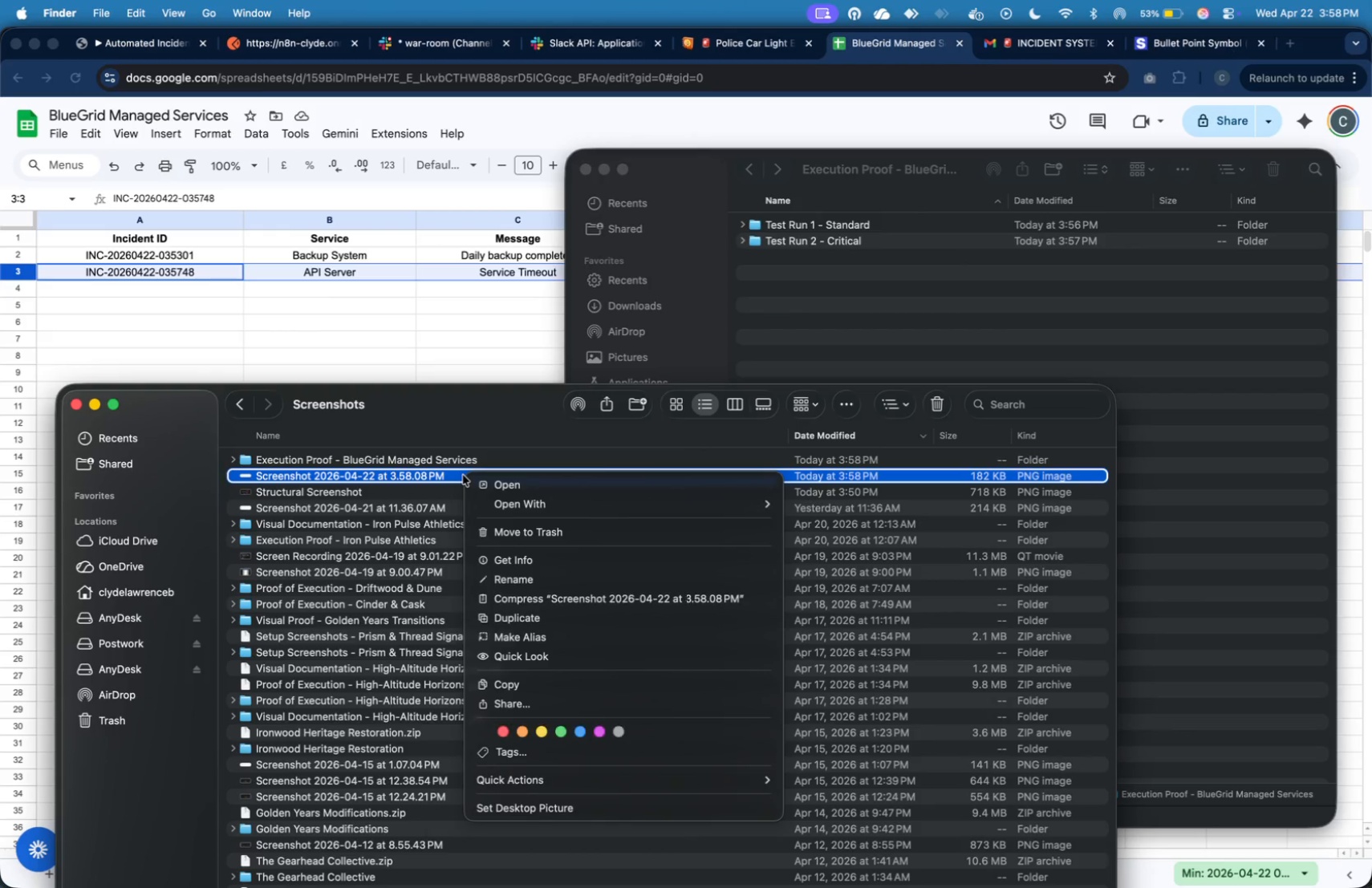 
right_click([463, 475])
 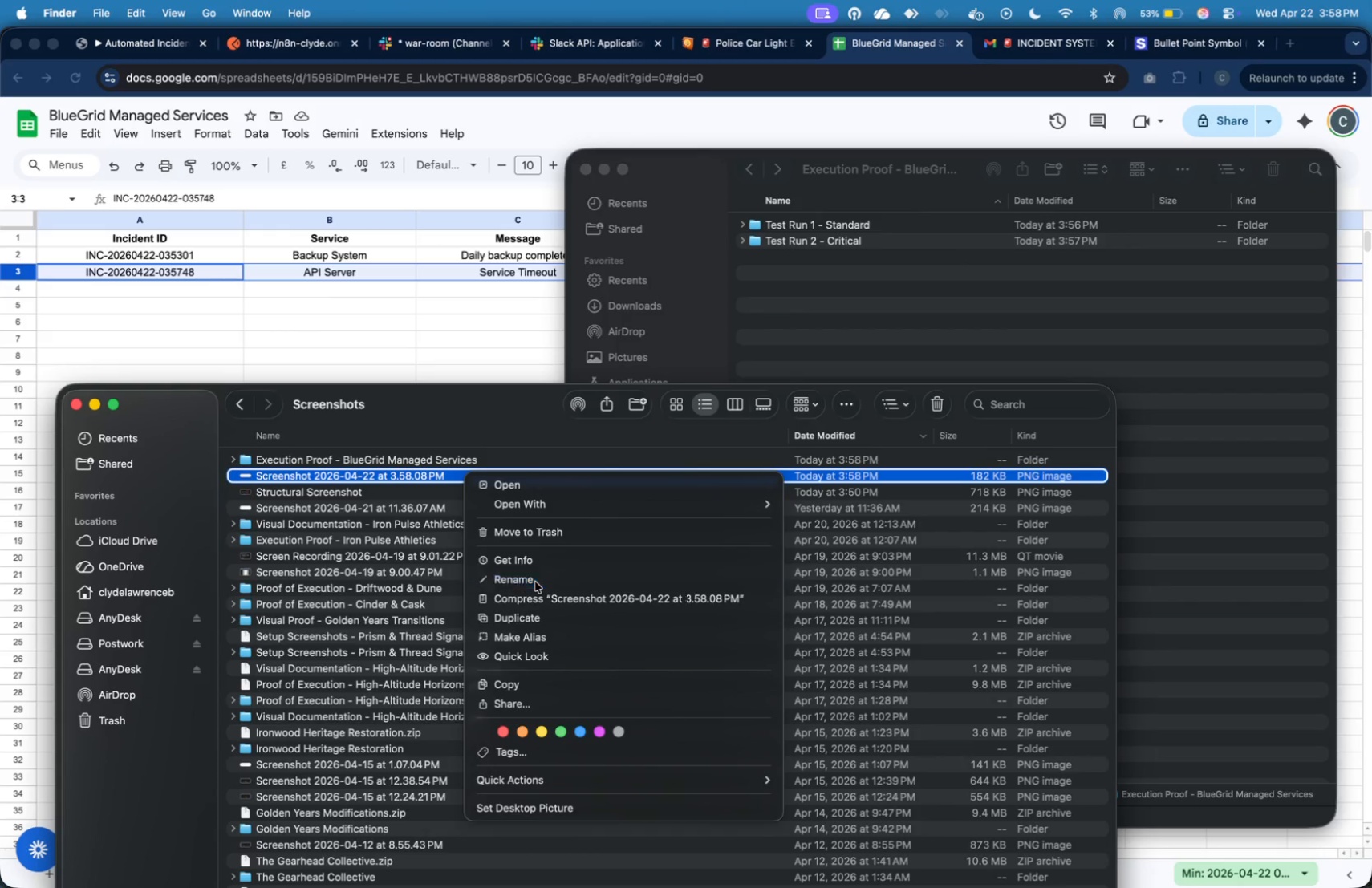 
left_click([535, 582])
 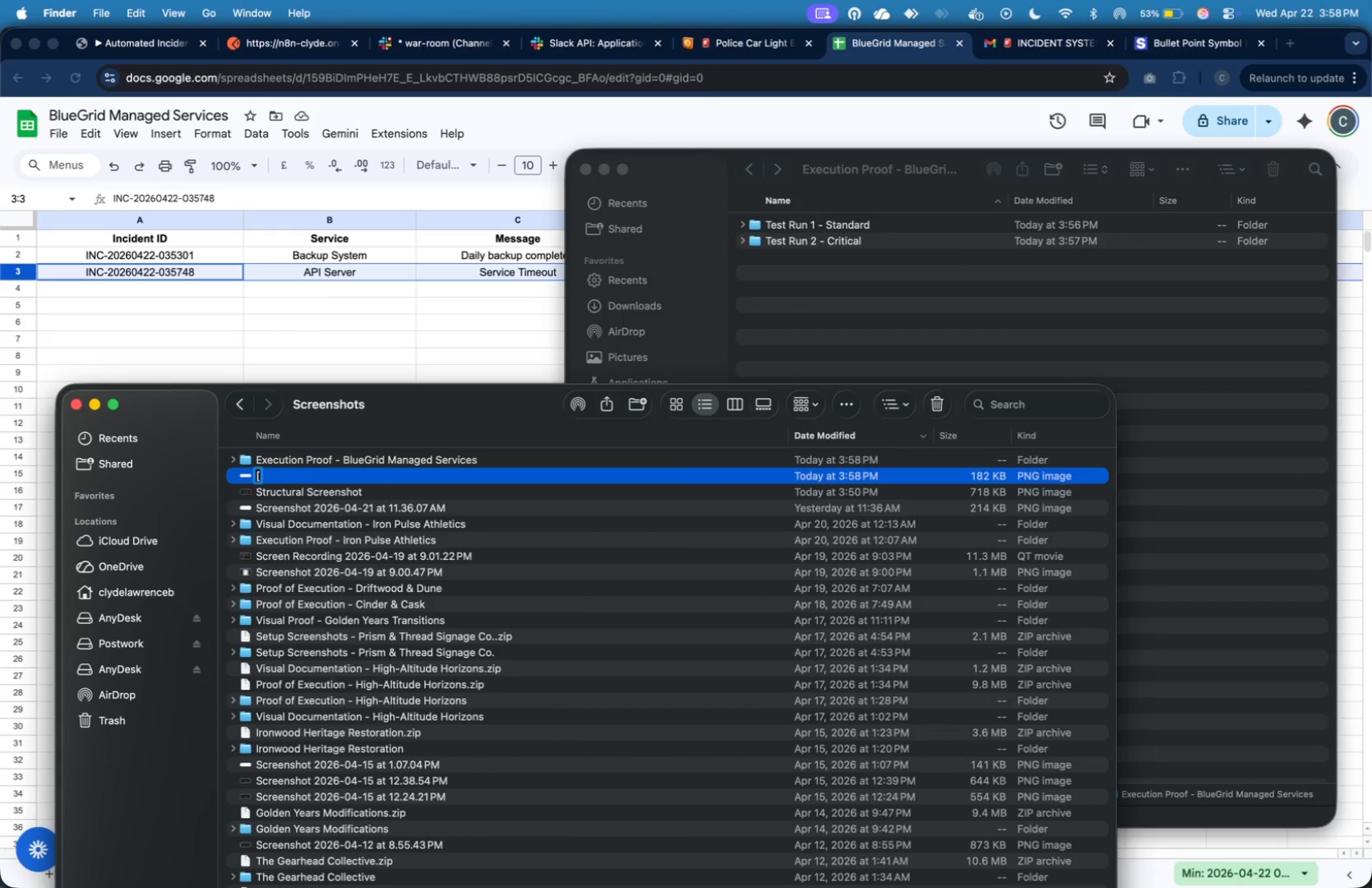 
type([4] Google Sheets Update)
 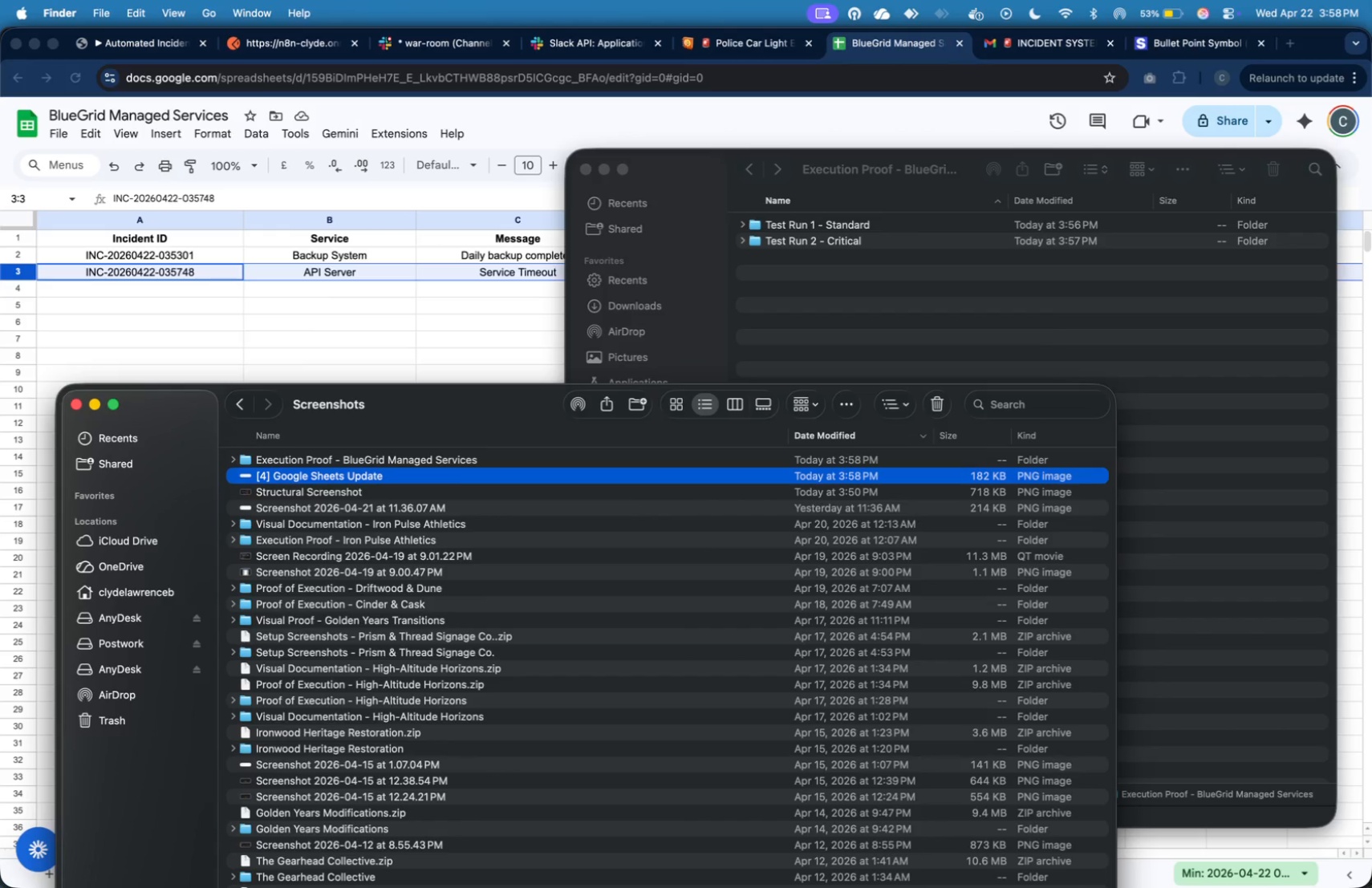 
 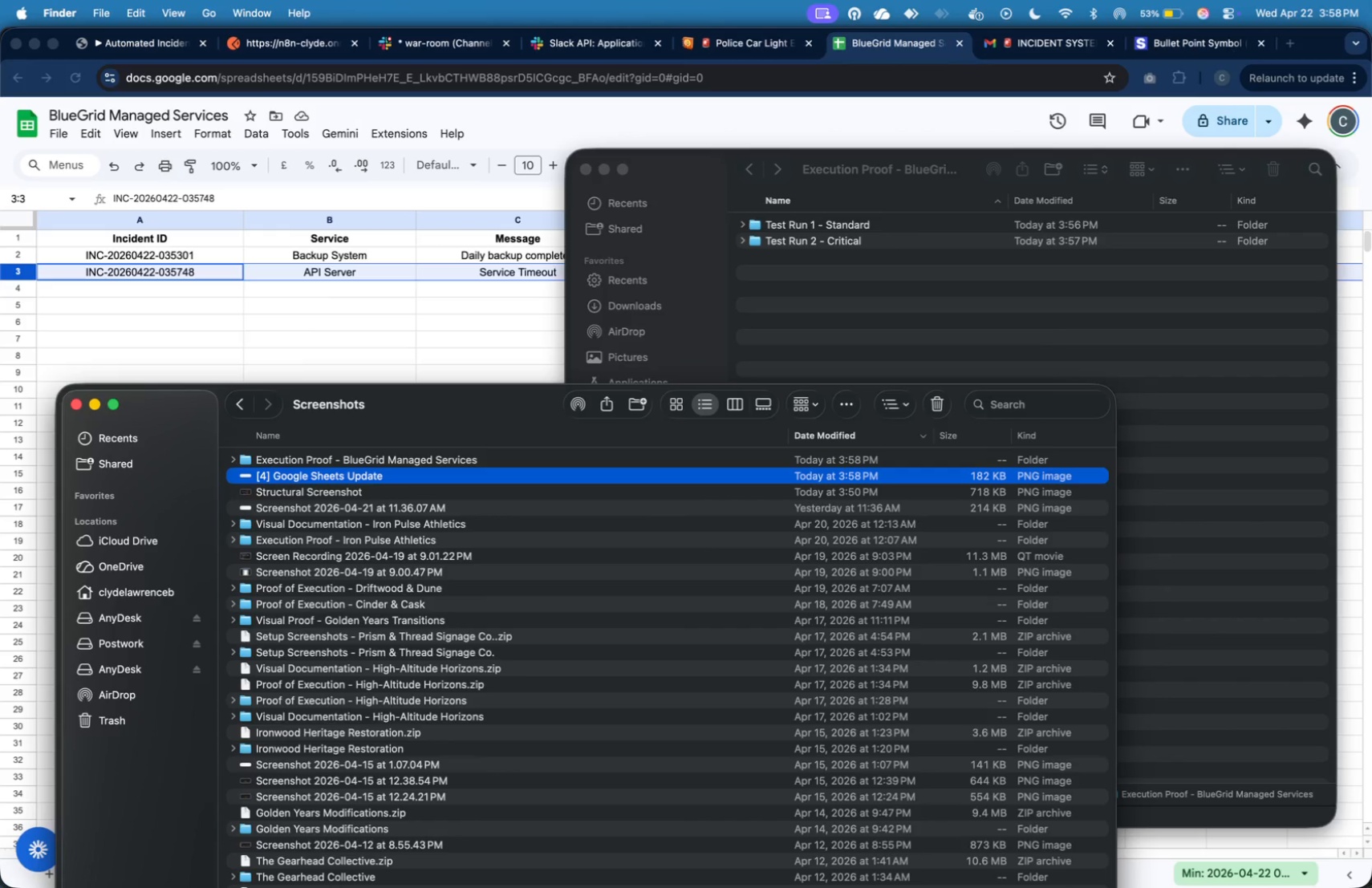 
key(Enter)
 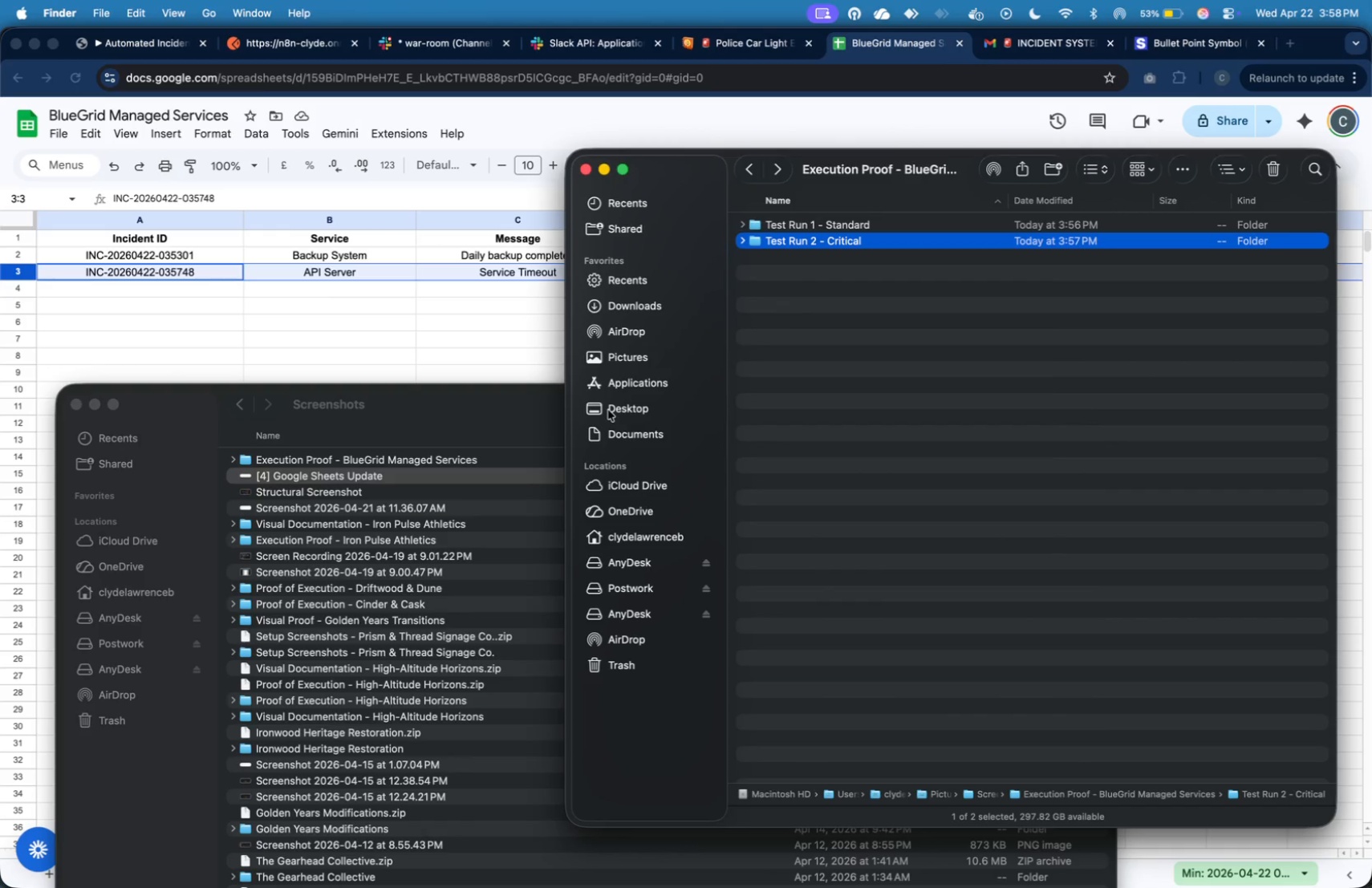 
wait(5.57)
 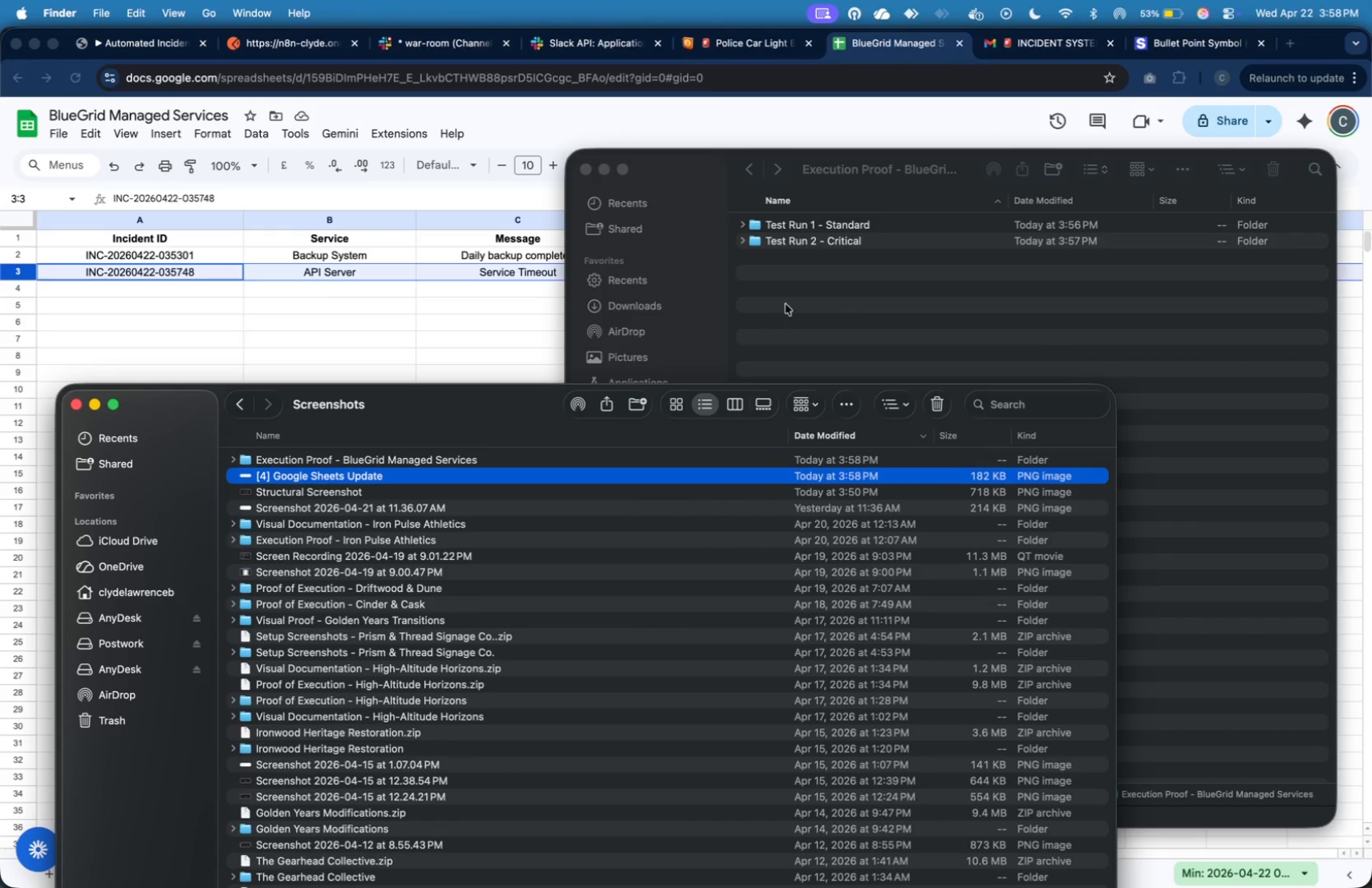 
double_click([849, 244])
 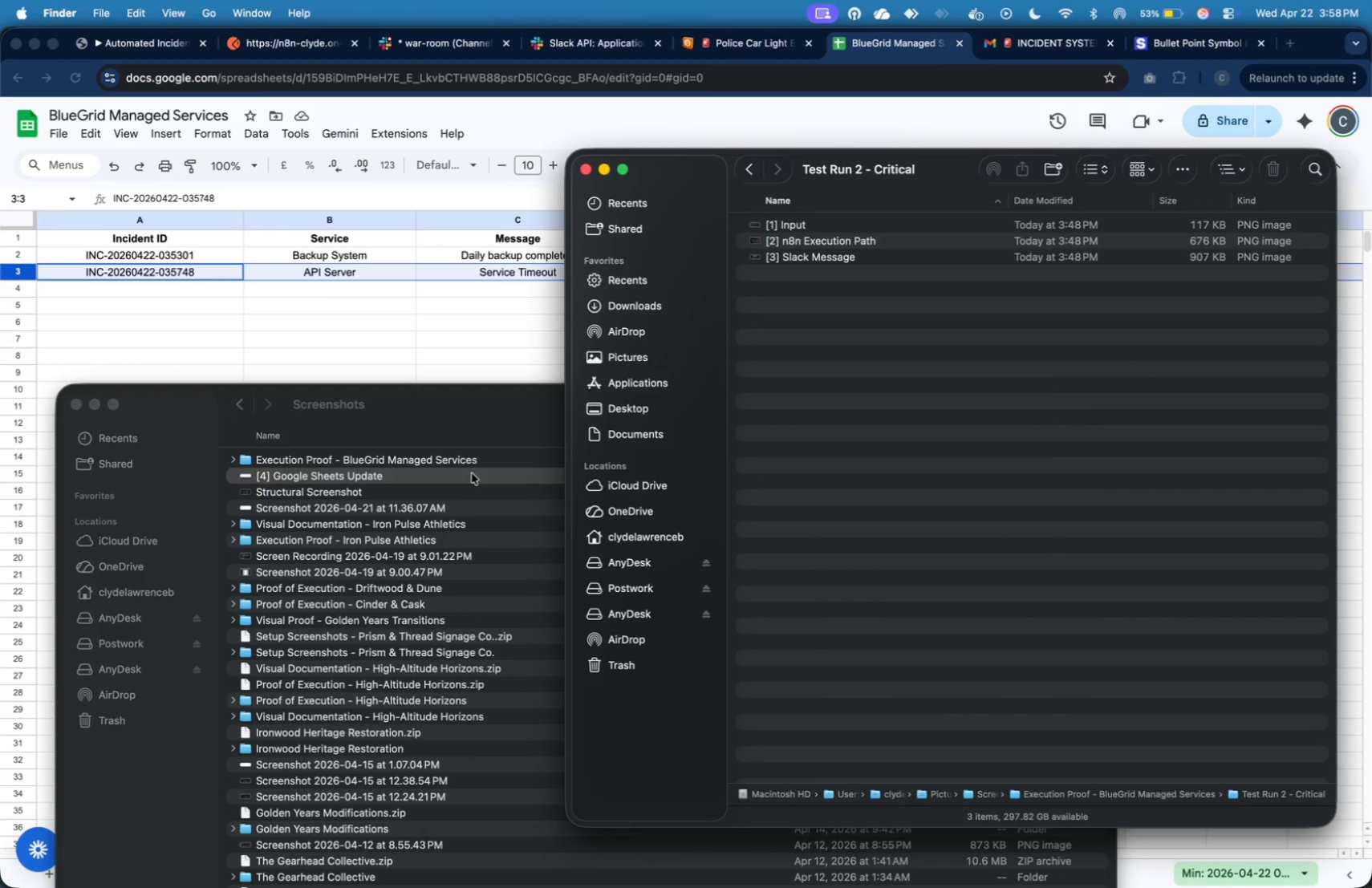 
left_click([472, 473])
 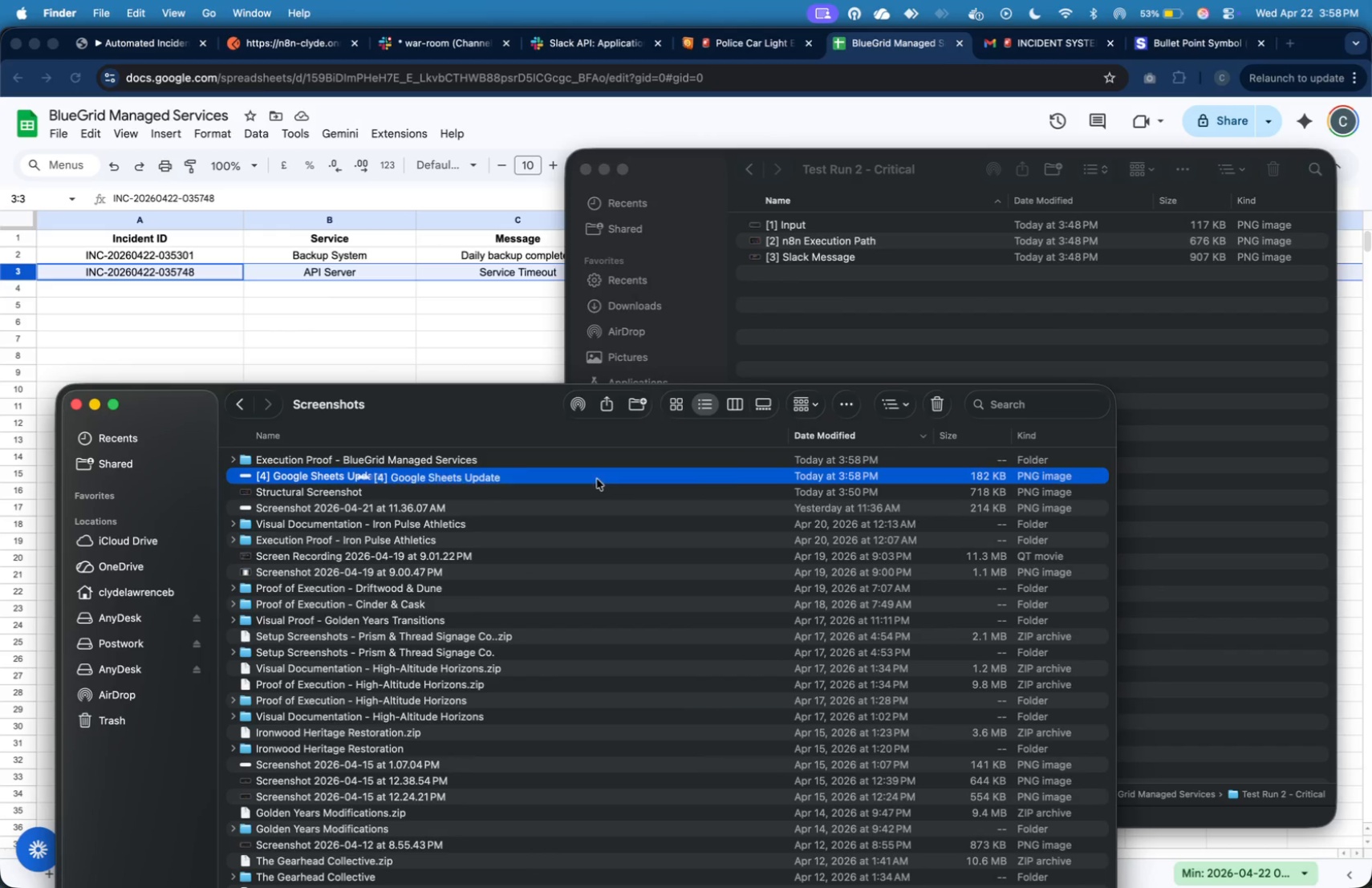 
left_click_drag(start_coordinate=[469, 477], to_coordinate=[964, 340])
 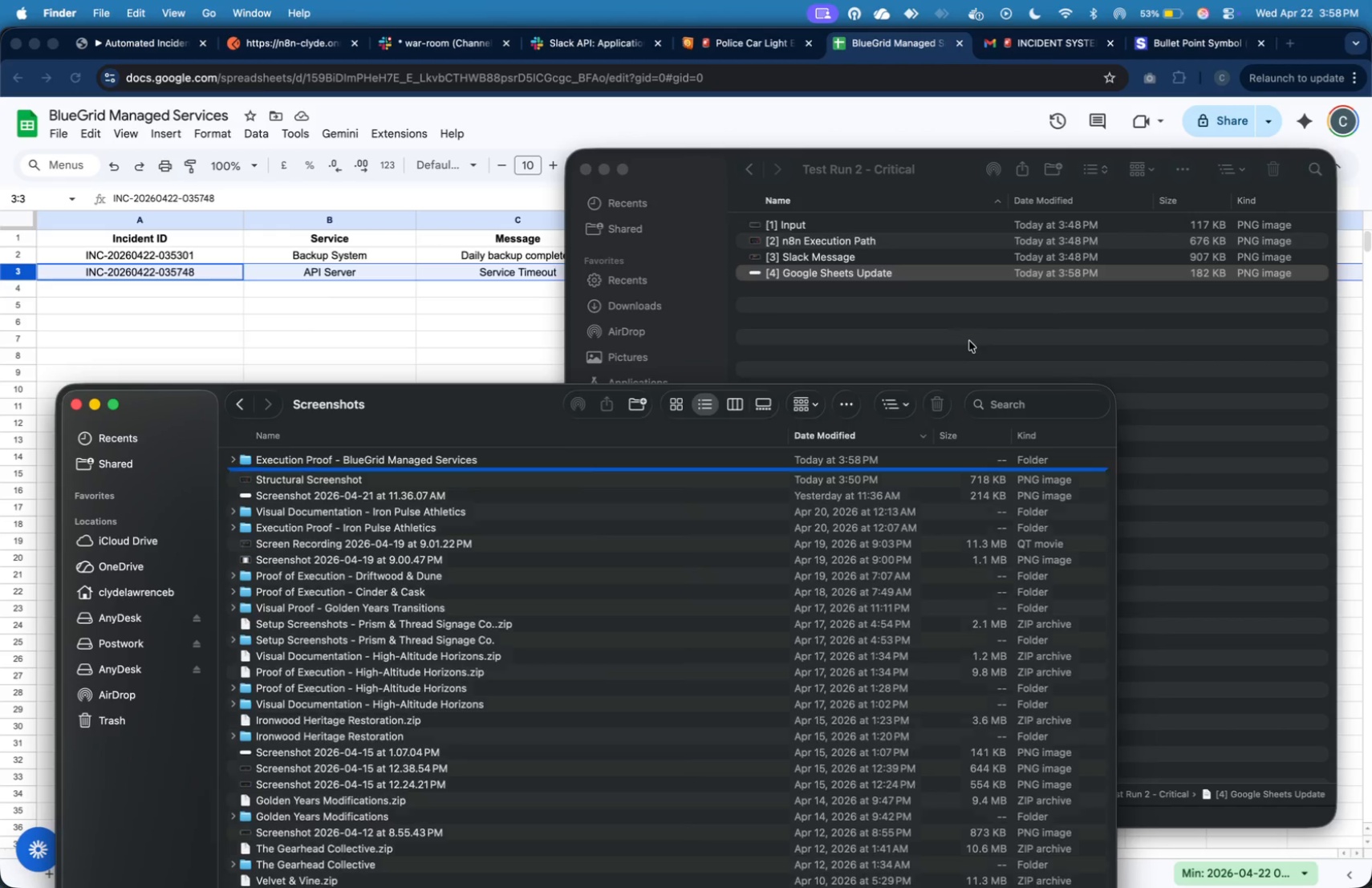 
left_click([969, 341])
 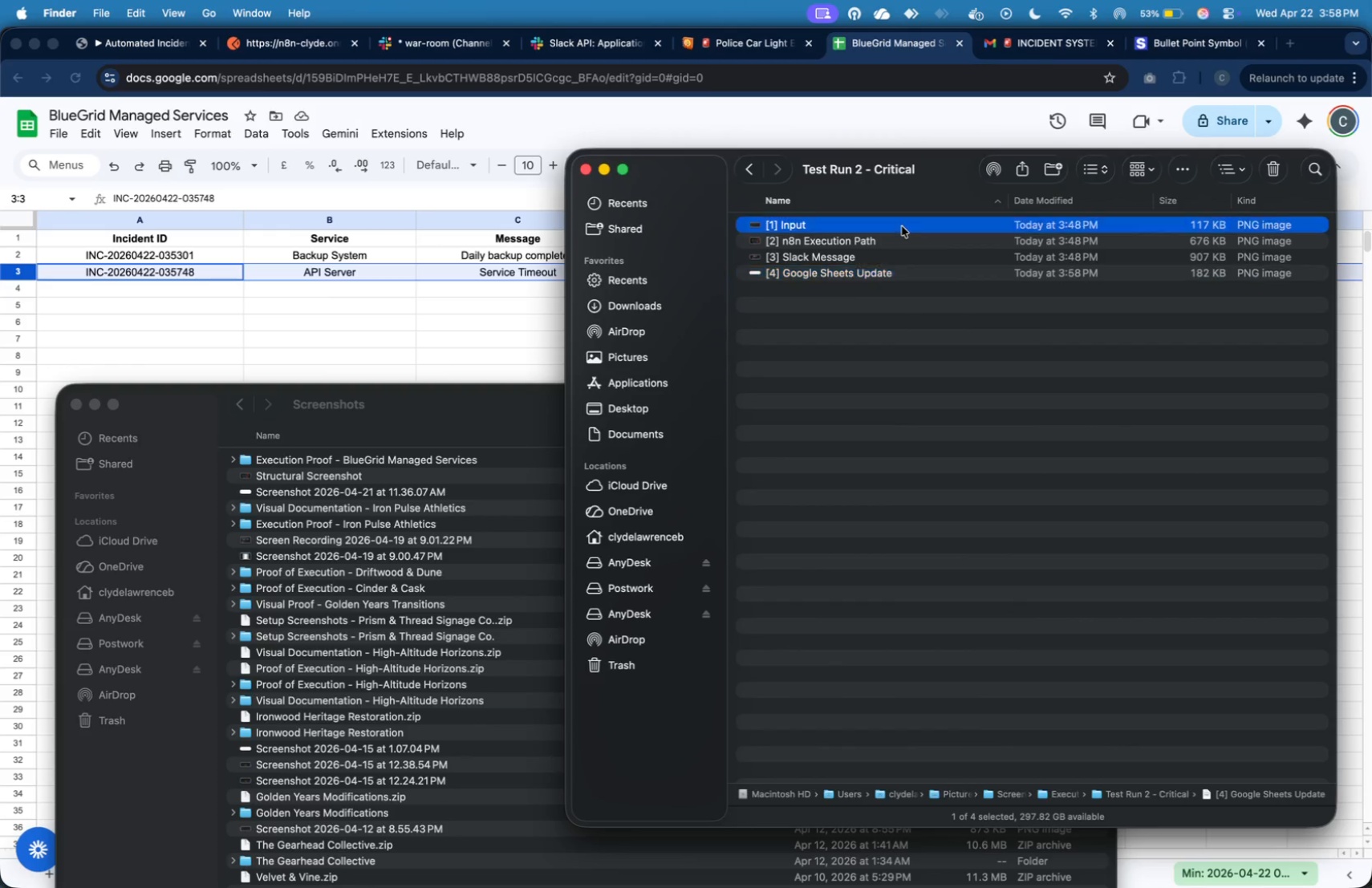 
double_click([902, 226])
 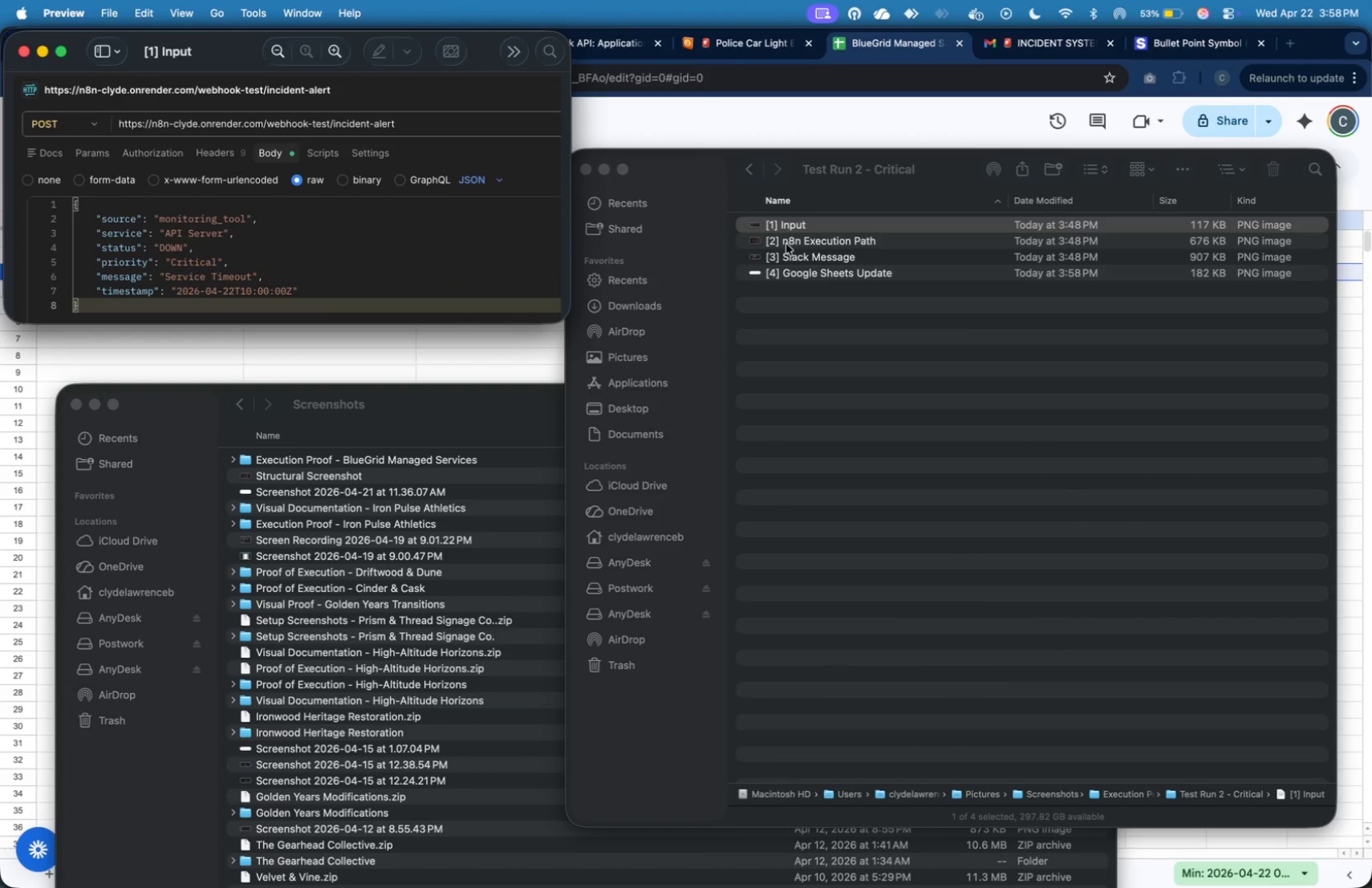 
wait(6.37)
 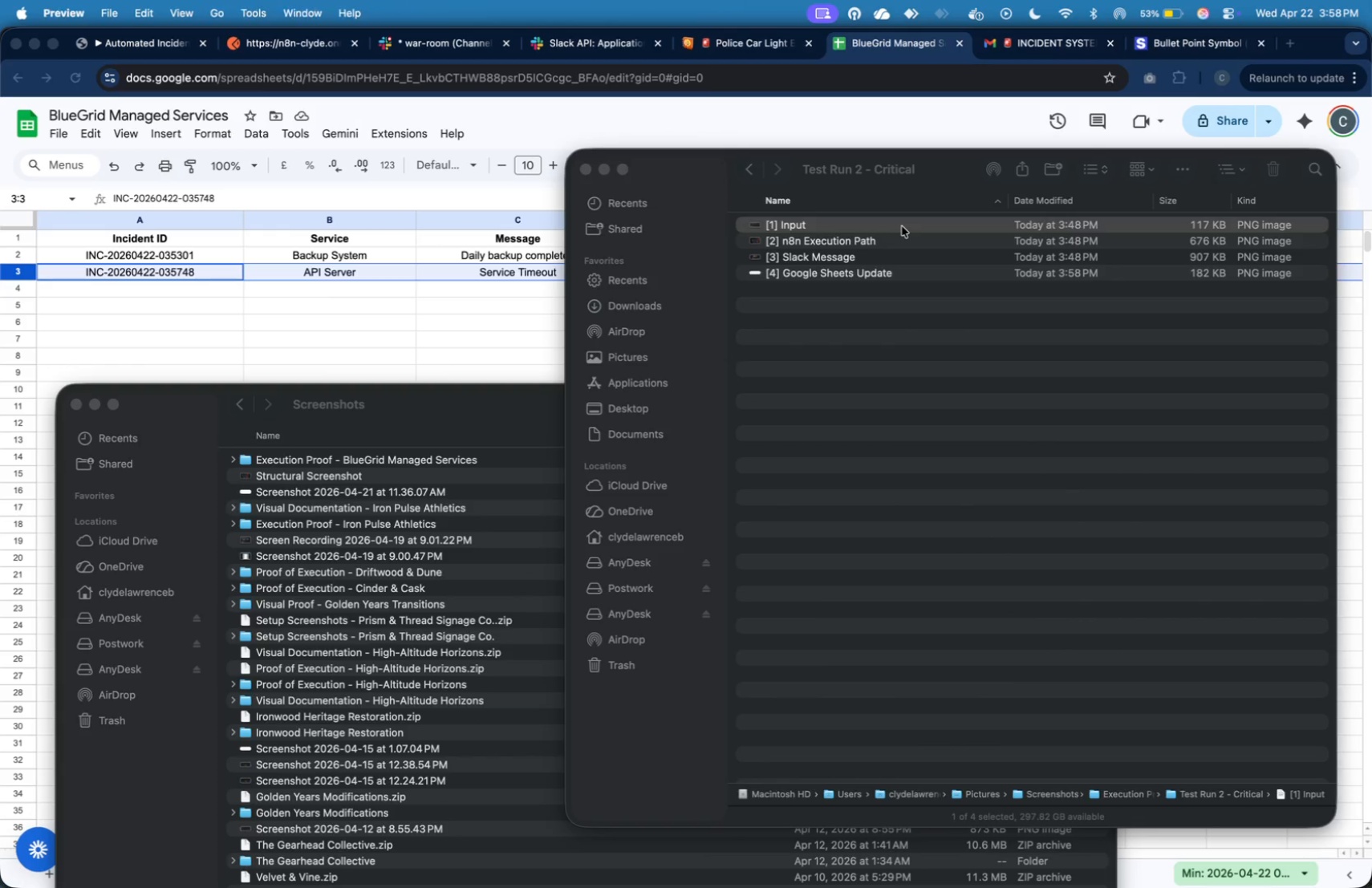 
key(ArrowRight)
 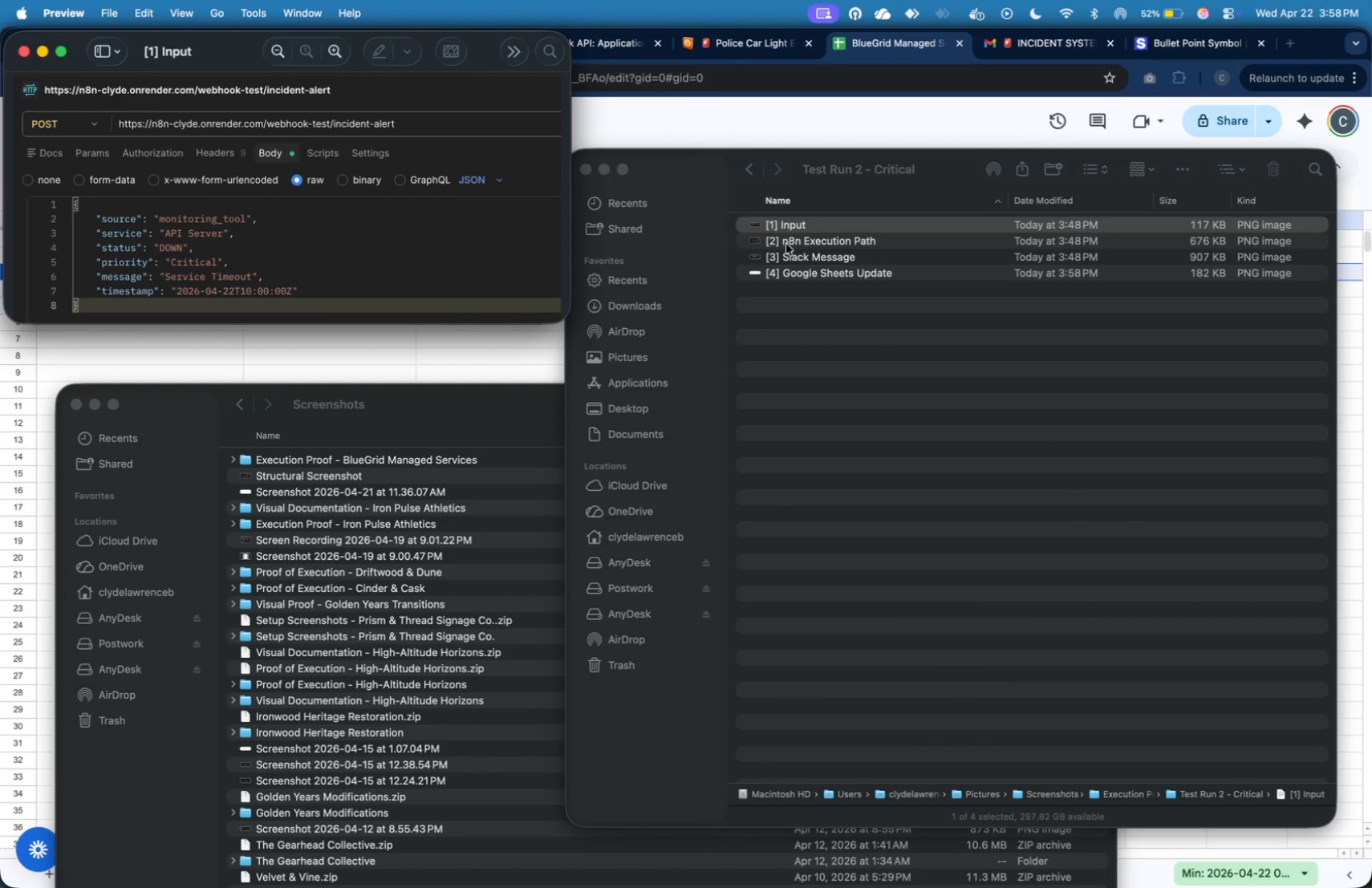 
double_click([800, 253])
 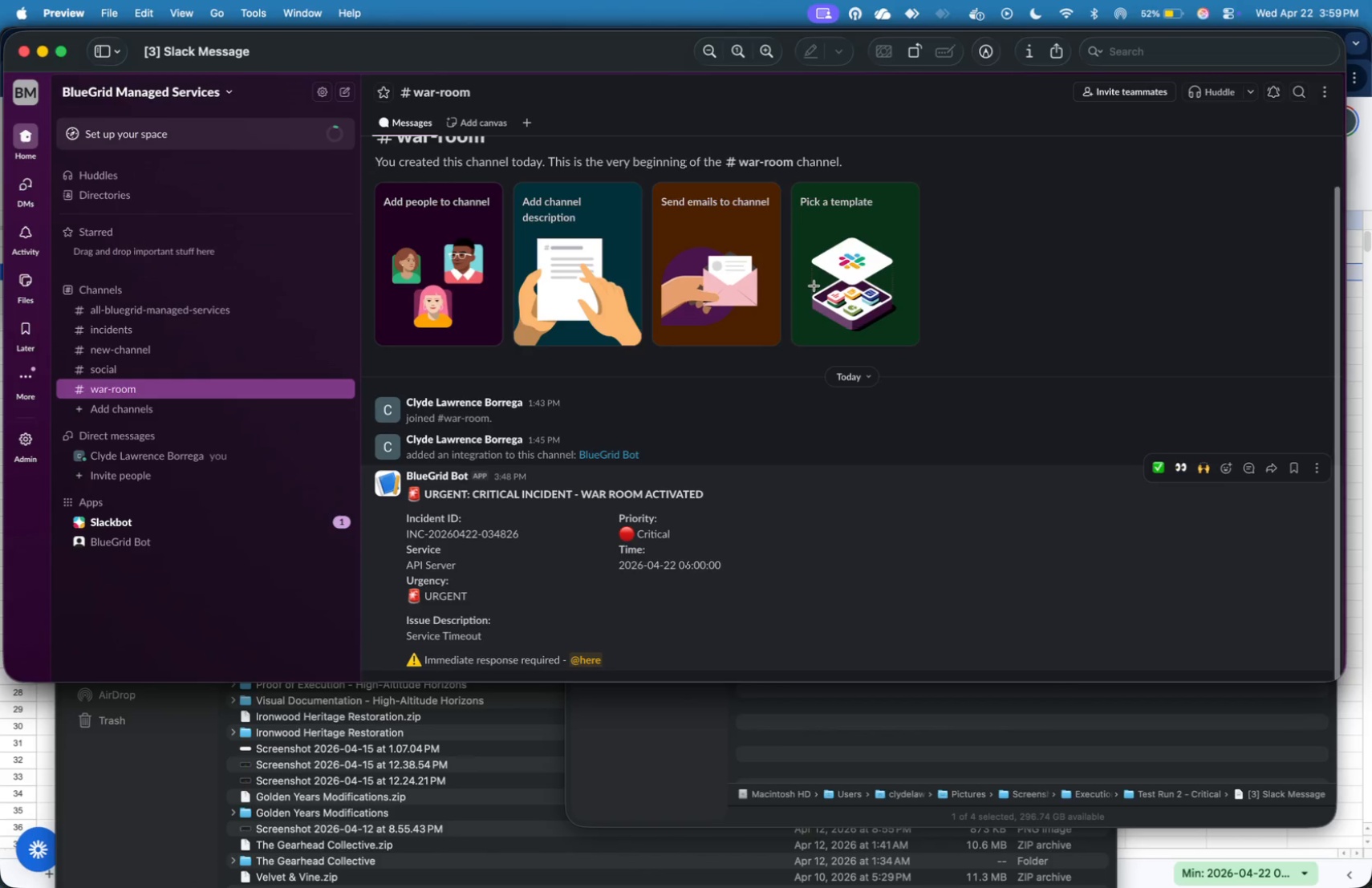 
wait(11.68)
 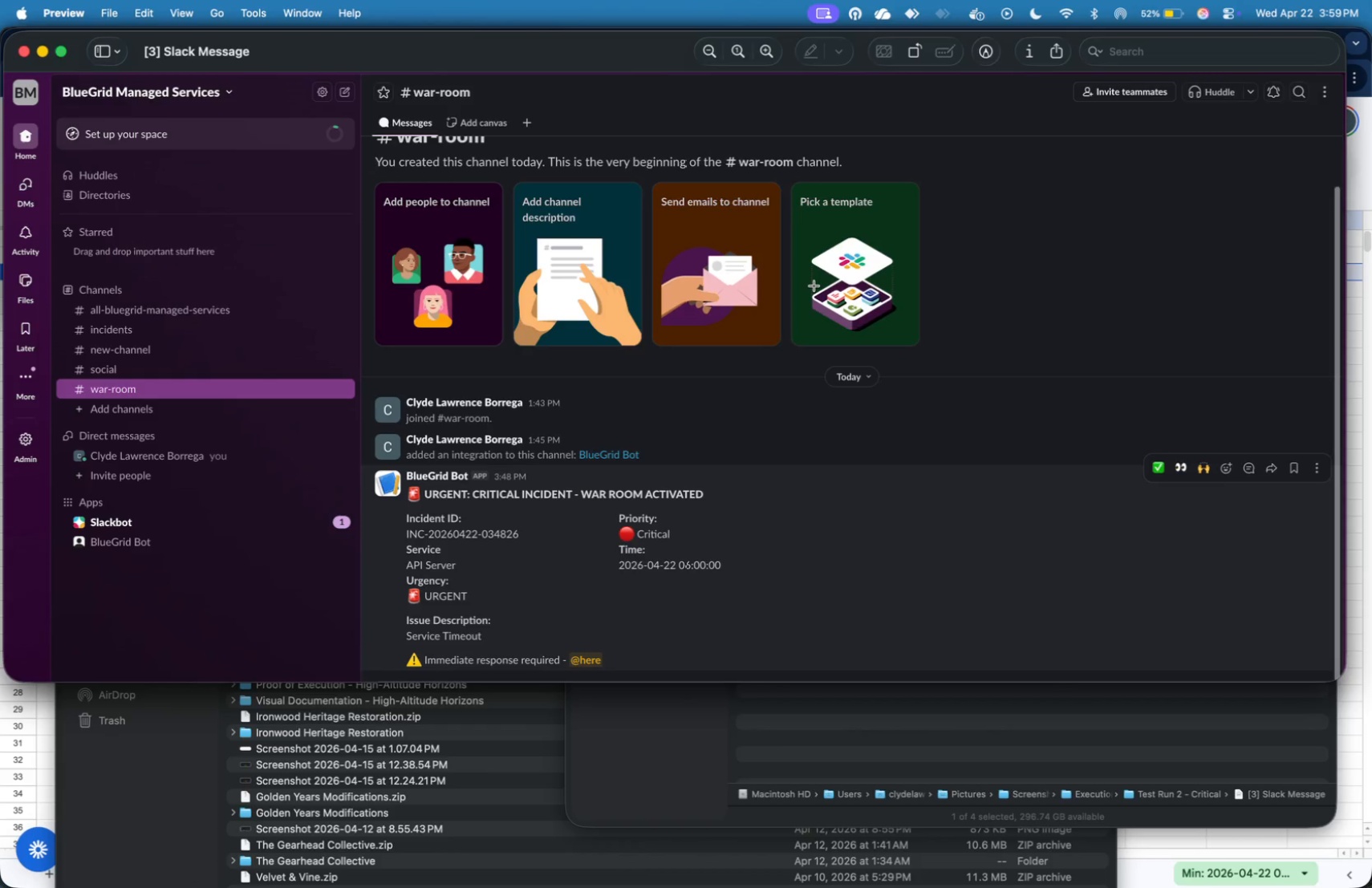 
key(Meta+Q)
 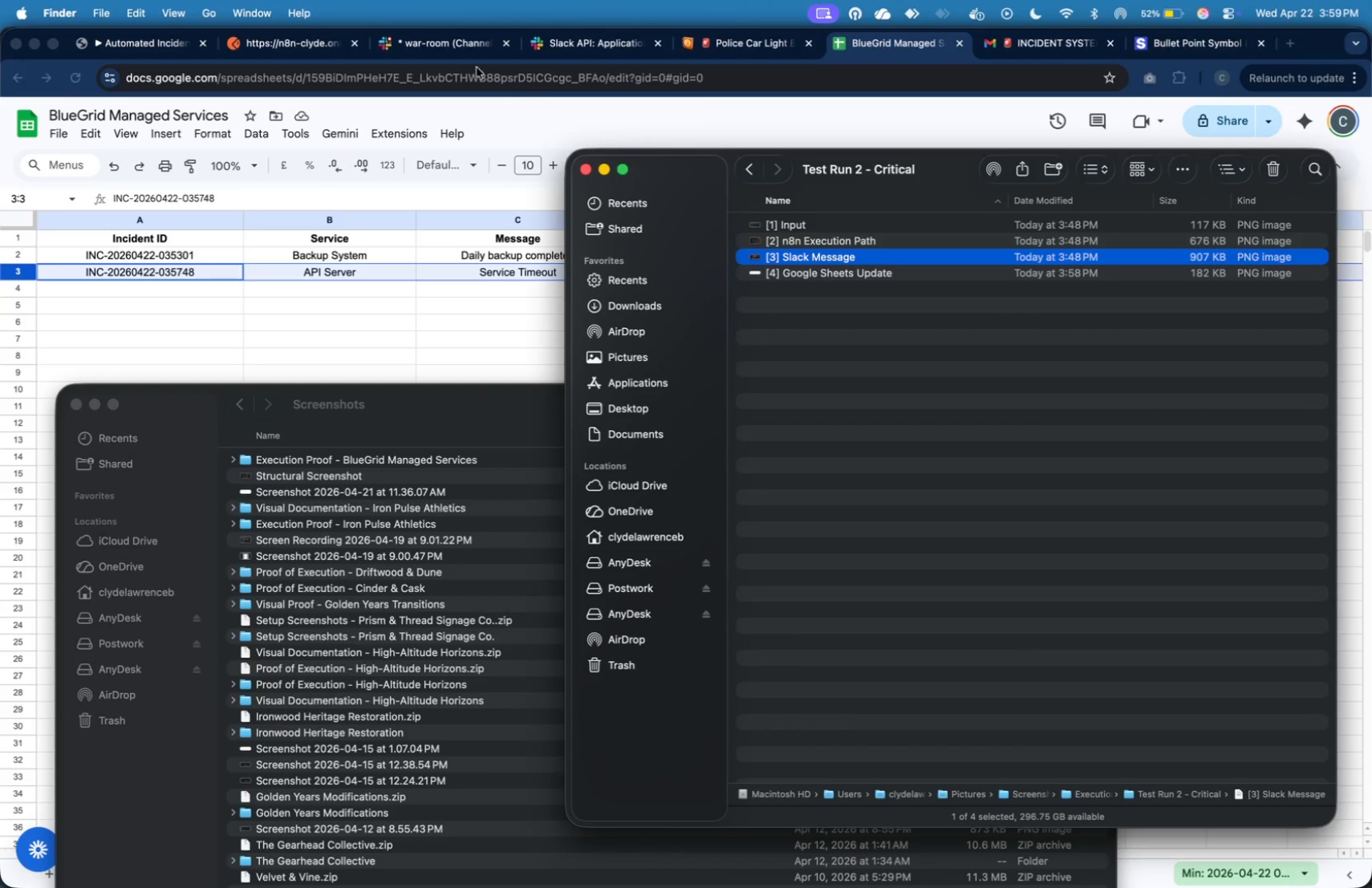 
left_click([457, 47])
 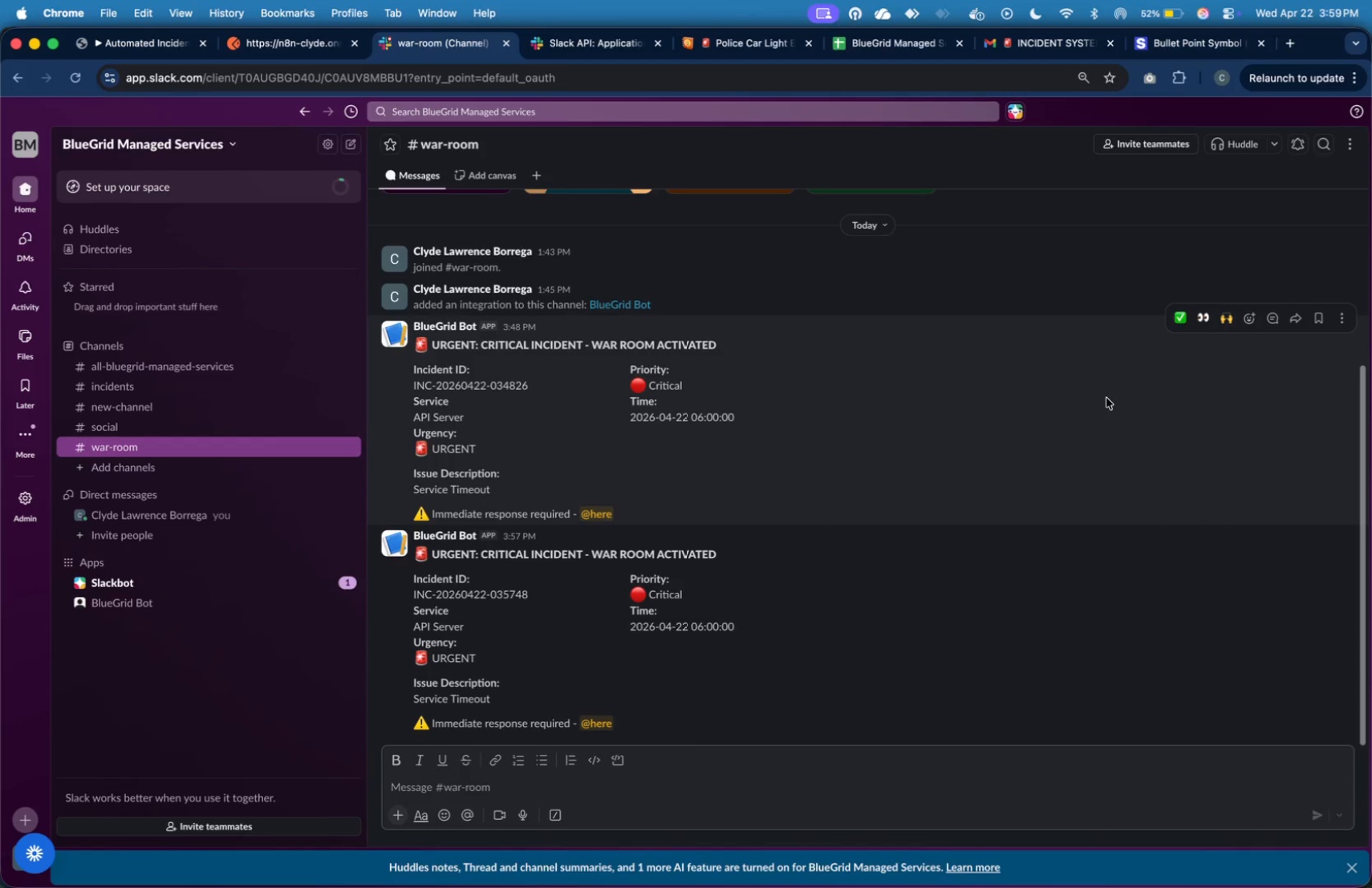 
wait(5.69)
 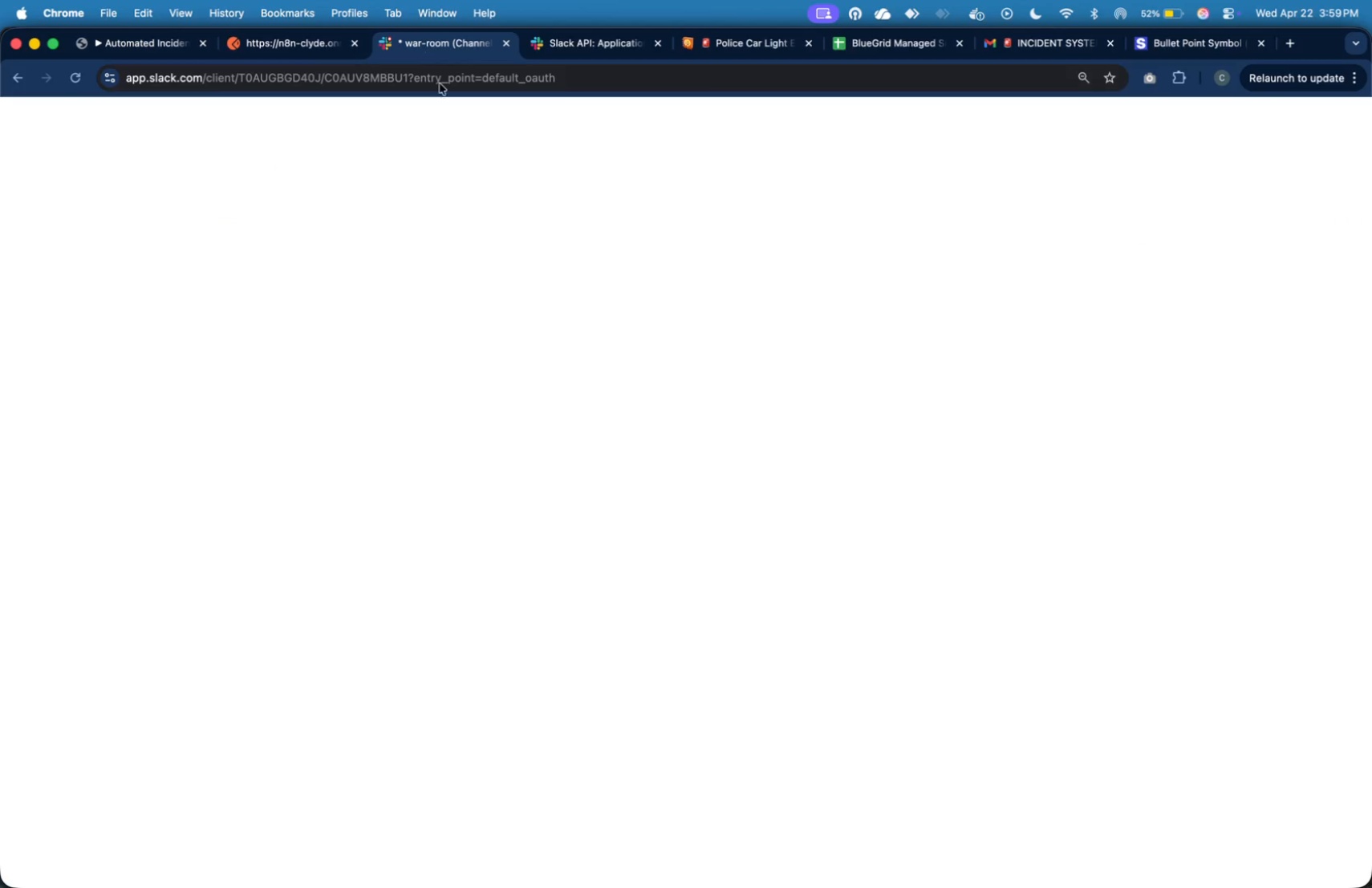 
left_click([1340, 318])
 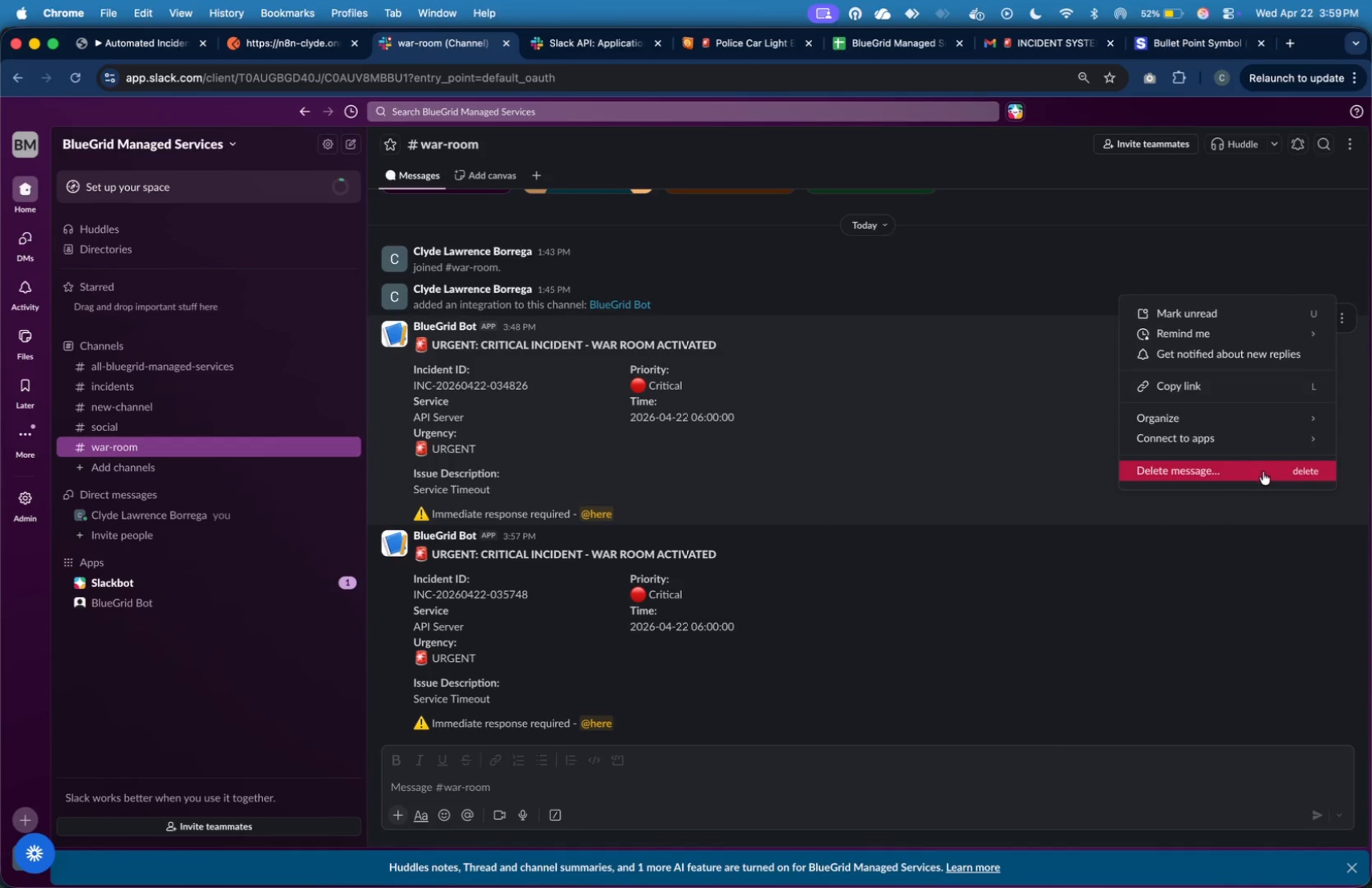 
left_click([1263, 472])
 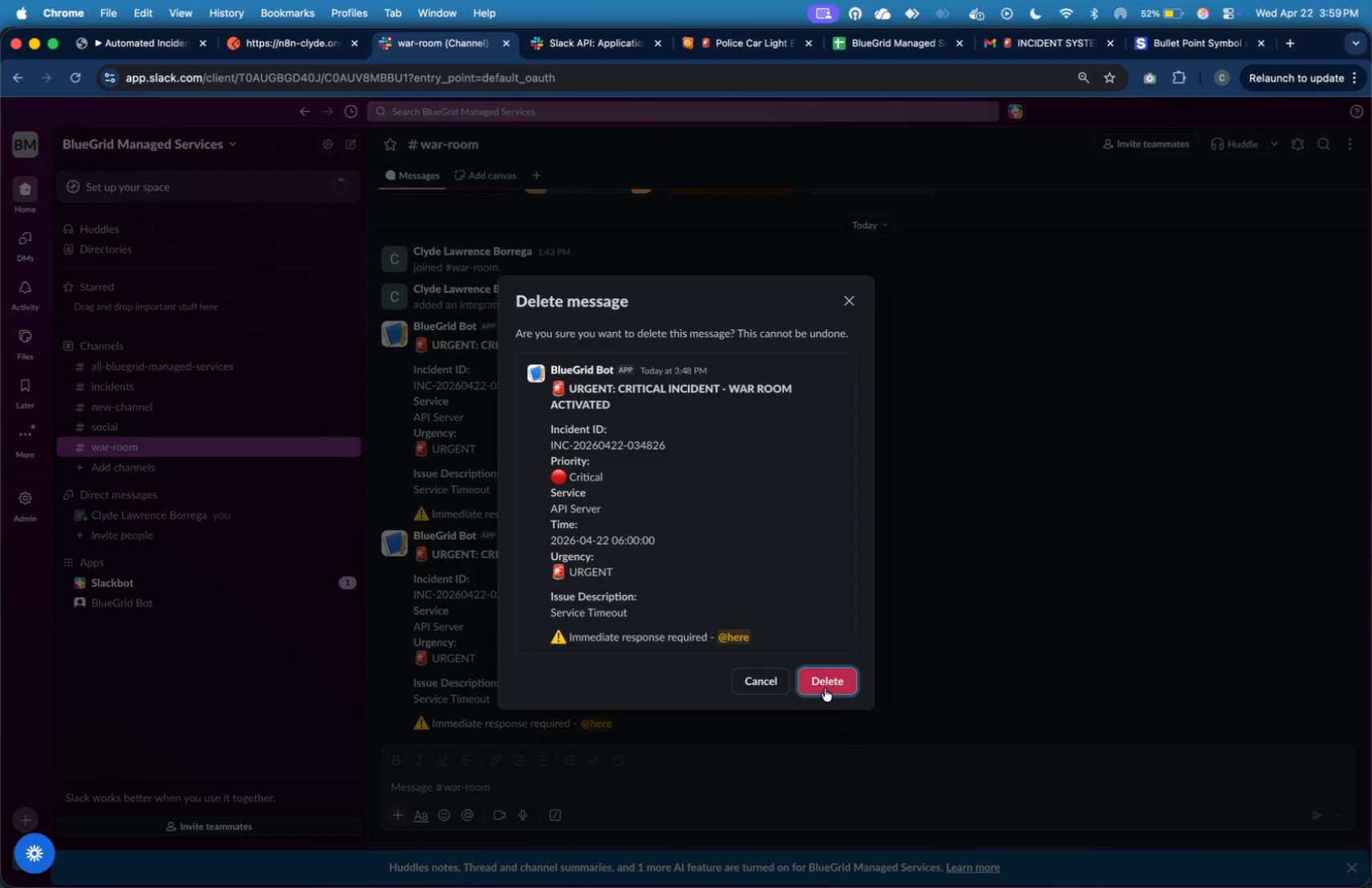 
left_click([825, 688])
 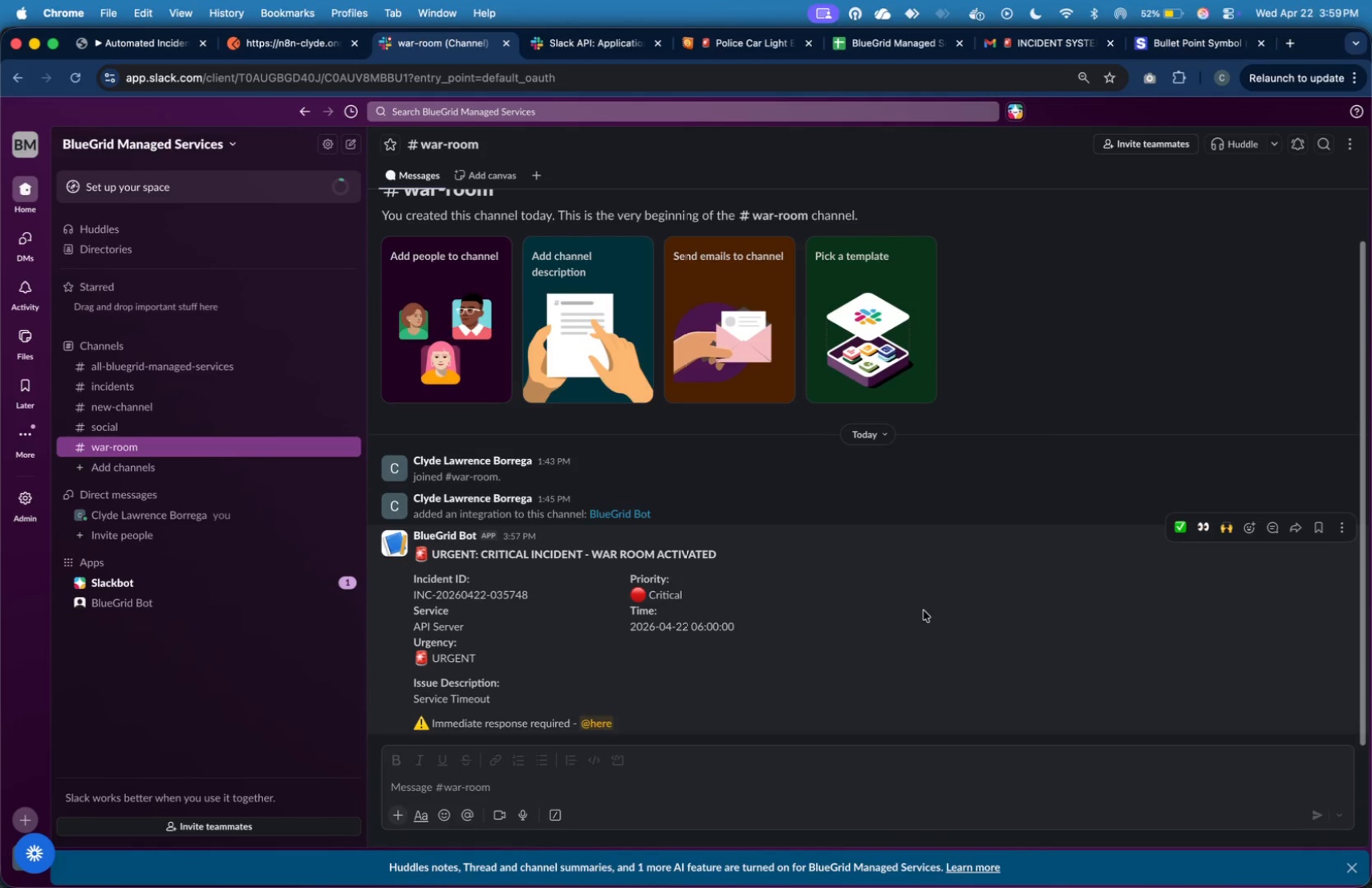 
left_click([924, 610])
 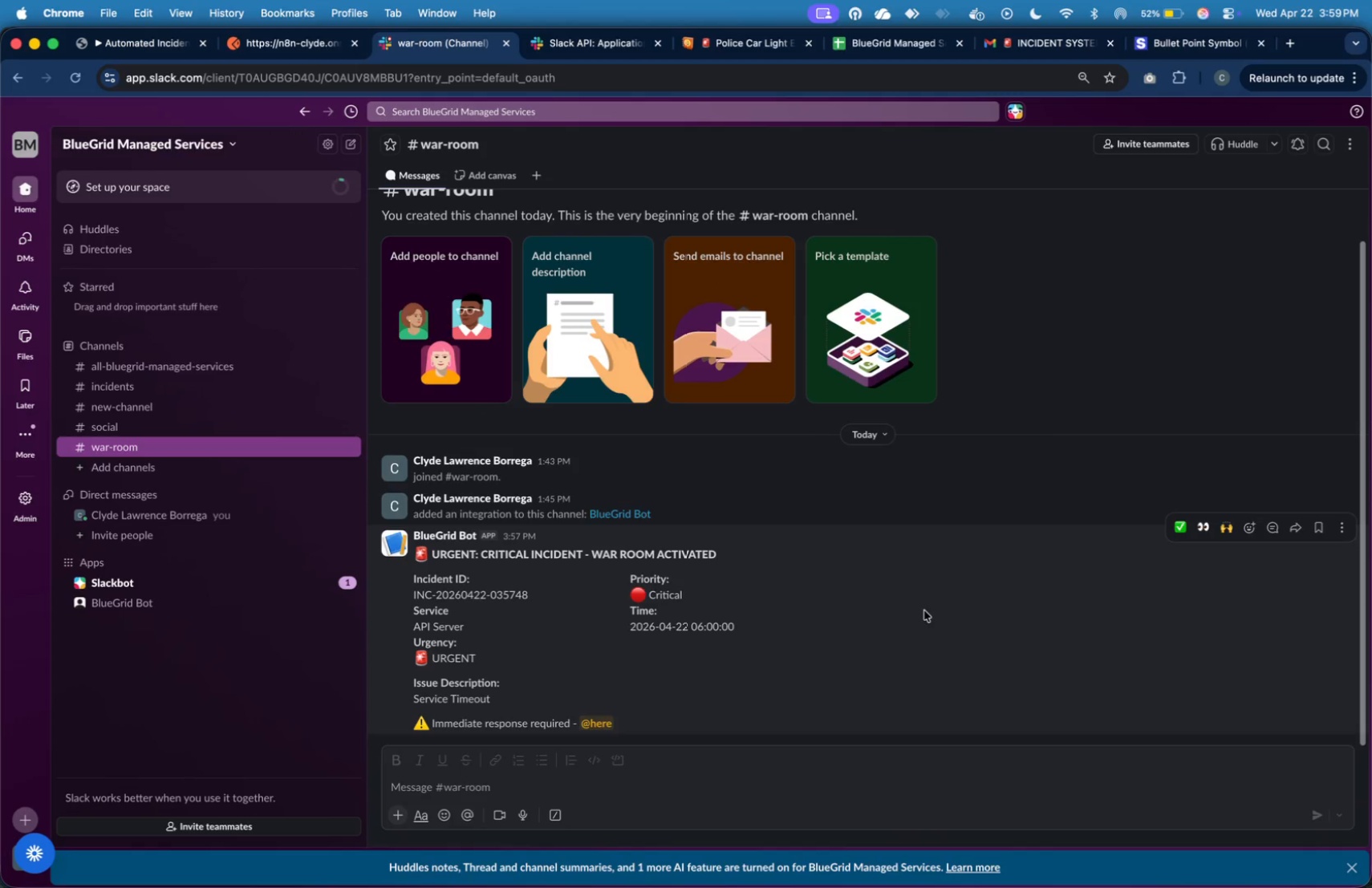 
key(Meta+Shift+4)
 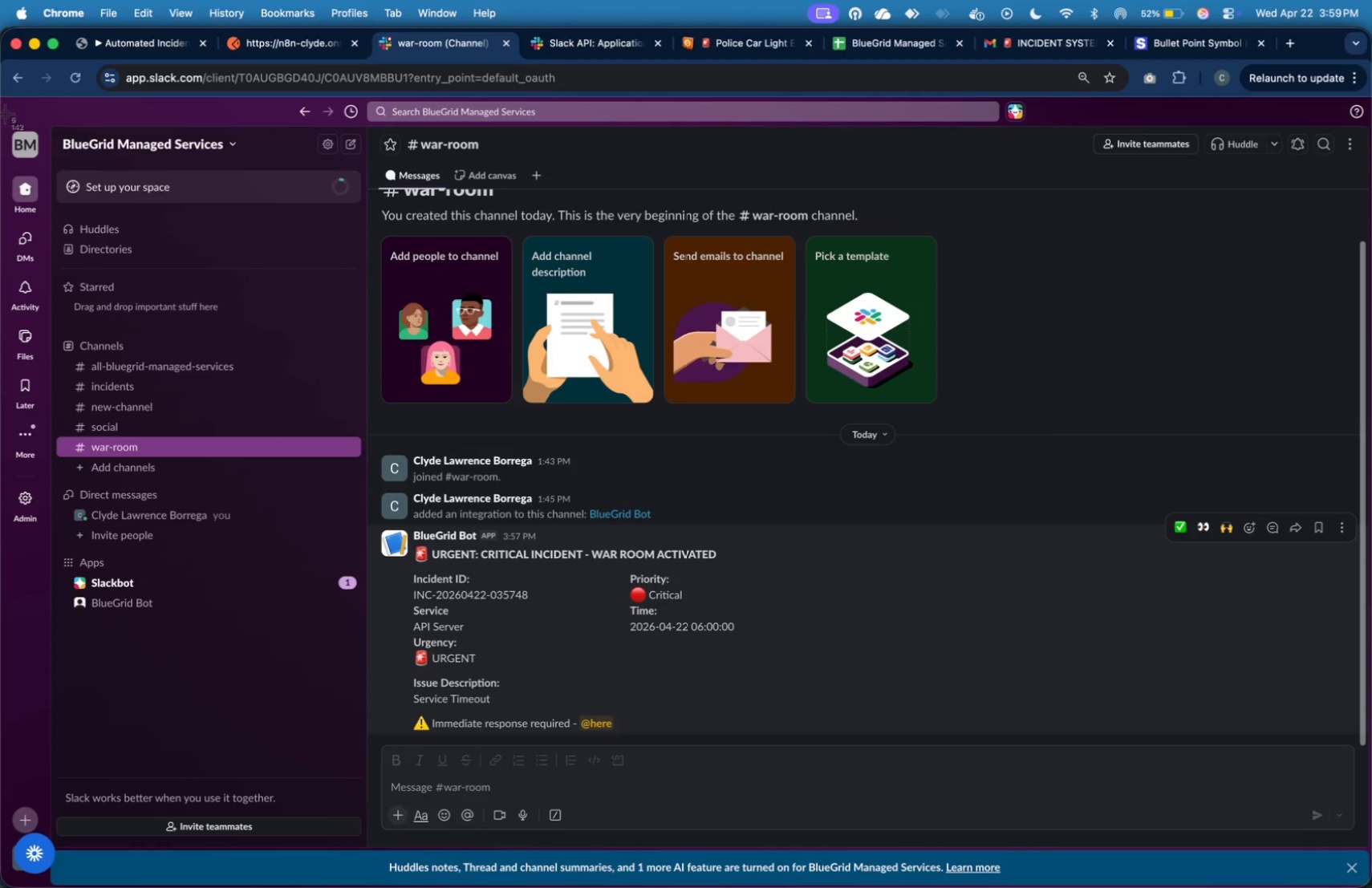 
left_click_drag(start_coordinate=[4, 116], to_coordinate=[1371, 740])
 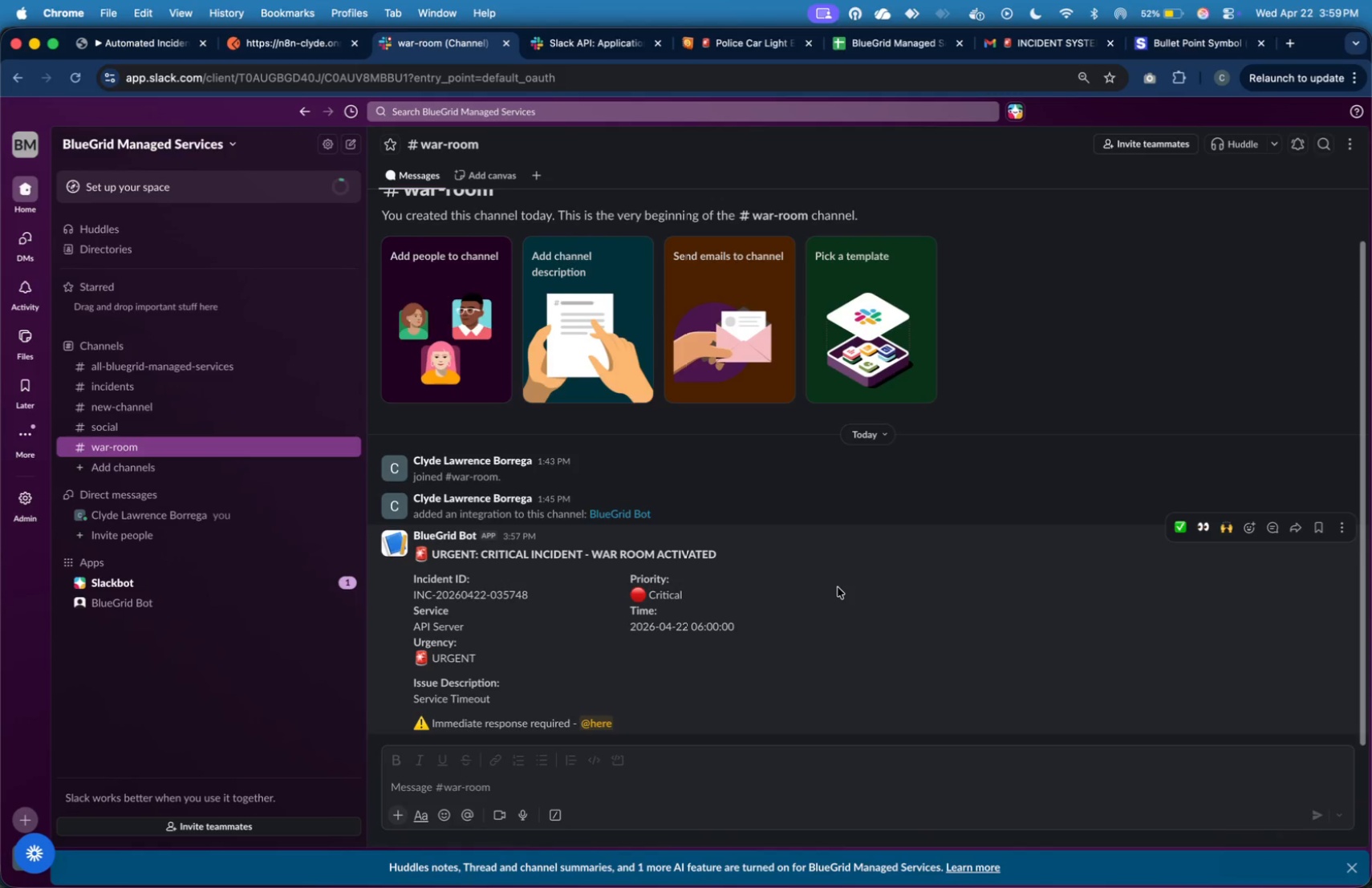 
key(Meta+Tab)
 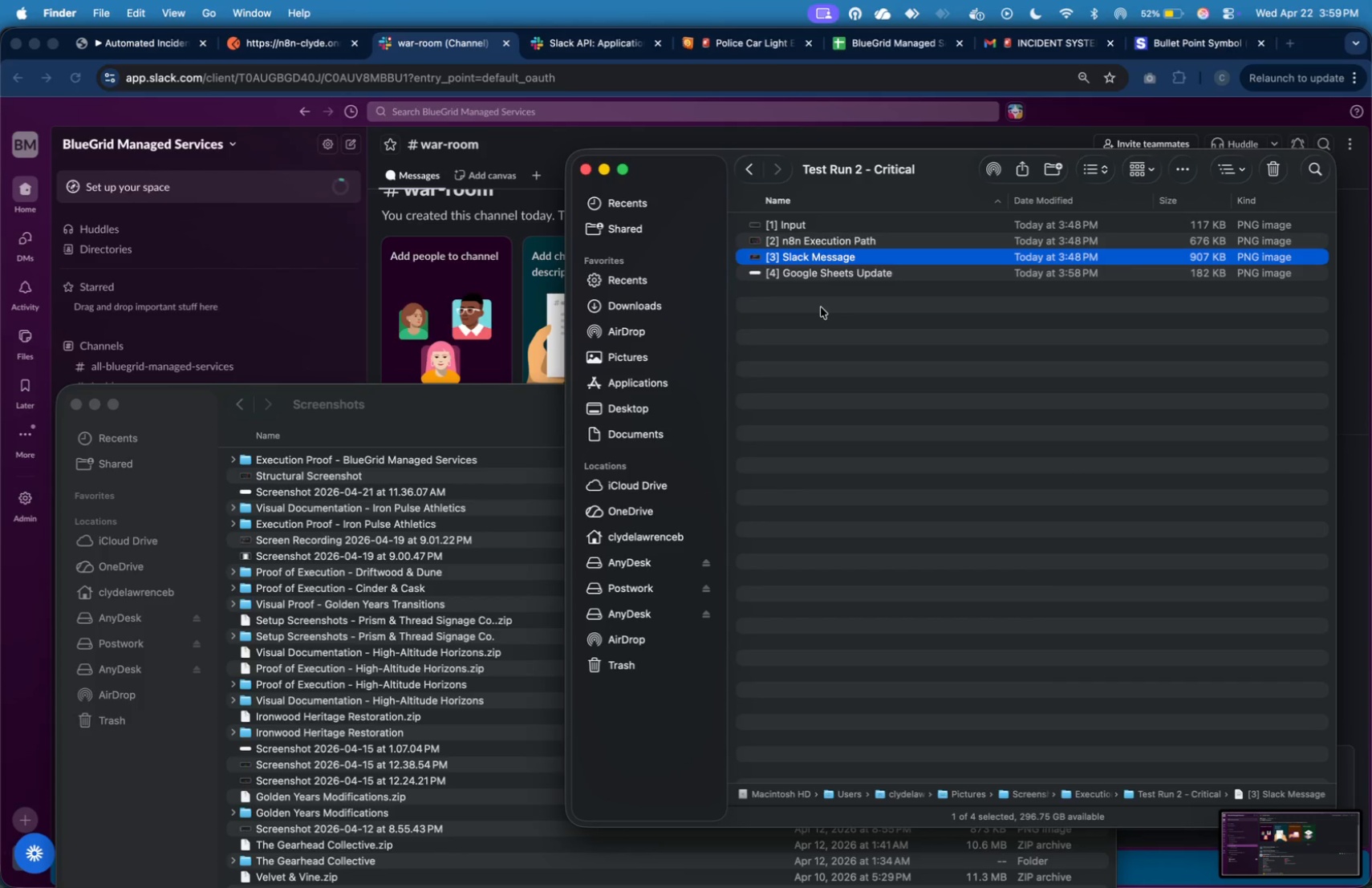 
left_click([876, 261])
 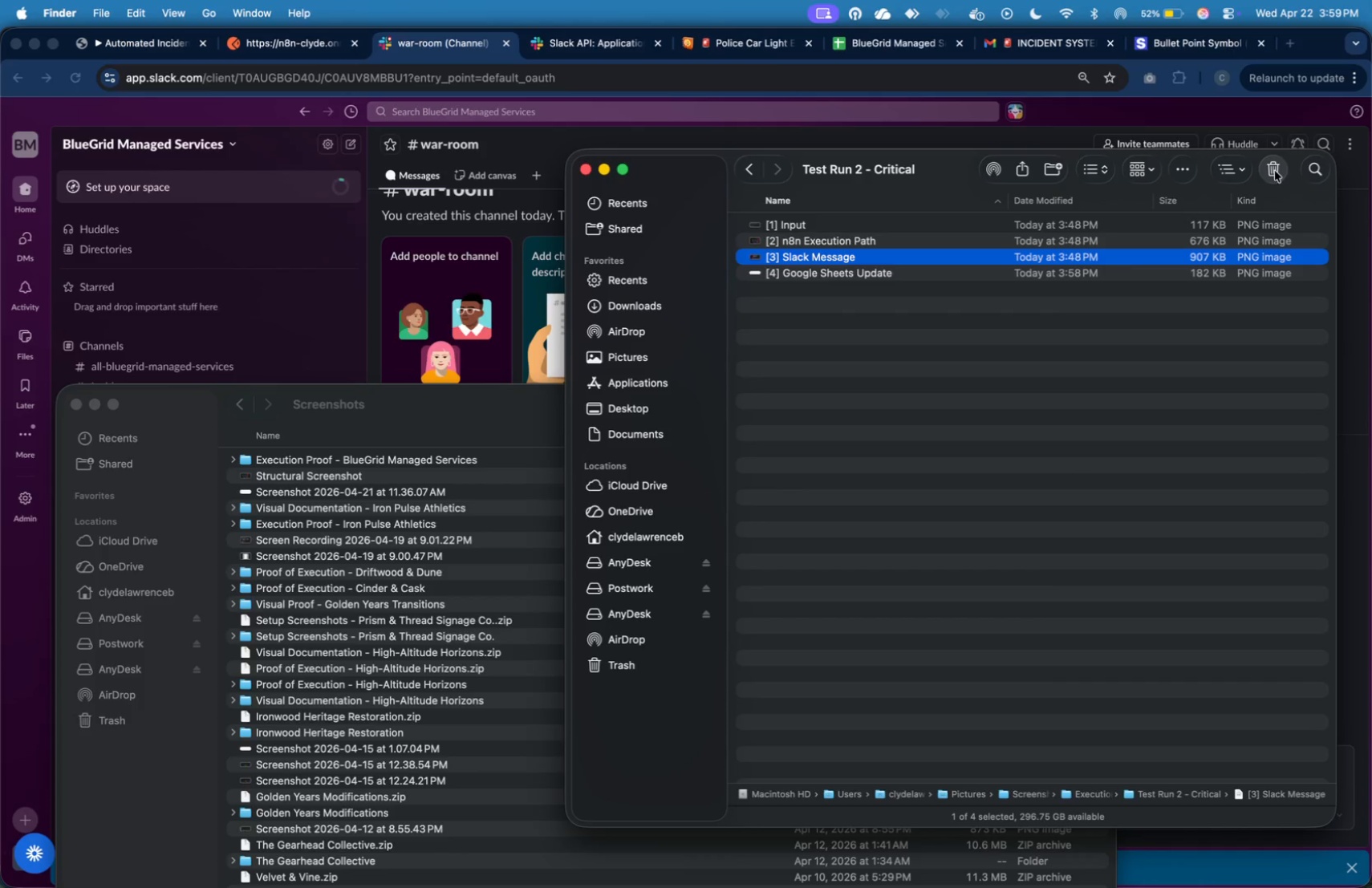 
left_click([1275, 171])
 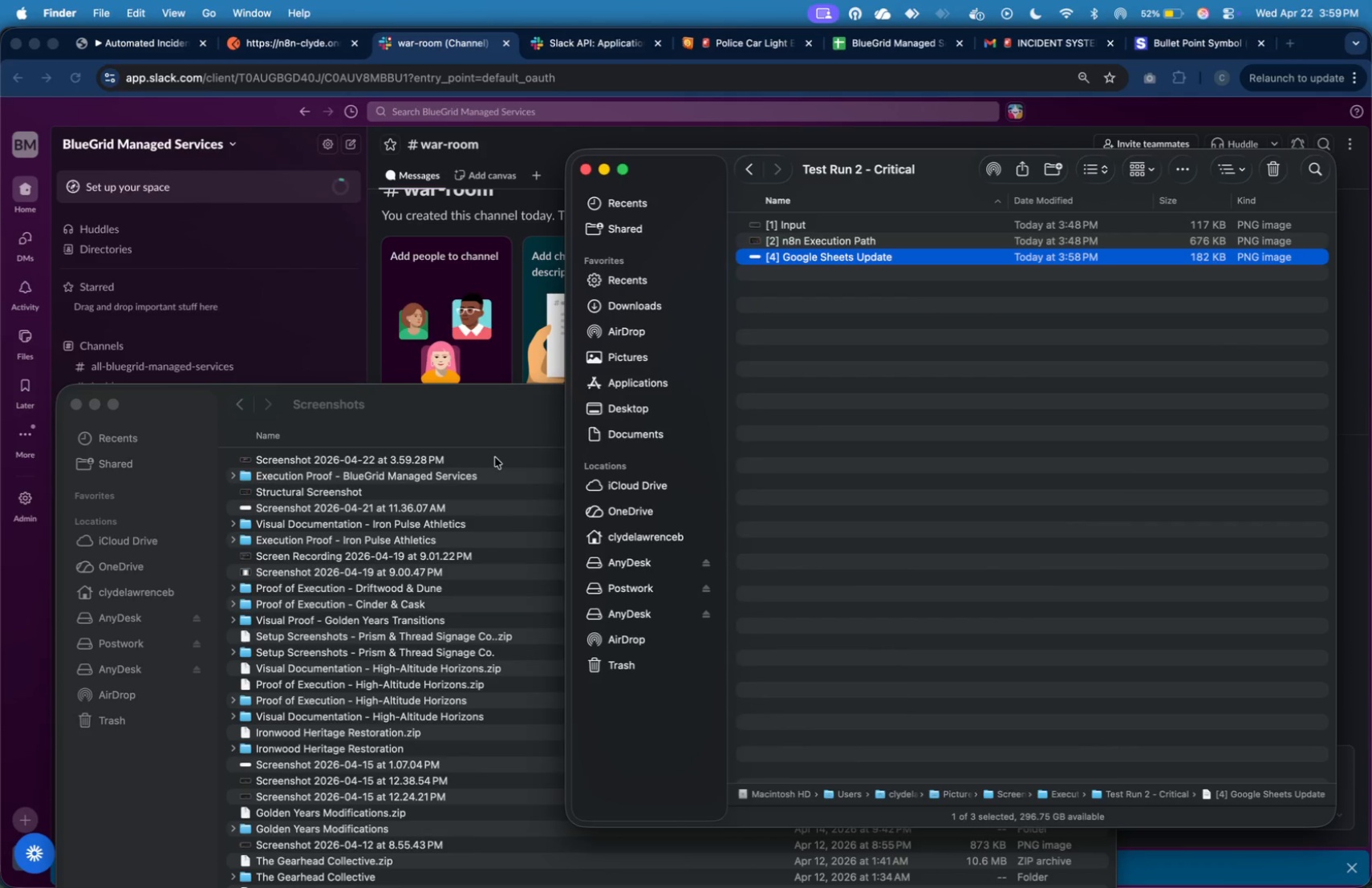 
left_click([495, 457])
 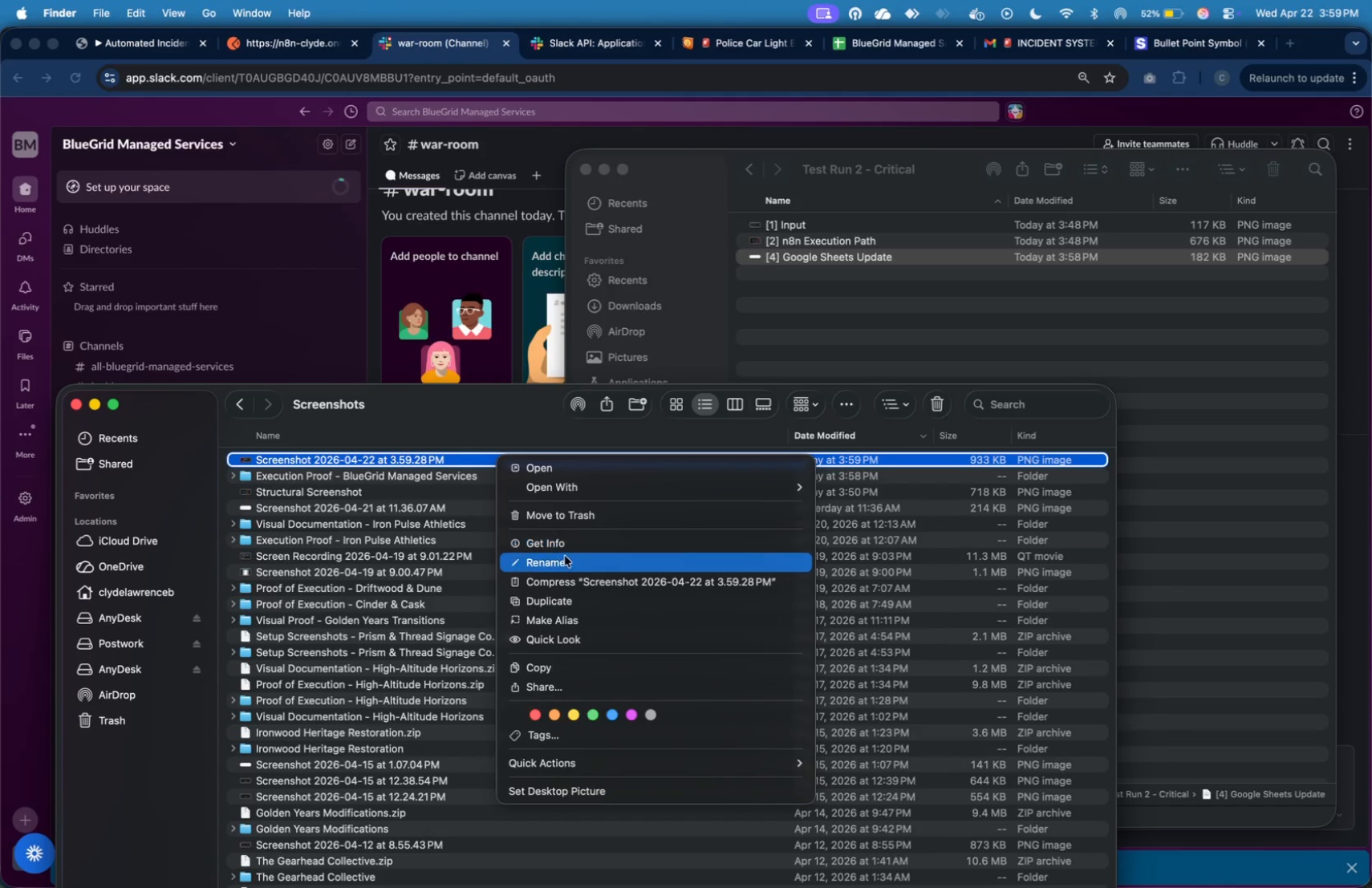 
left_click([566, 558])
 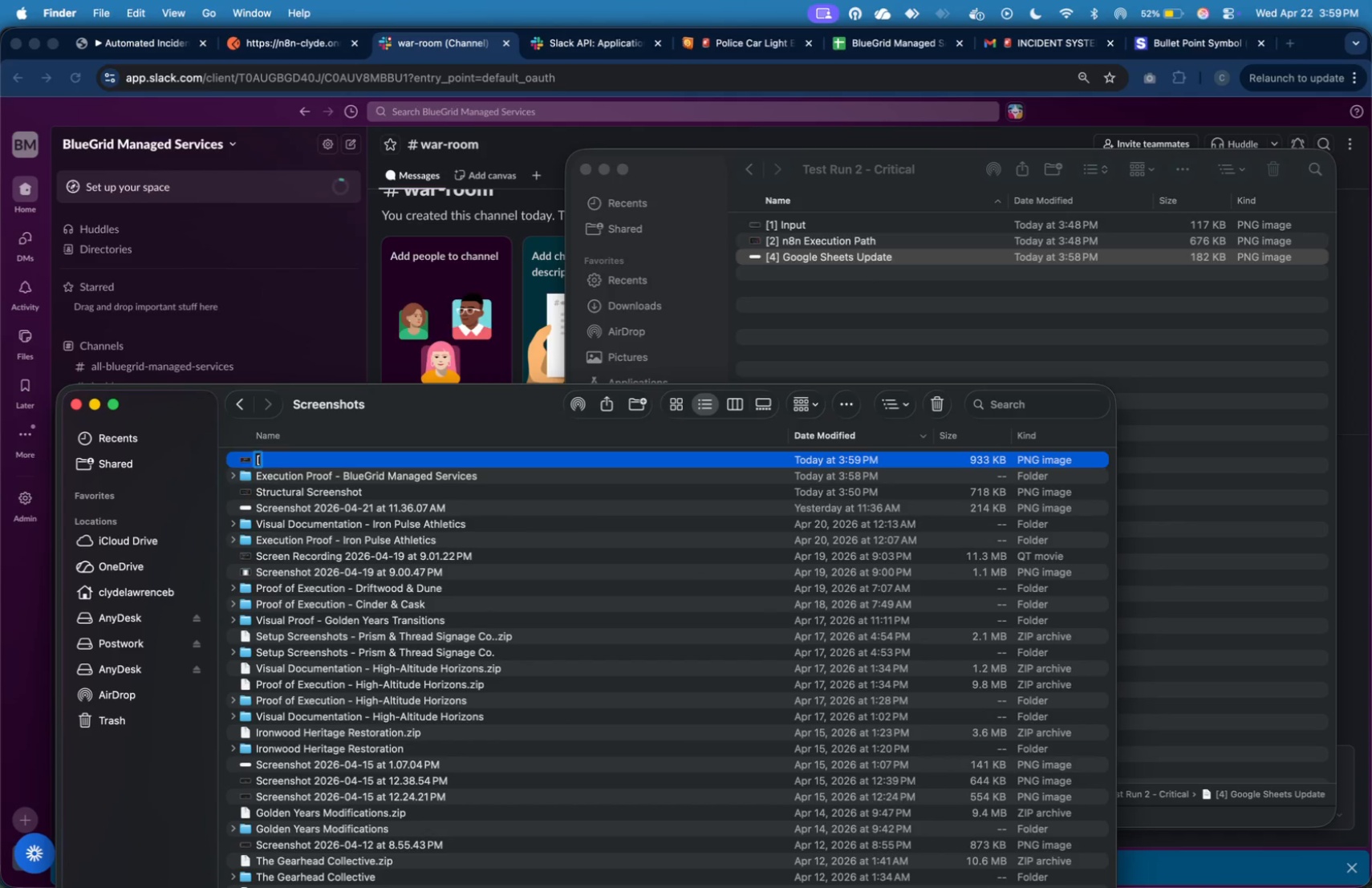 
type([3] Slack Message)
 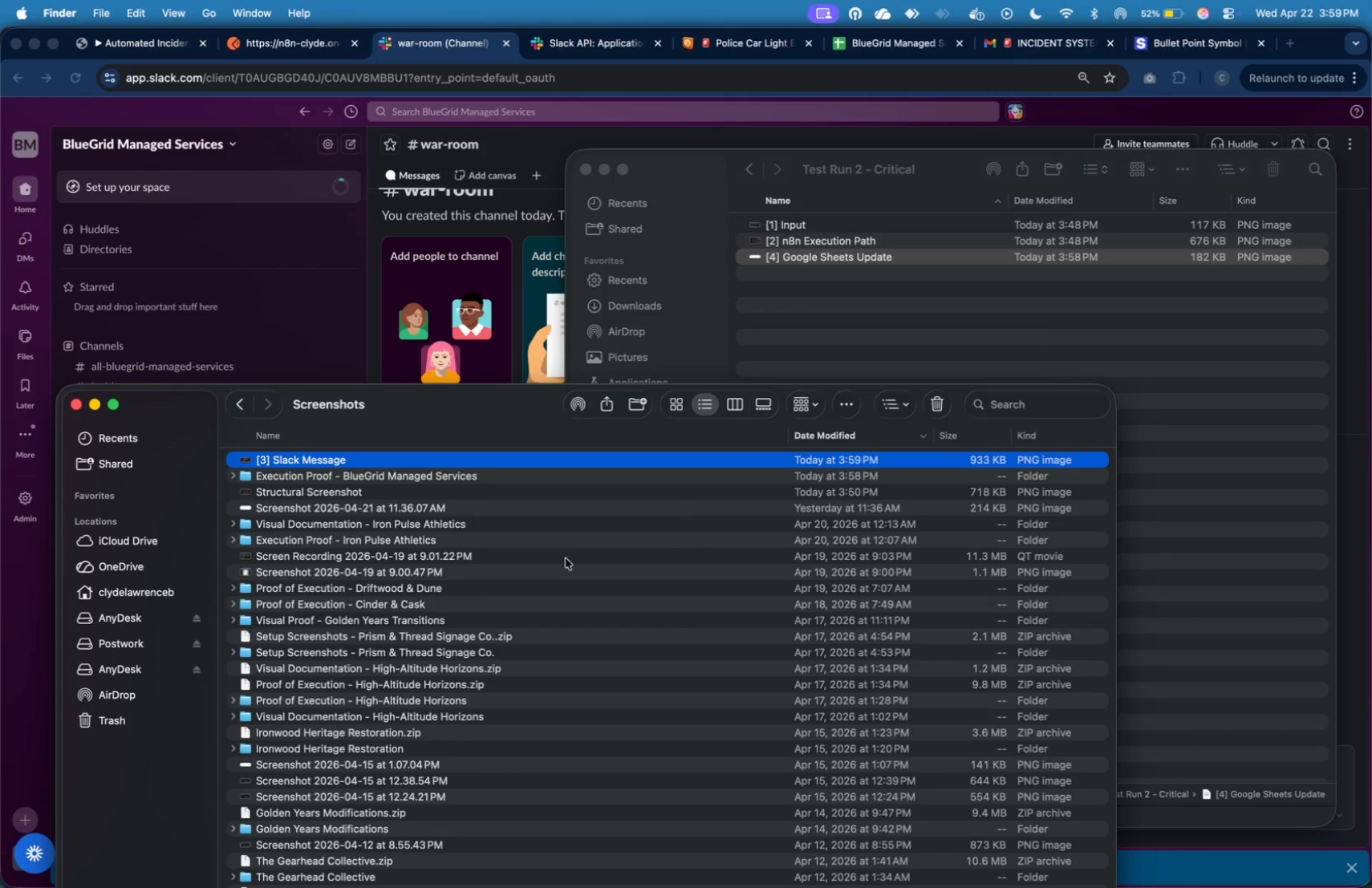 
 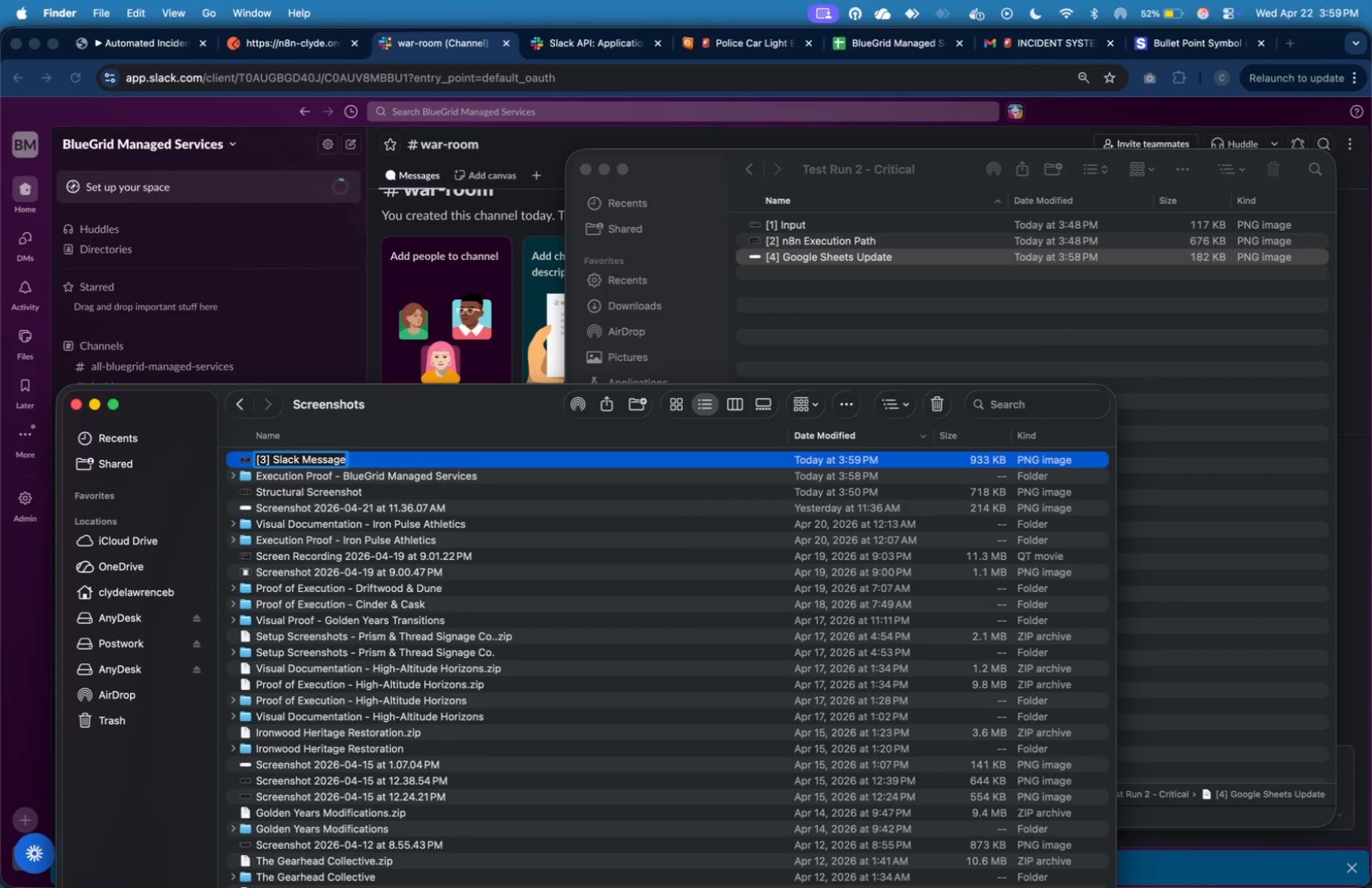 
key(Enter)
 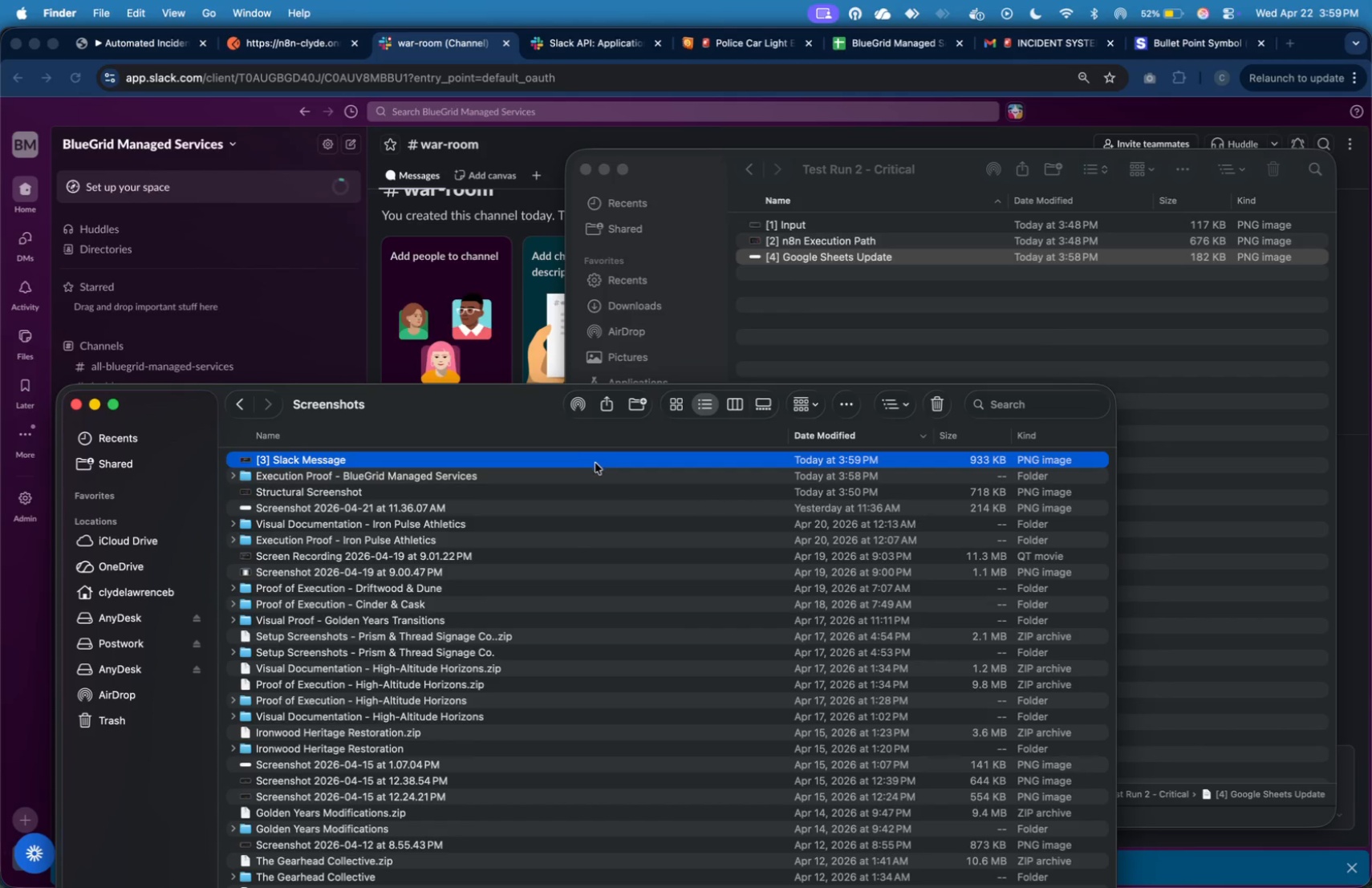 
left_click_drag(start_coordinate=[595, 463], to_coordinate=[872, 328])
 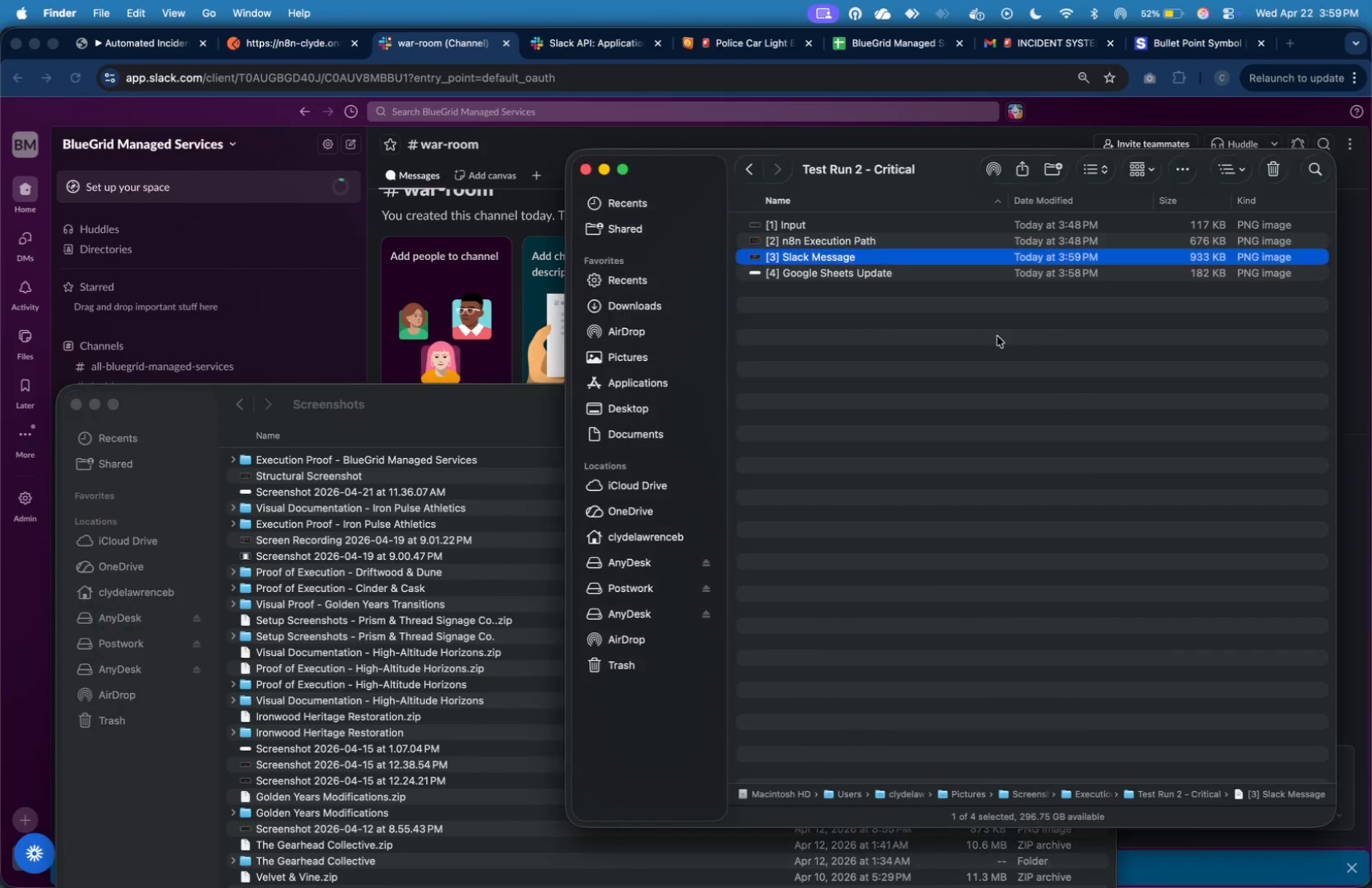 
left_click([997, 336])
 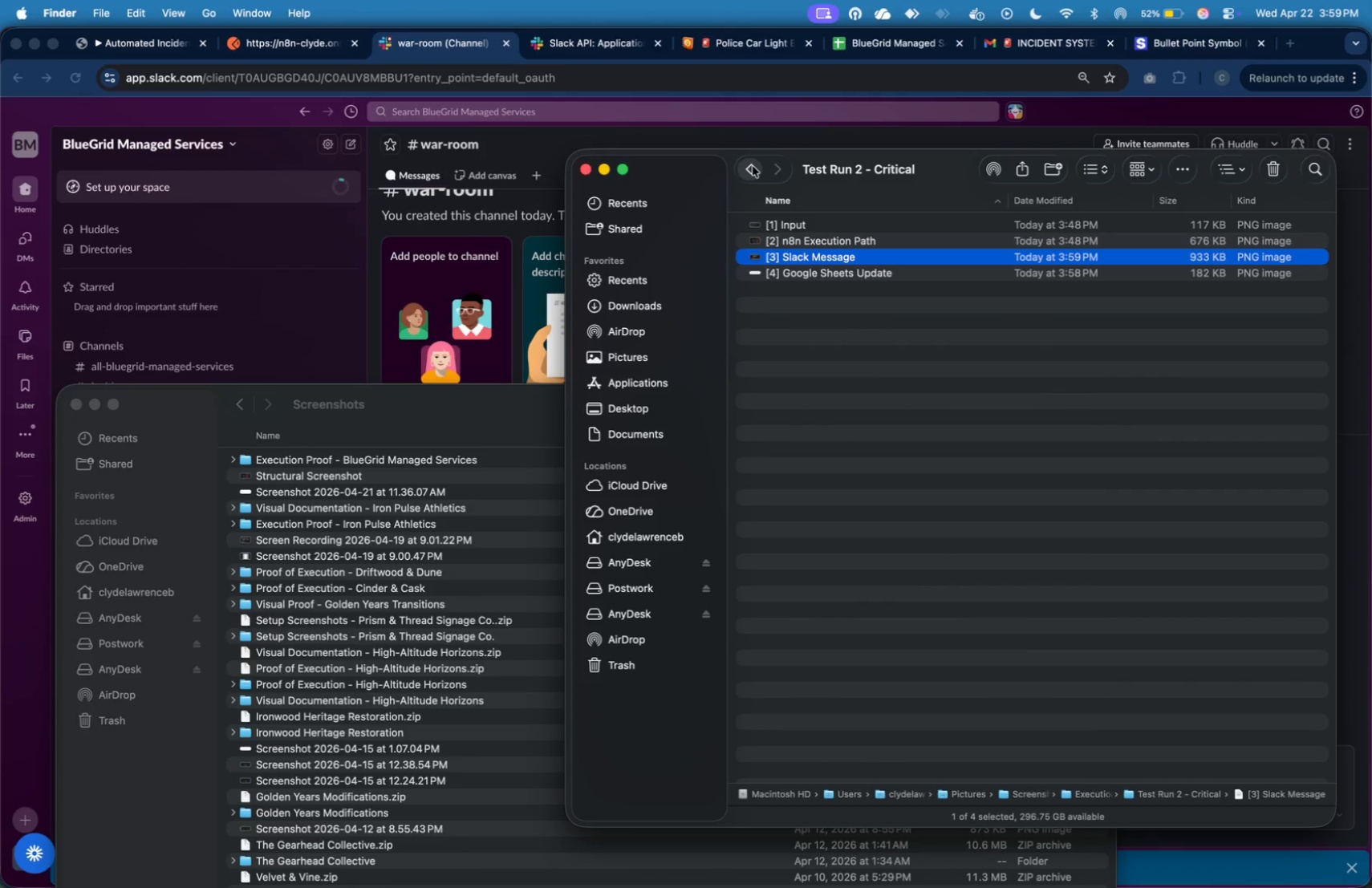 
left_click([753, 166])
 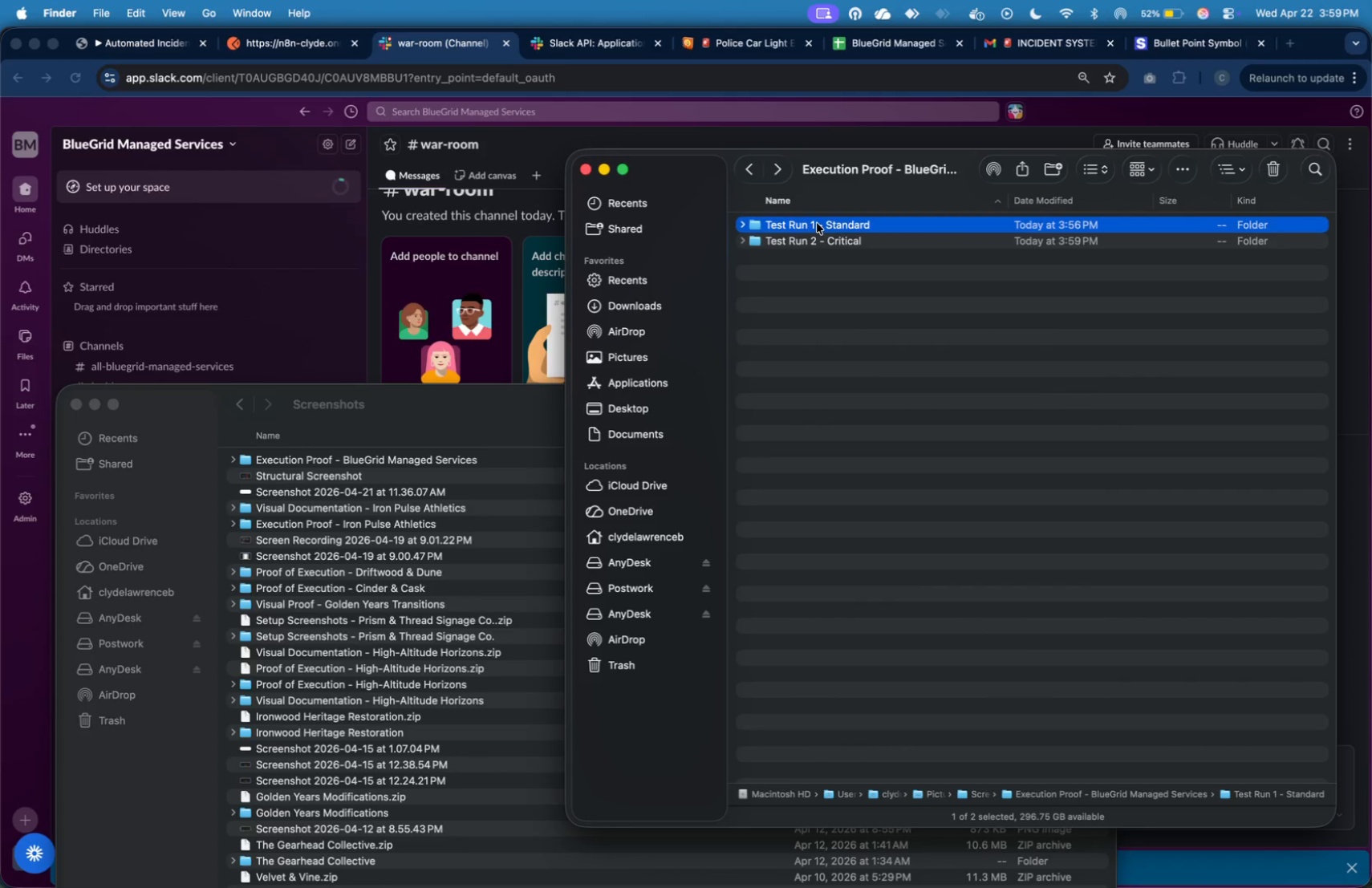 
double_click([817, 223])
 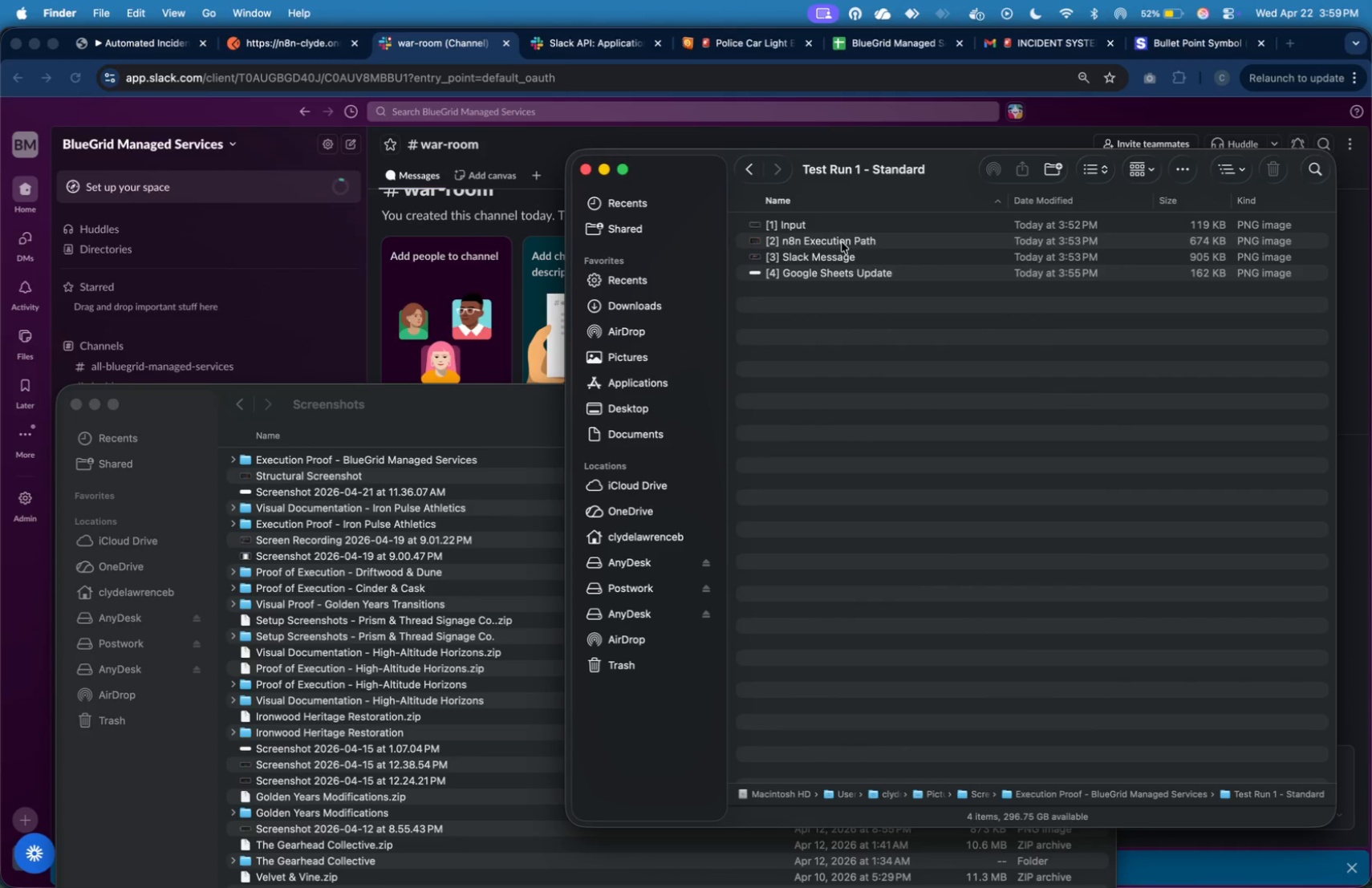 
double_click([842, 242])
 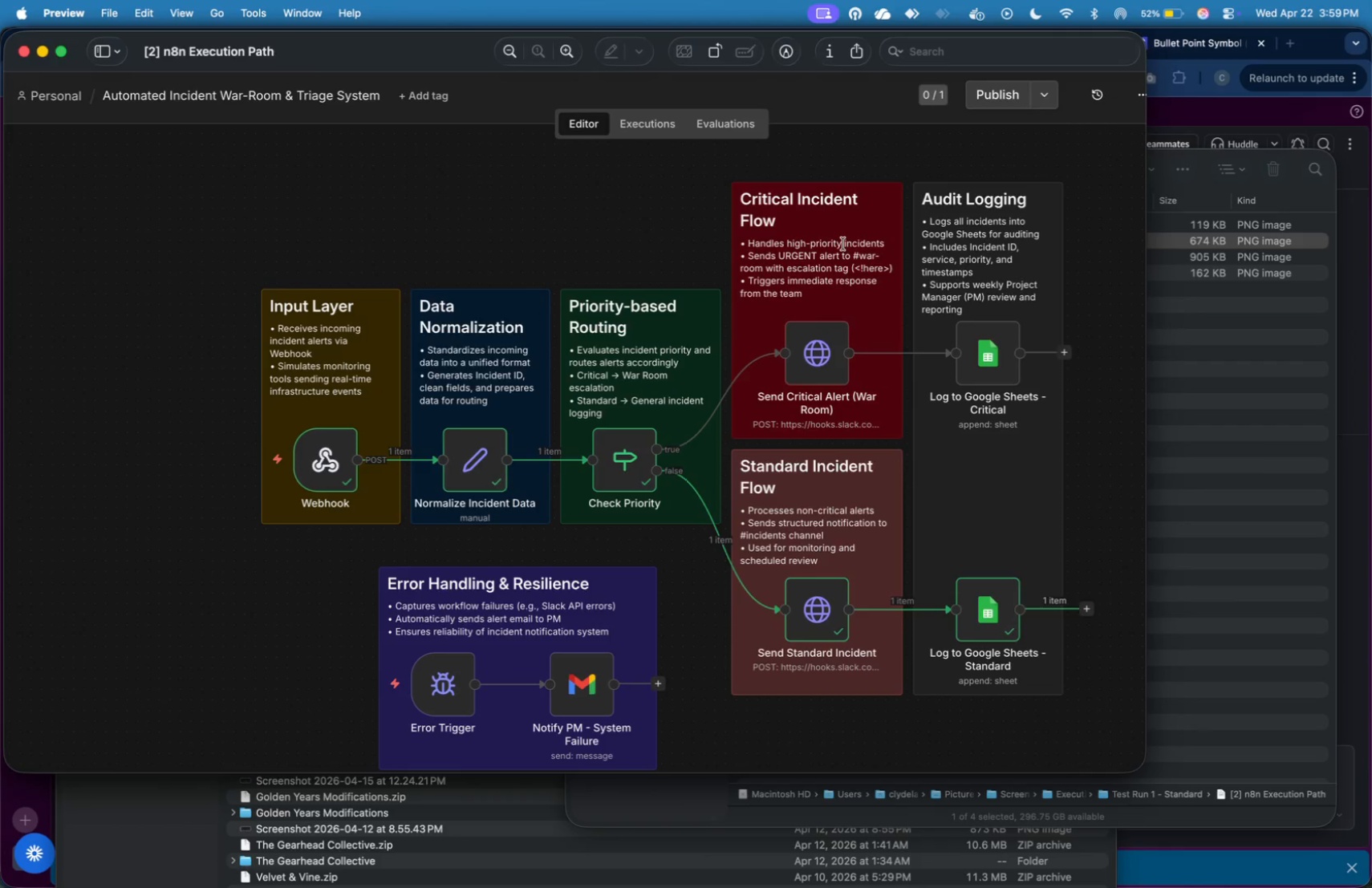 
wait(6.59)
 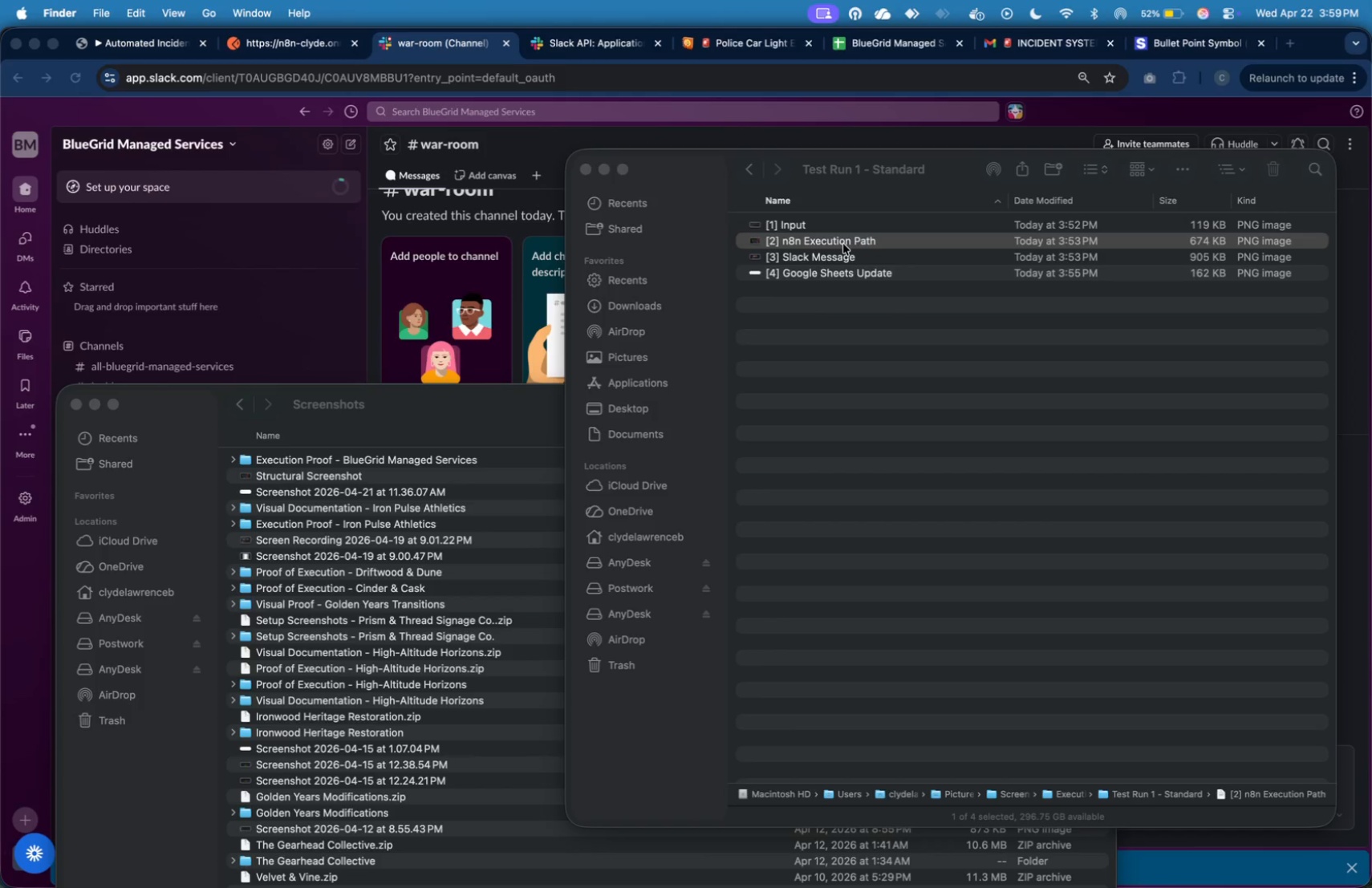 
key(Meta+CommandLeft)
 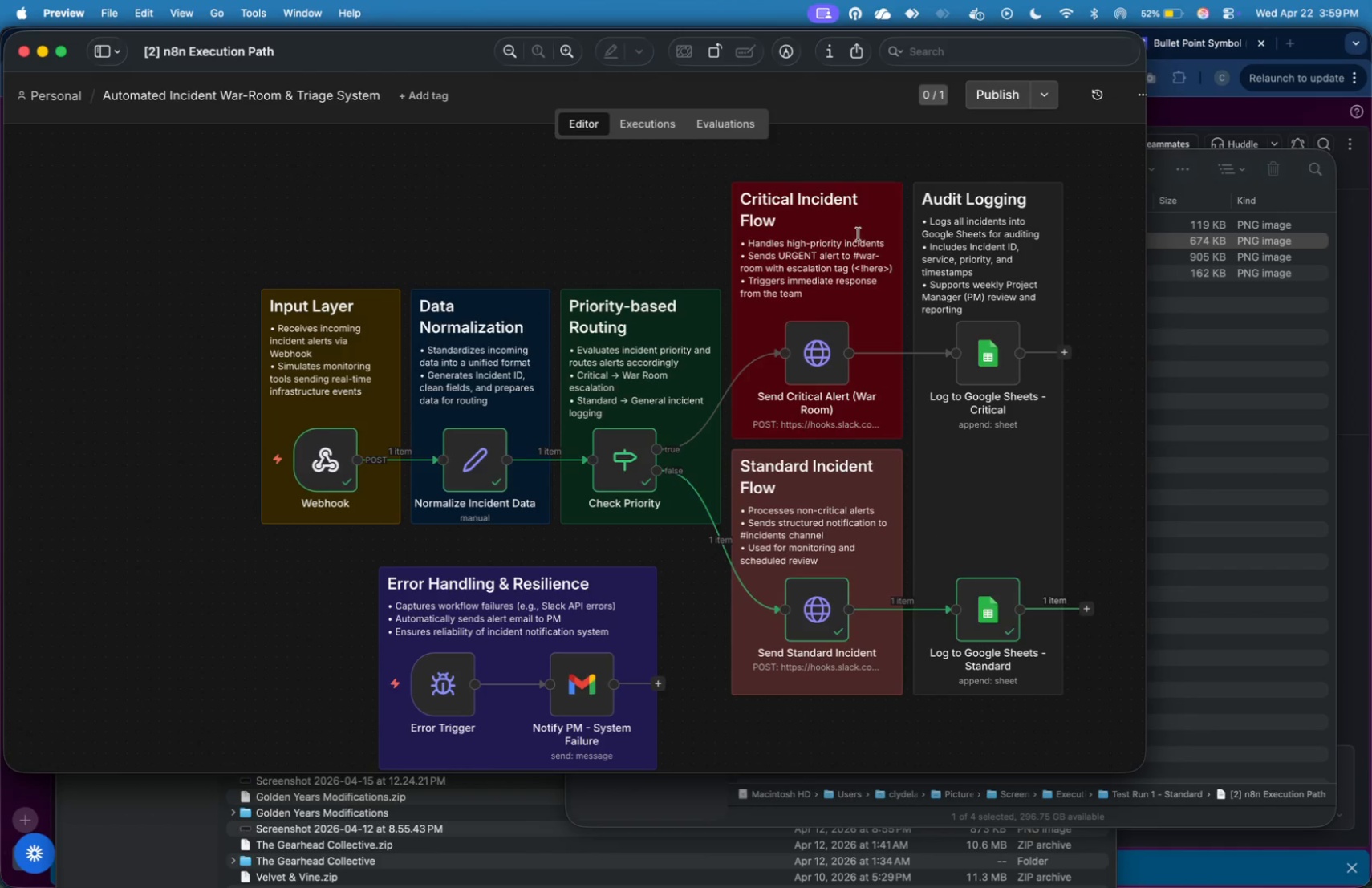 
key(Meta+Q)
 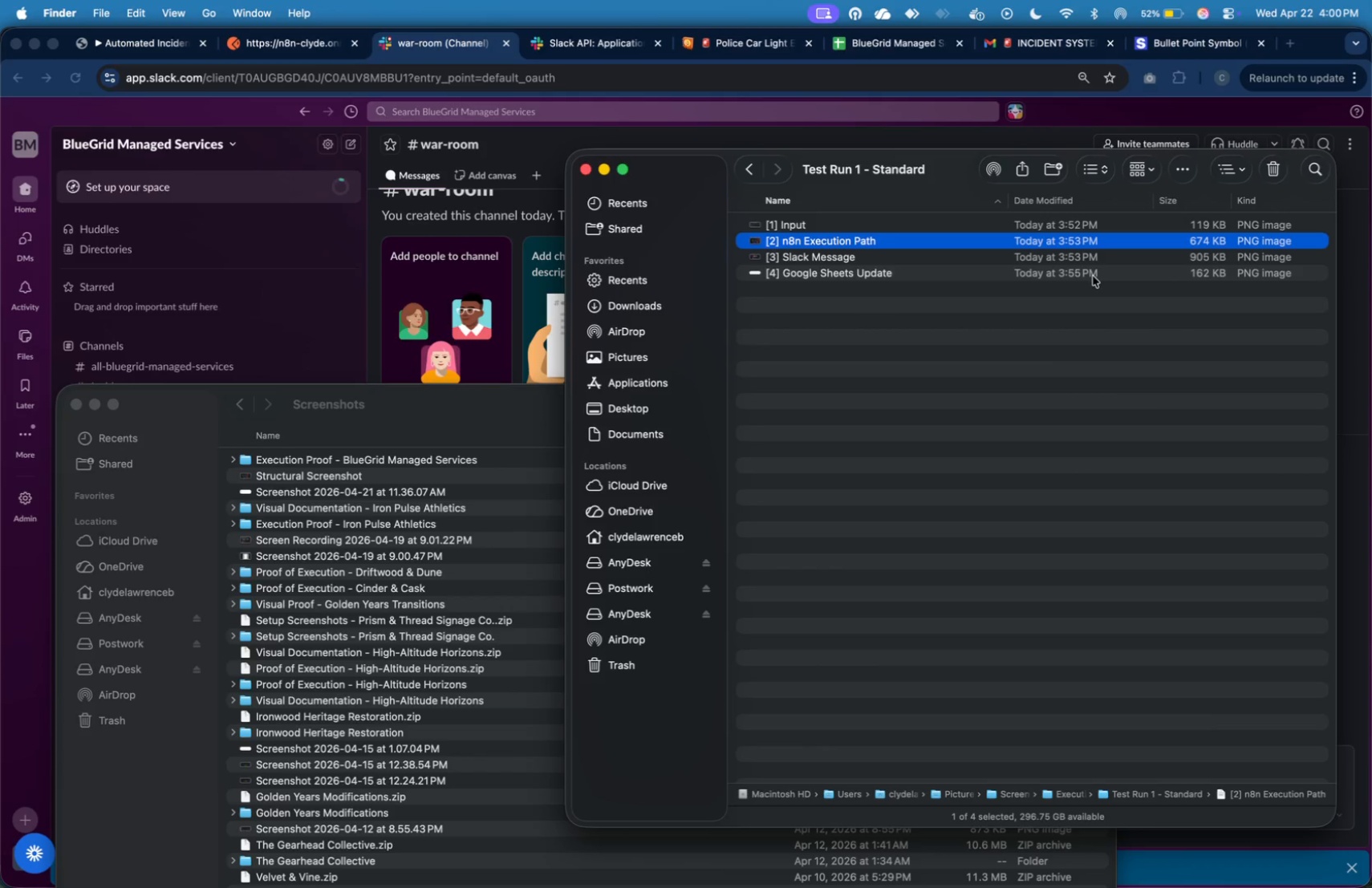 
double_click([1092, 274])
 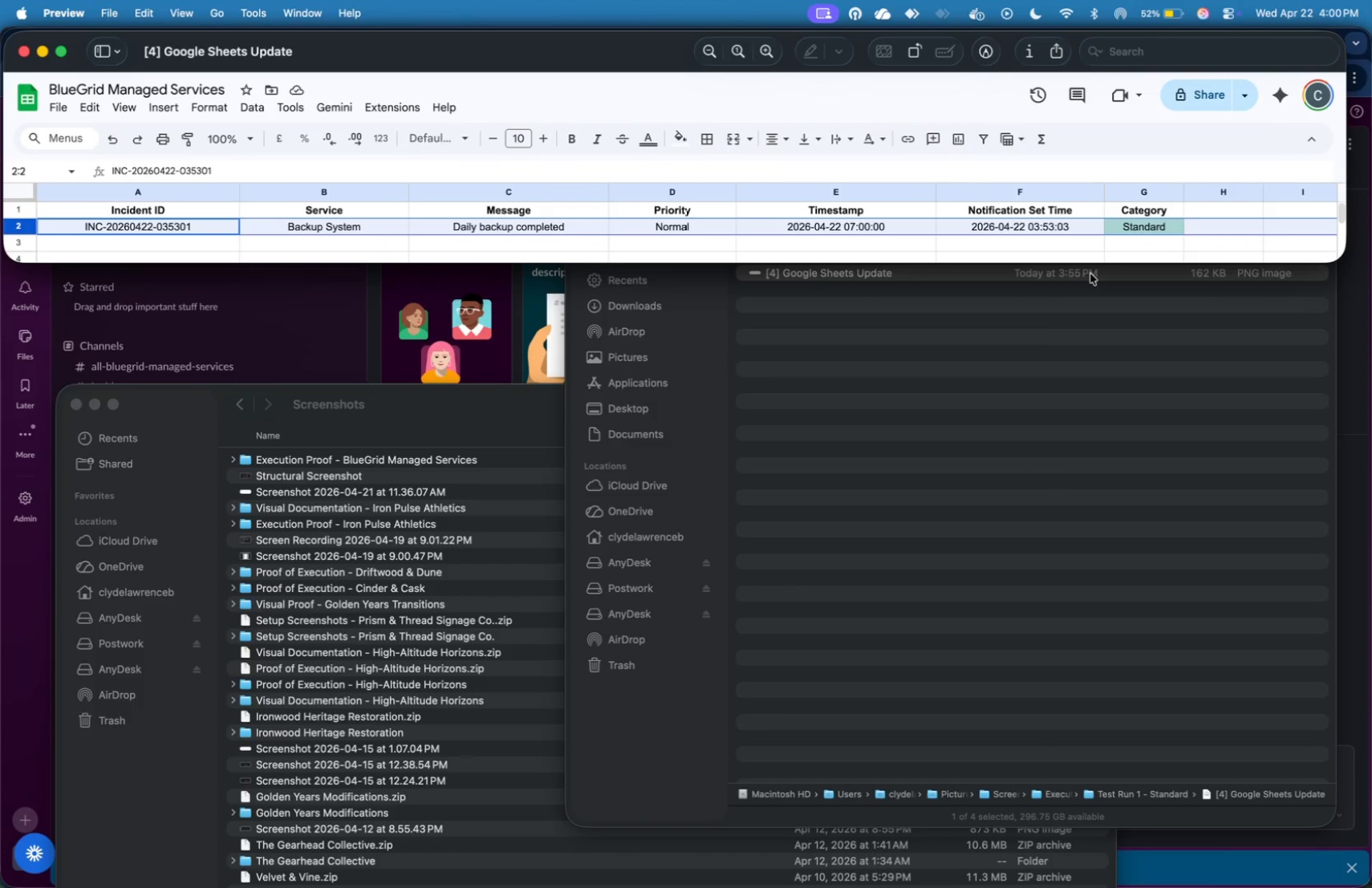 
wait(5.6)
 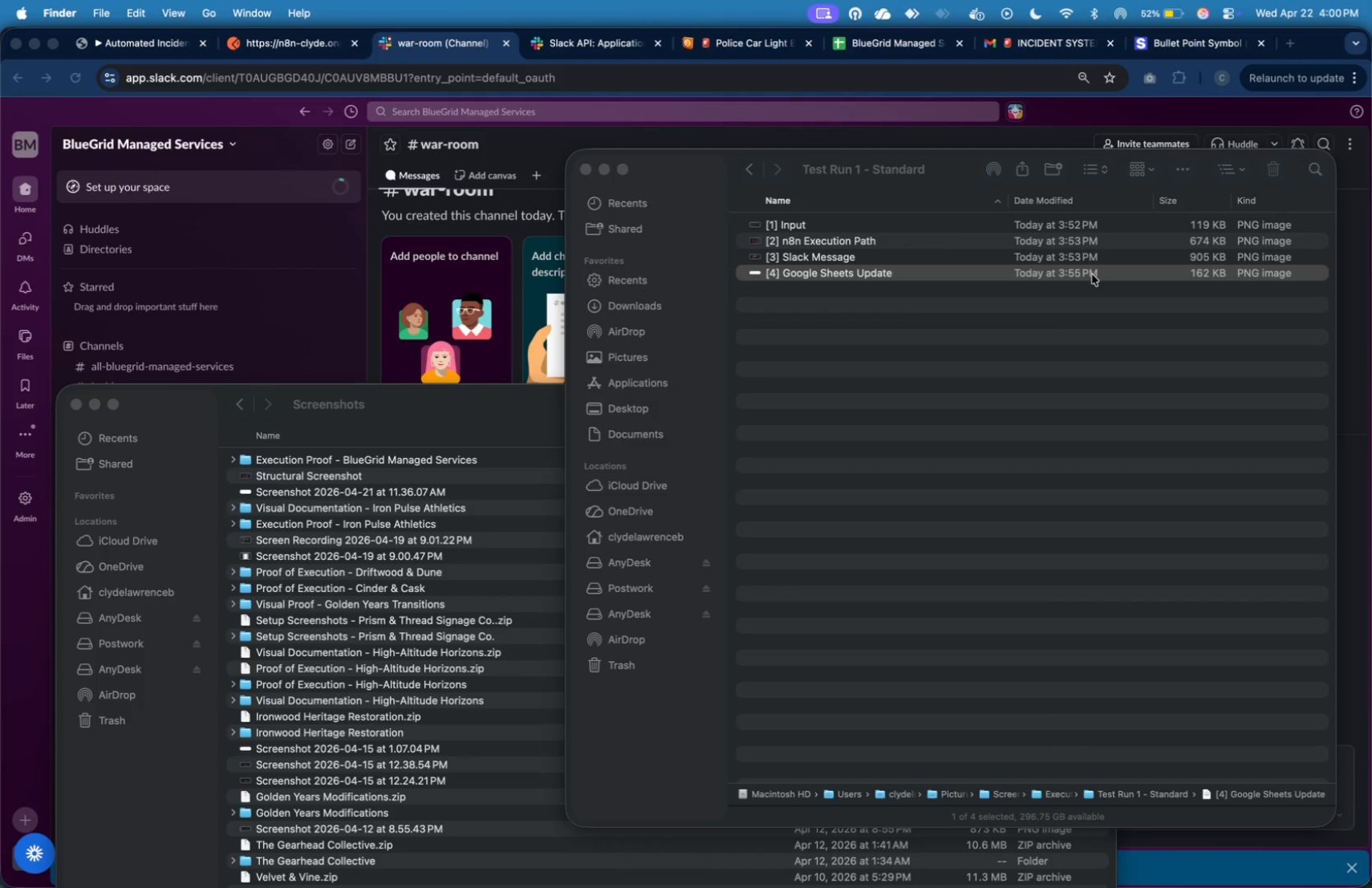 
key(Meta+CommandLeft)
 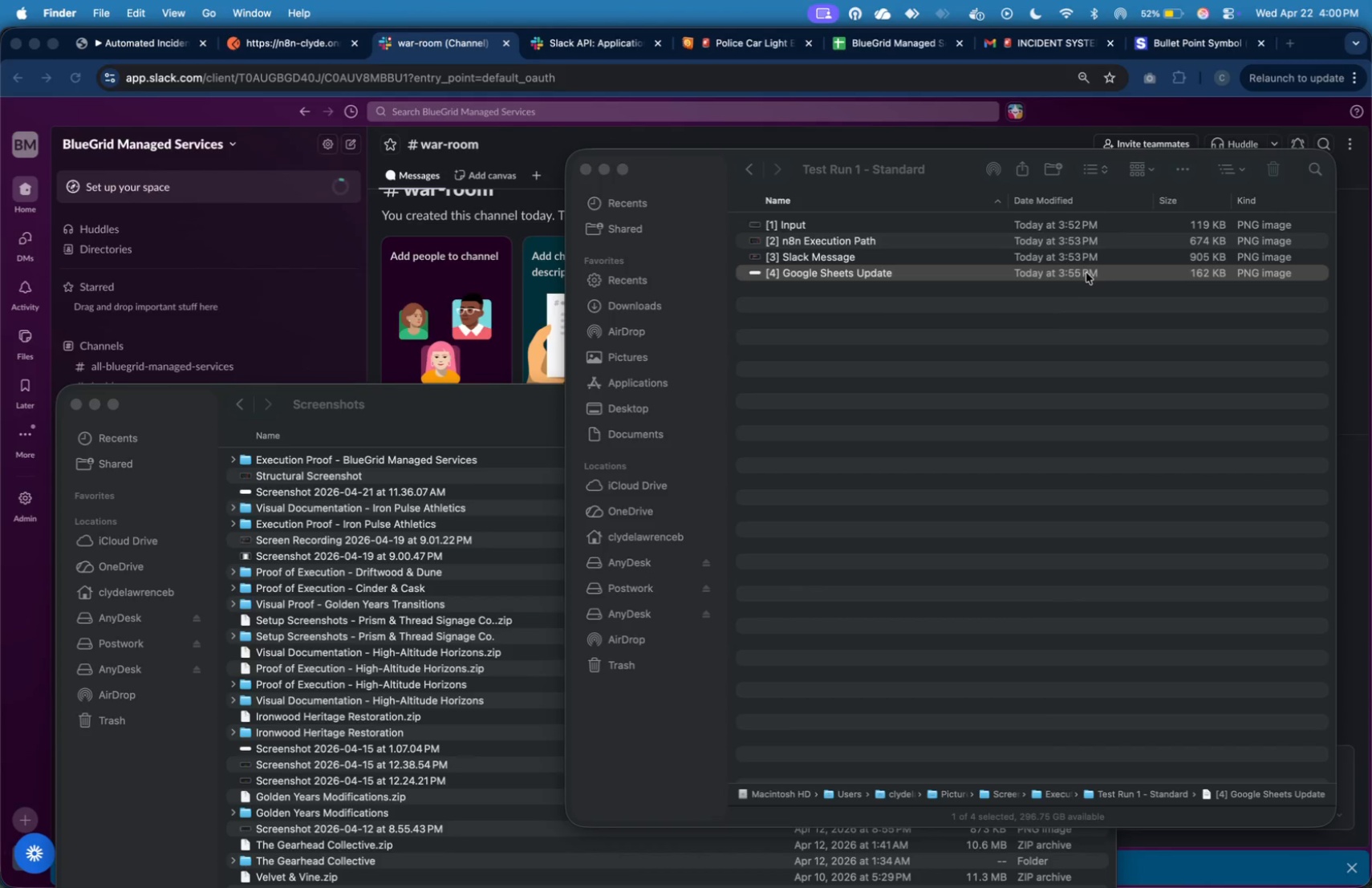 
key(Meta+Q)
 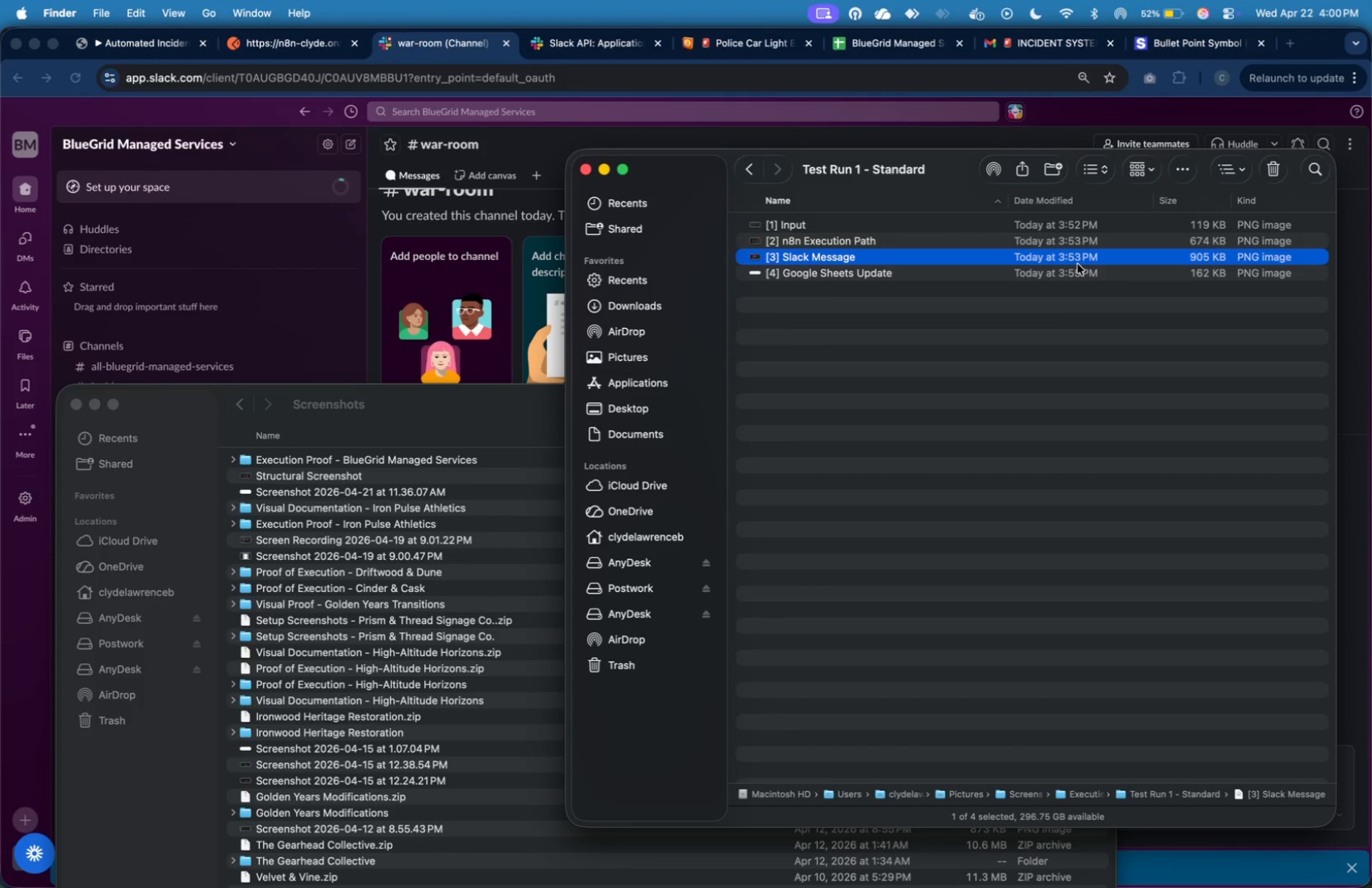 
double_click([1078, 264])
 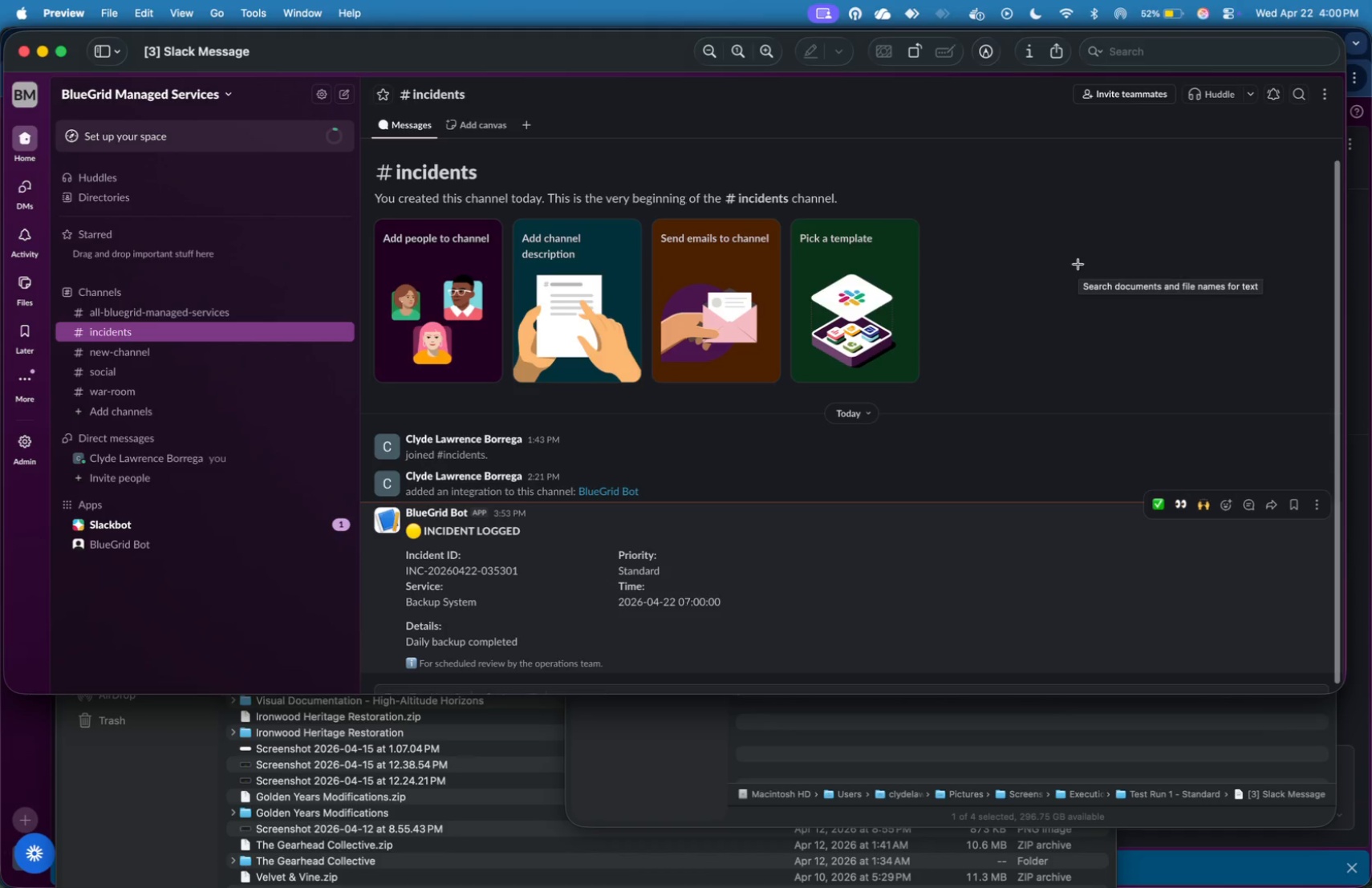 
wait(7.71)
 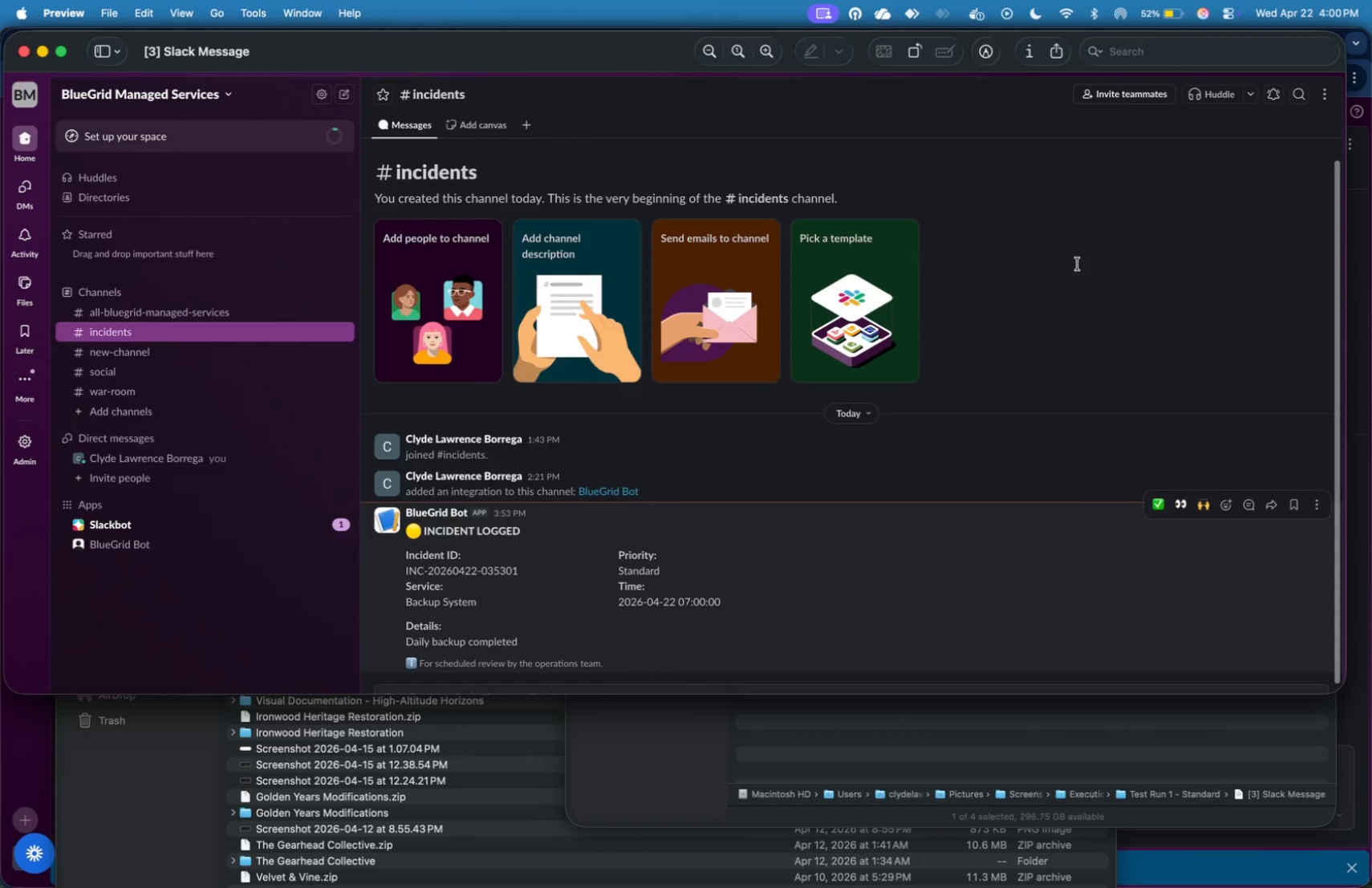 
key(Meta+CommandLeft)
 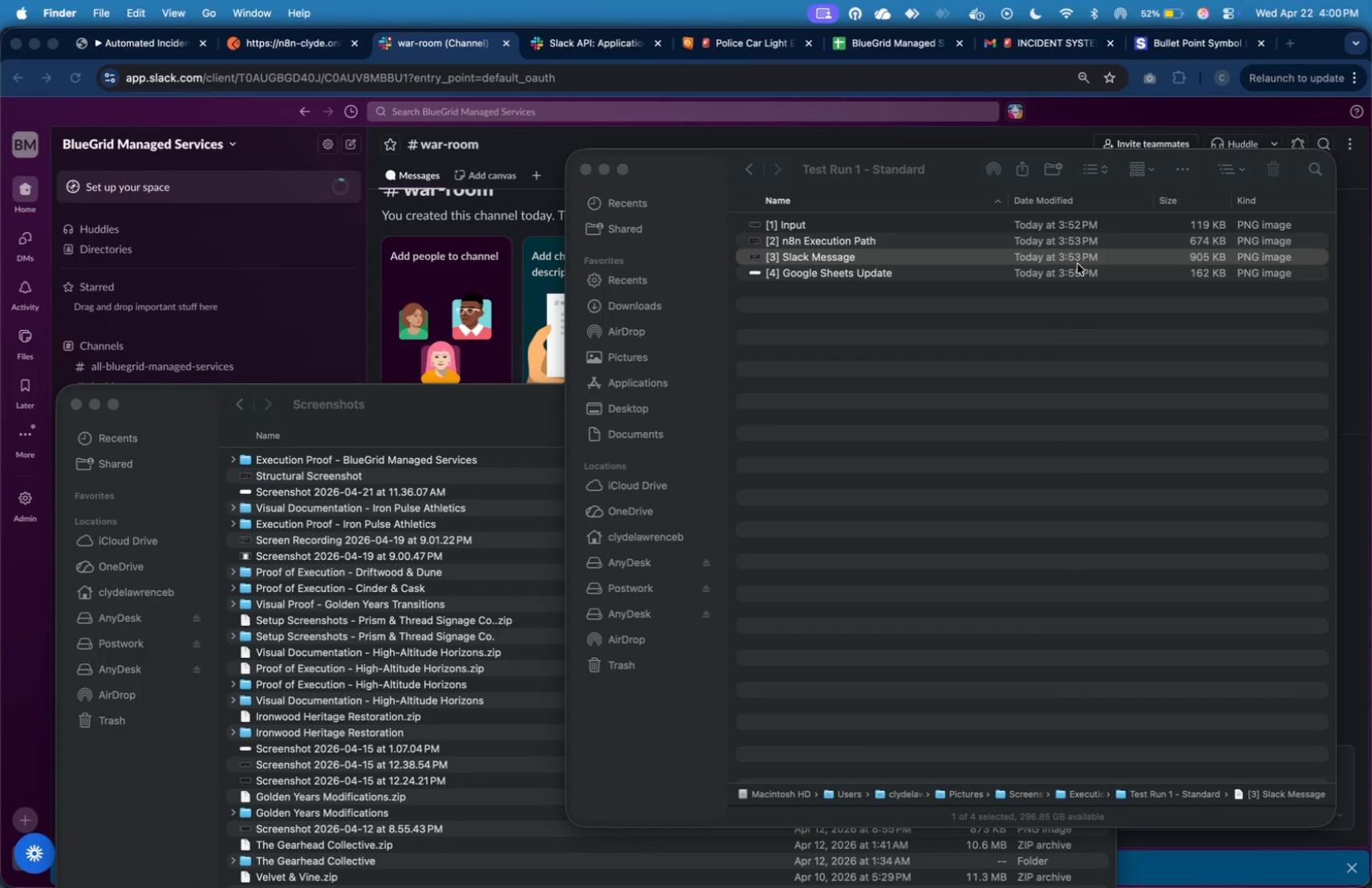 
key(Meta+Q)
 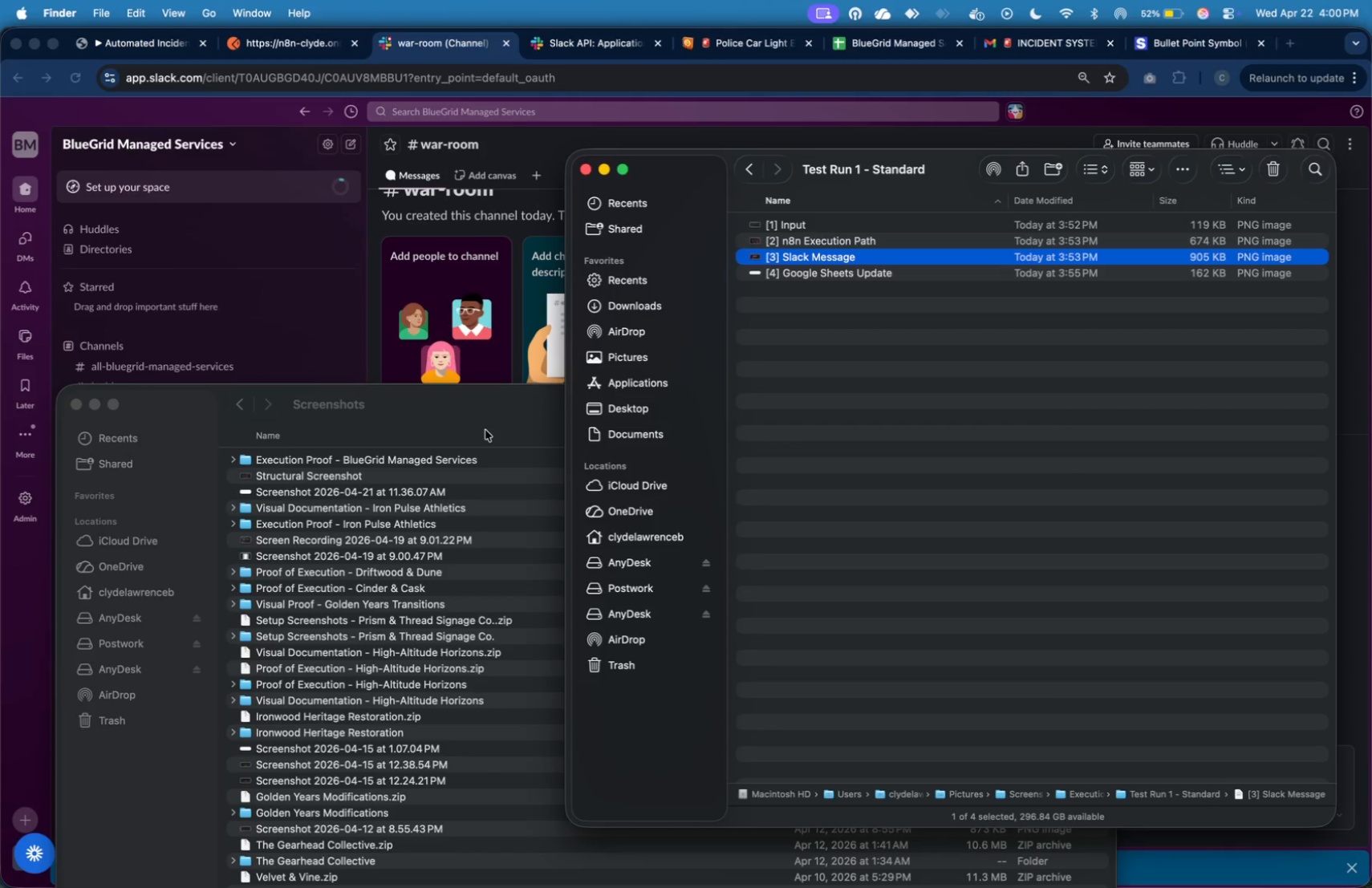 
left_click([476, 460])
 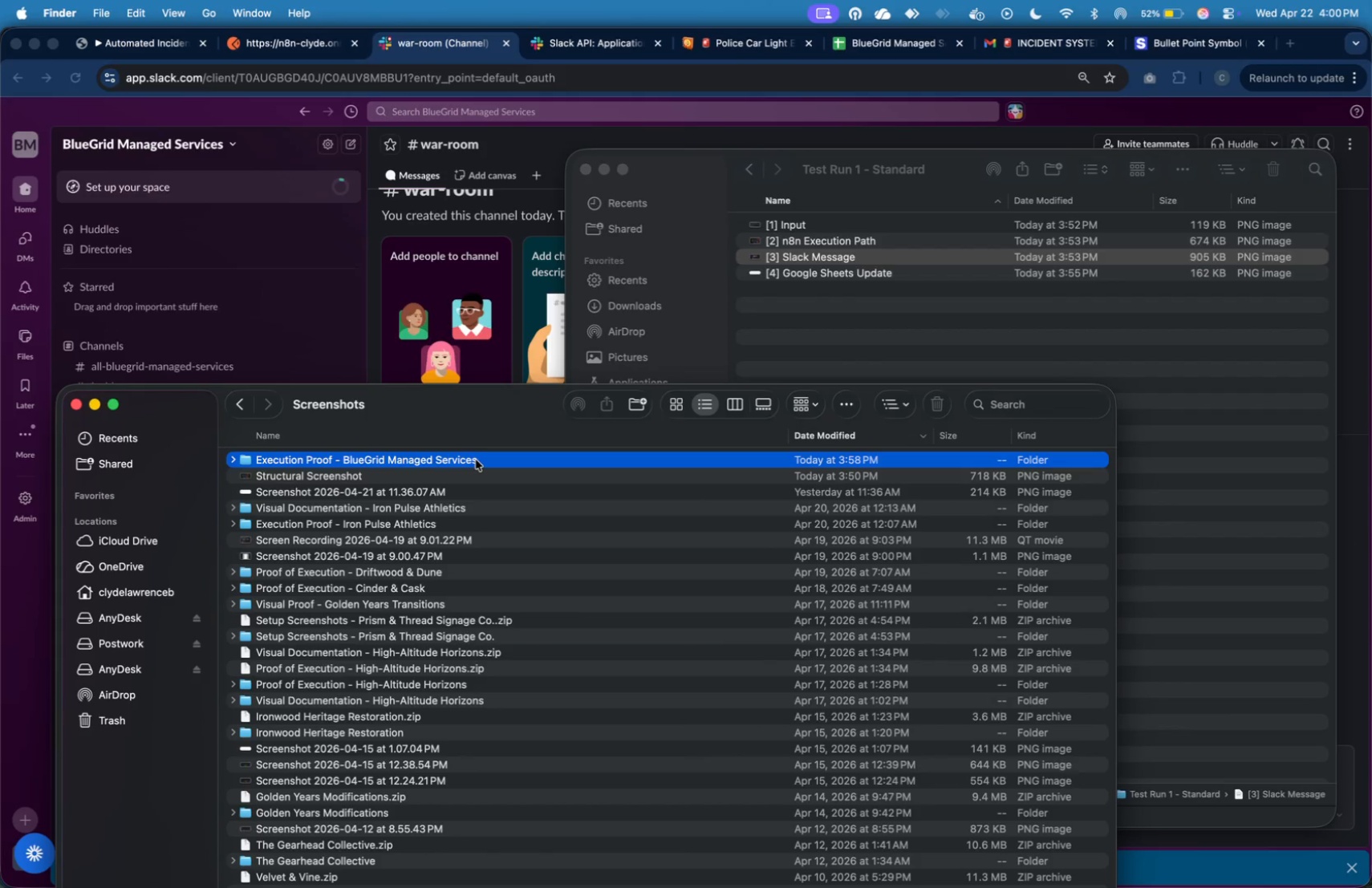 
left_click([476, 460])
 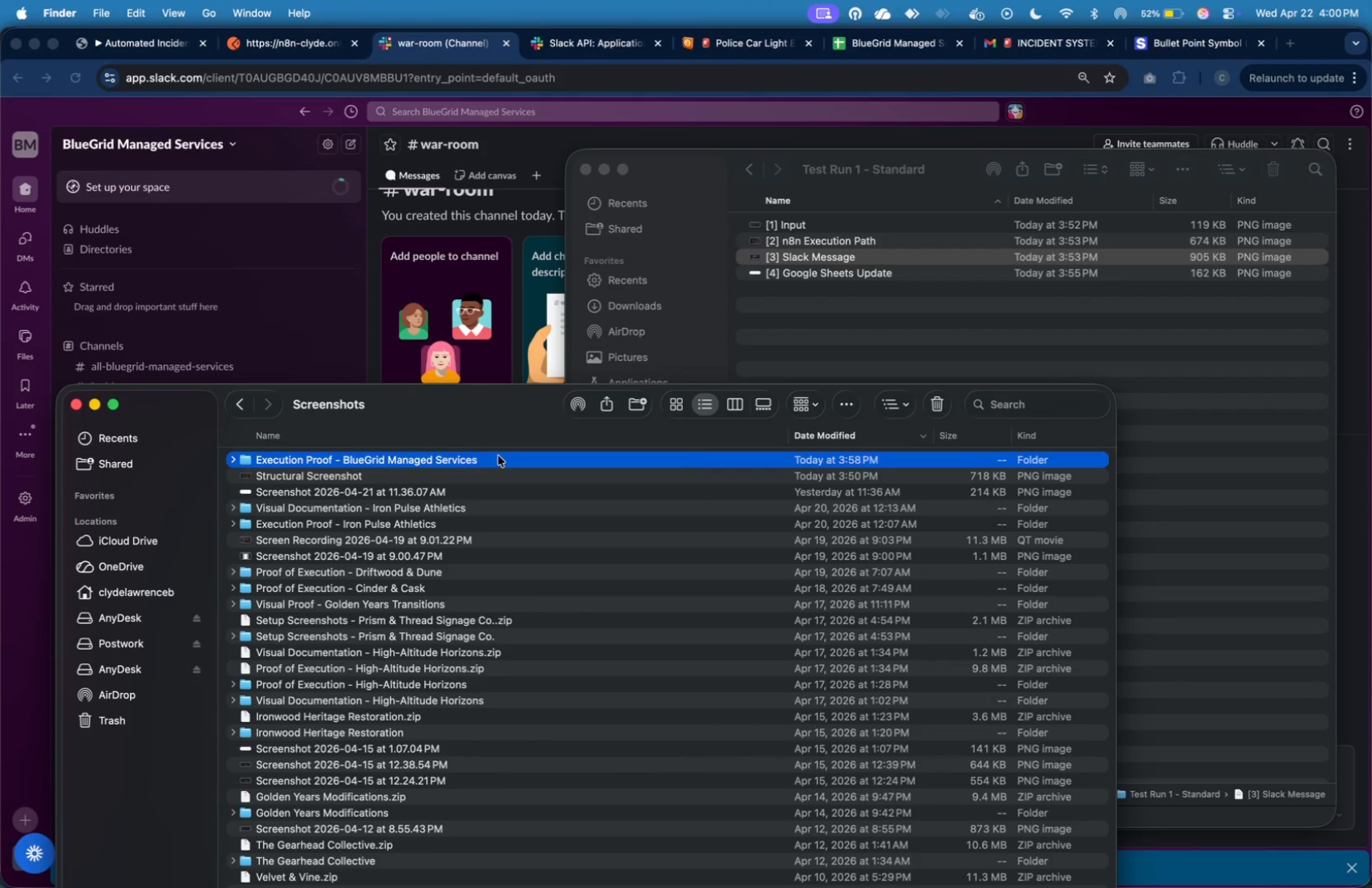 
right_click([498, 456])
 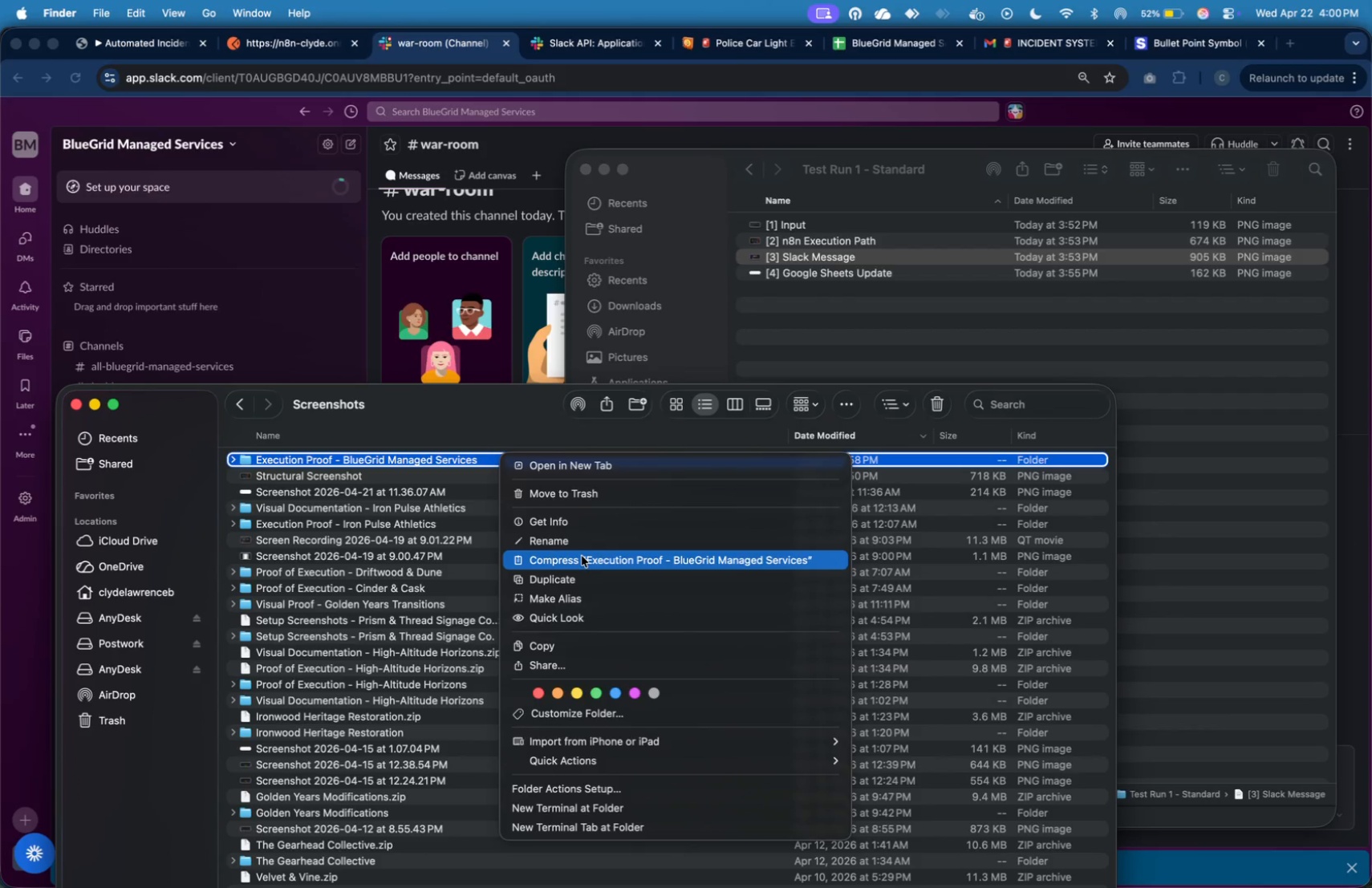 
left_click([582, 556])
 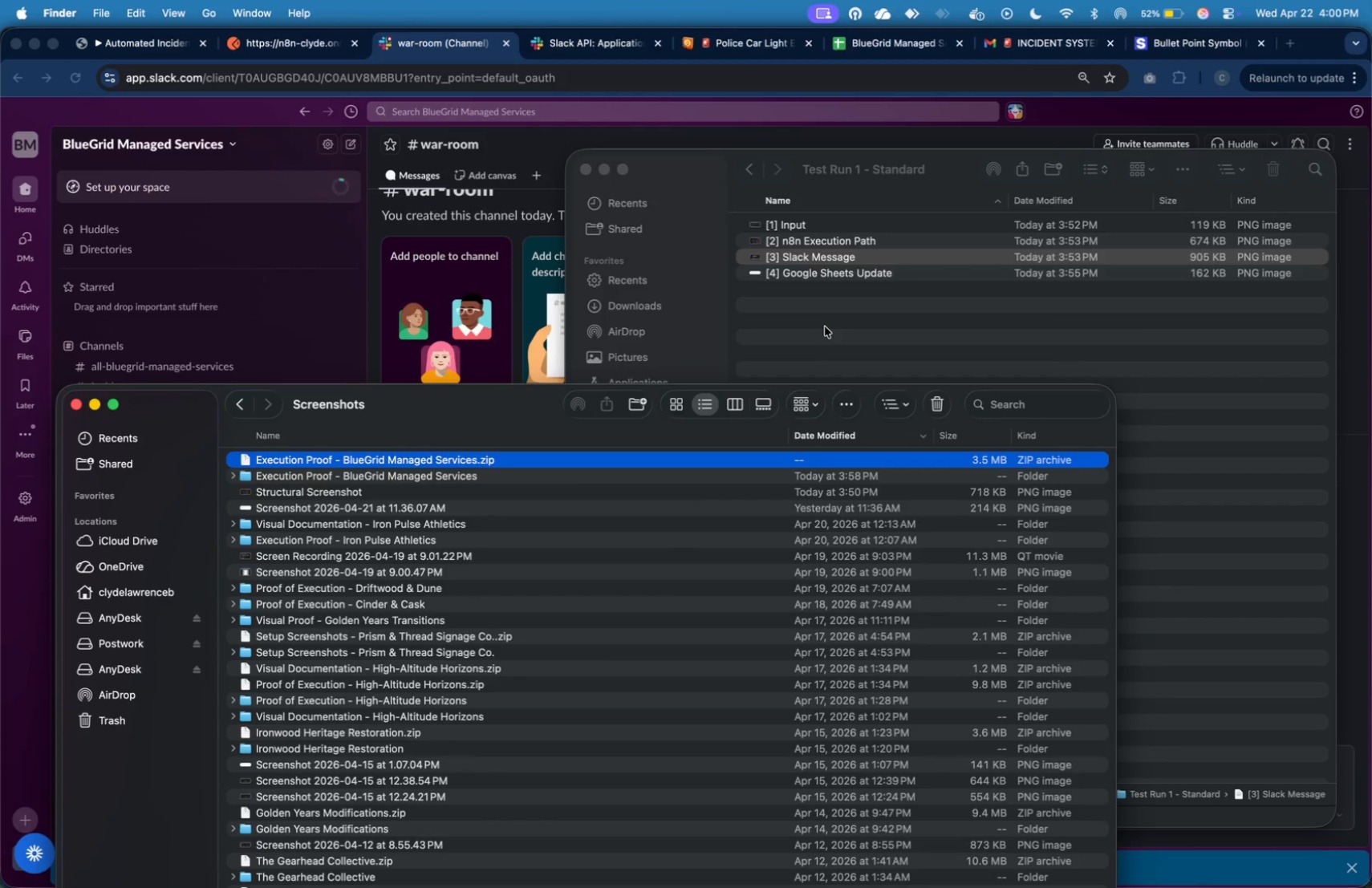 
left_click([825, 326])
 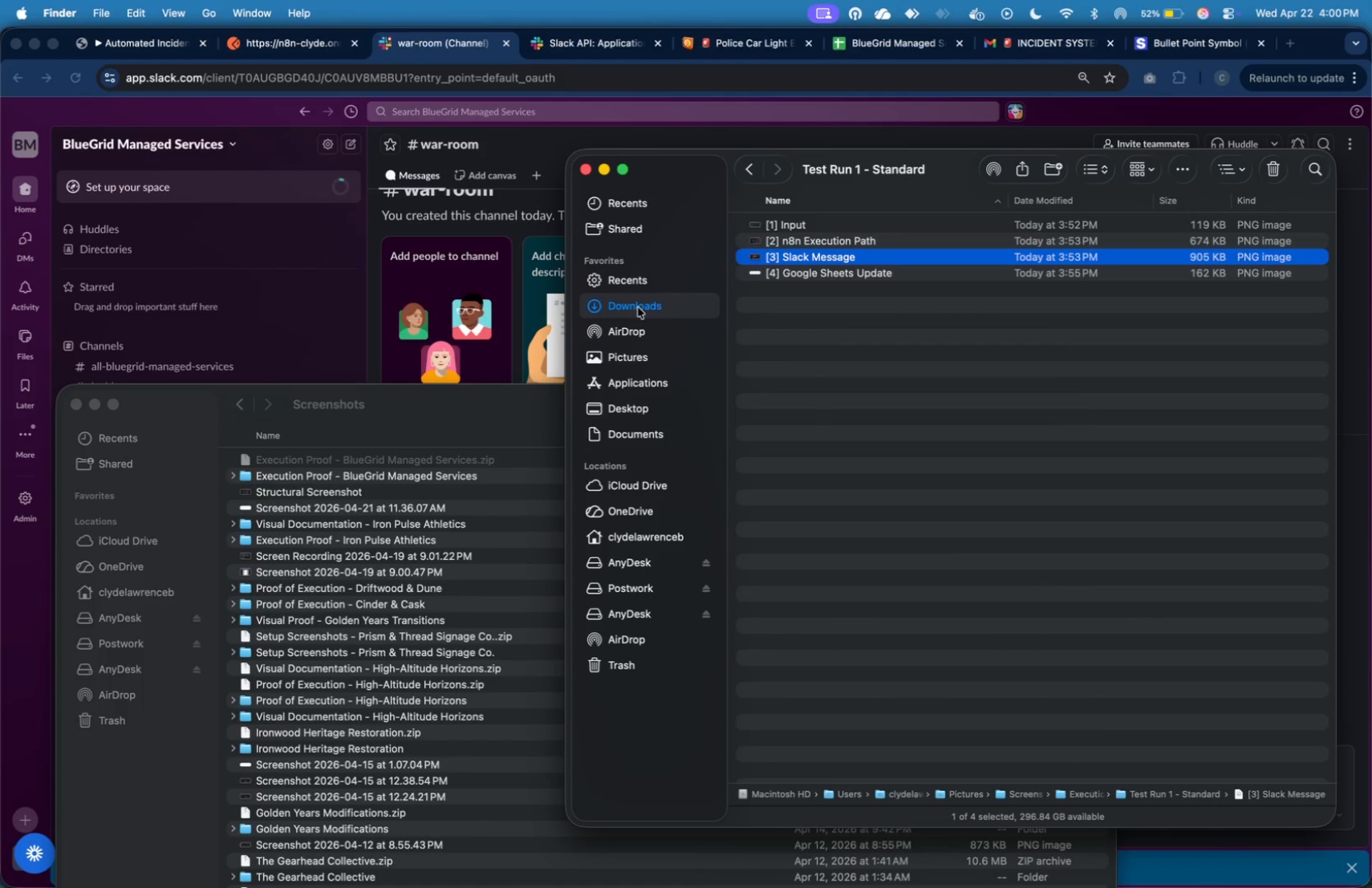 
double_click([638, 307])
 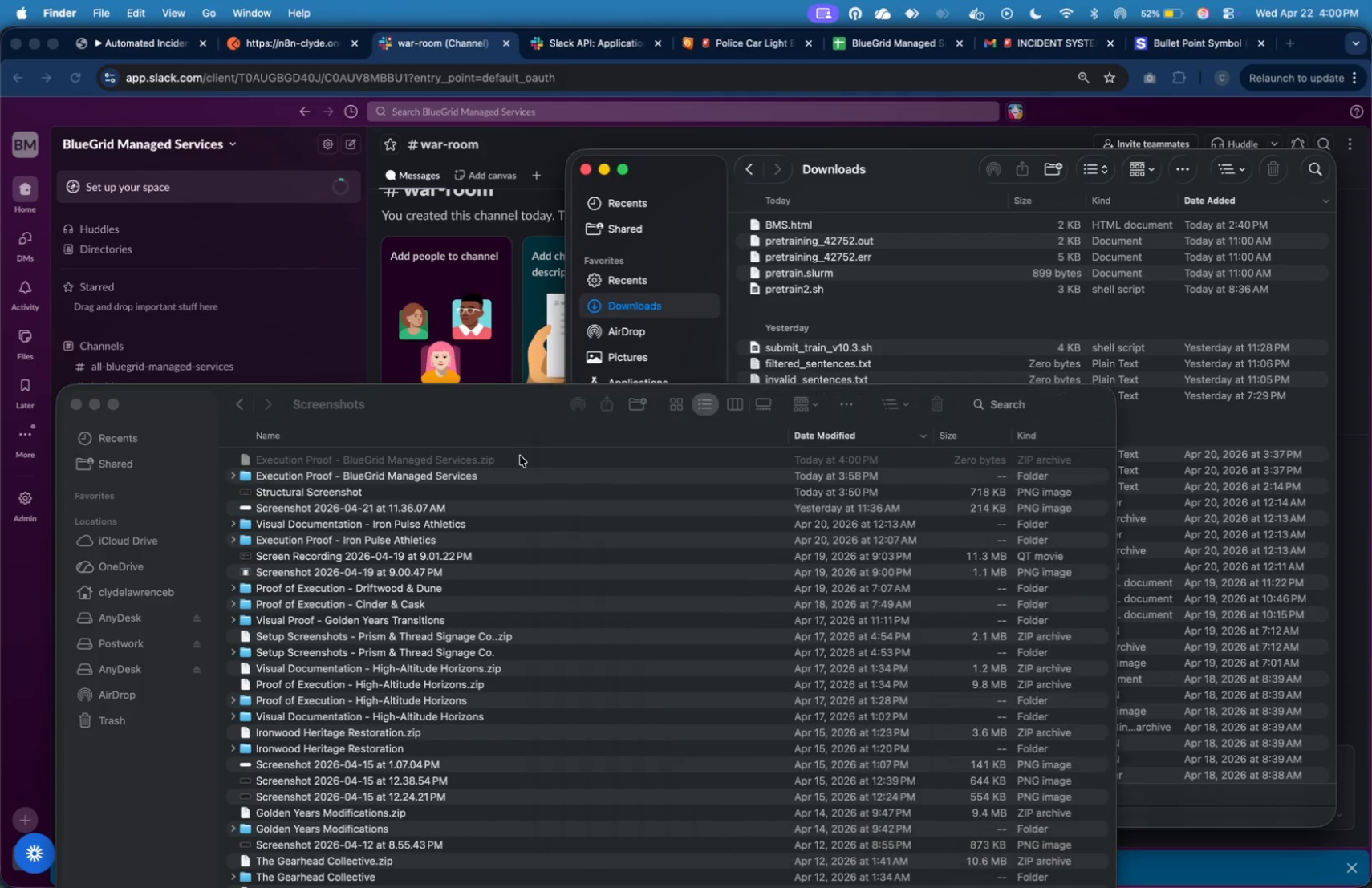 
left_click([520, 456])
 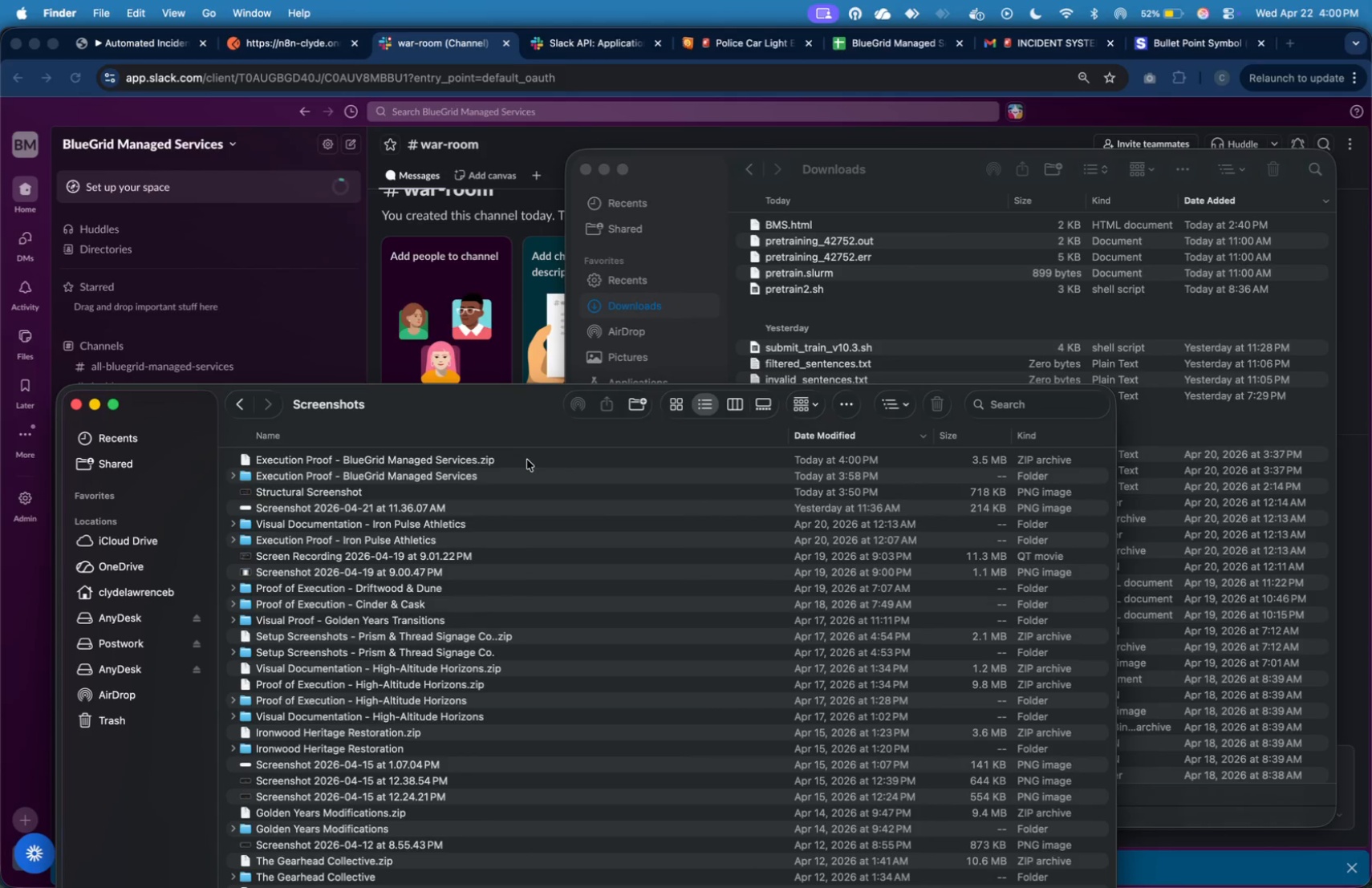 
left_click([527, 460])
 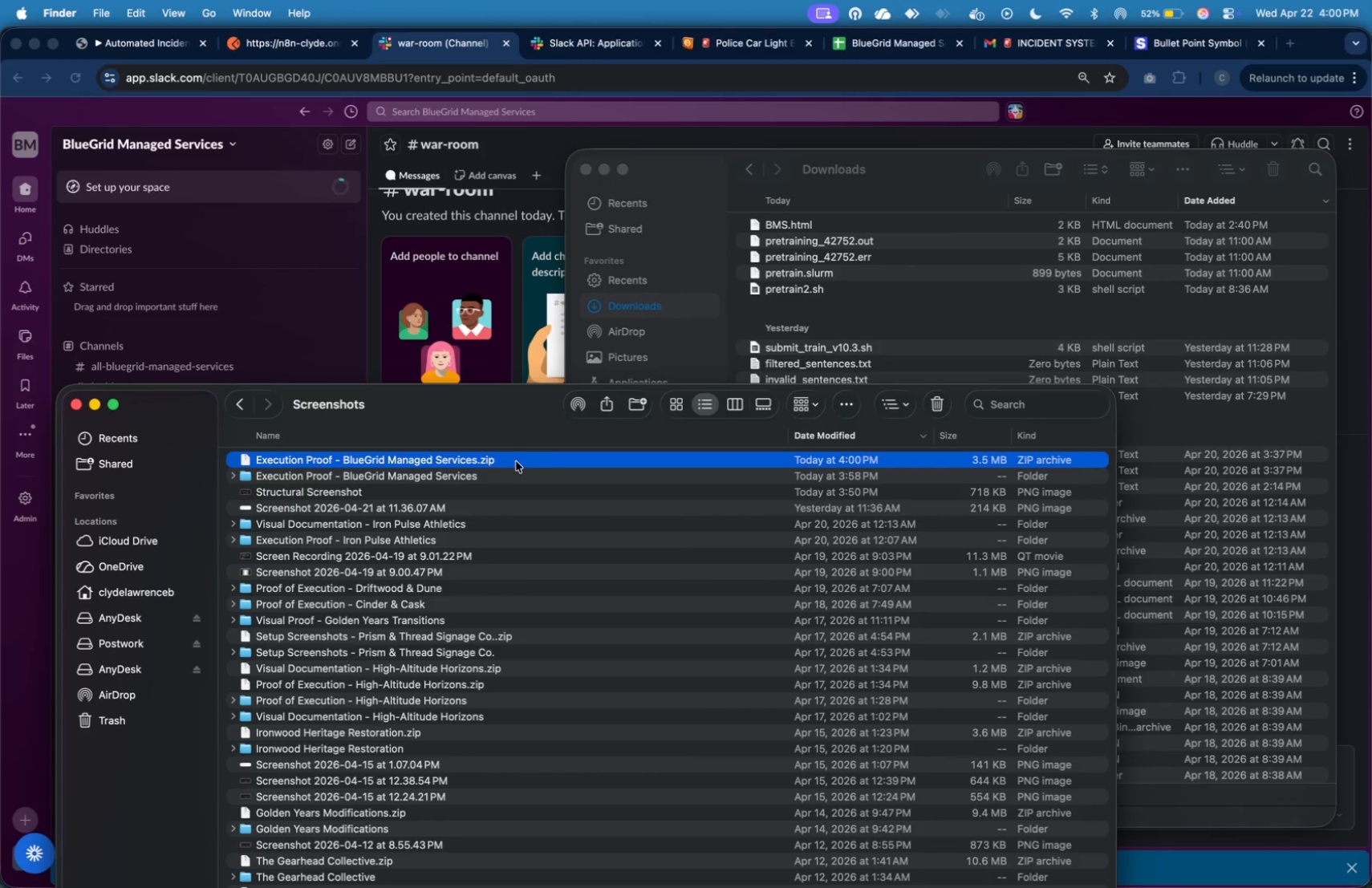 
left_click_drag(start_coordinate=[515, 461], to_coordinate=[978, 276])